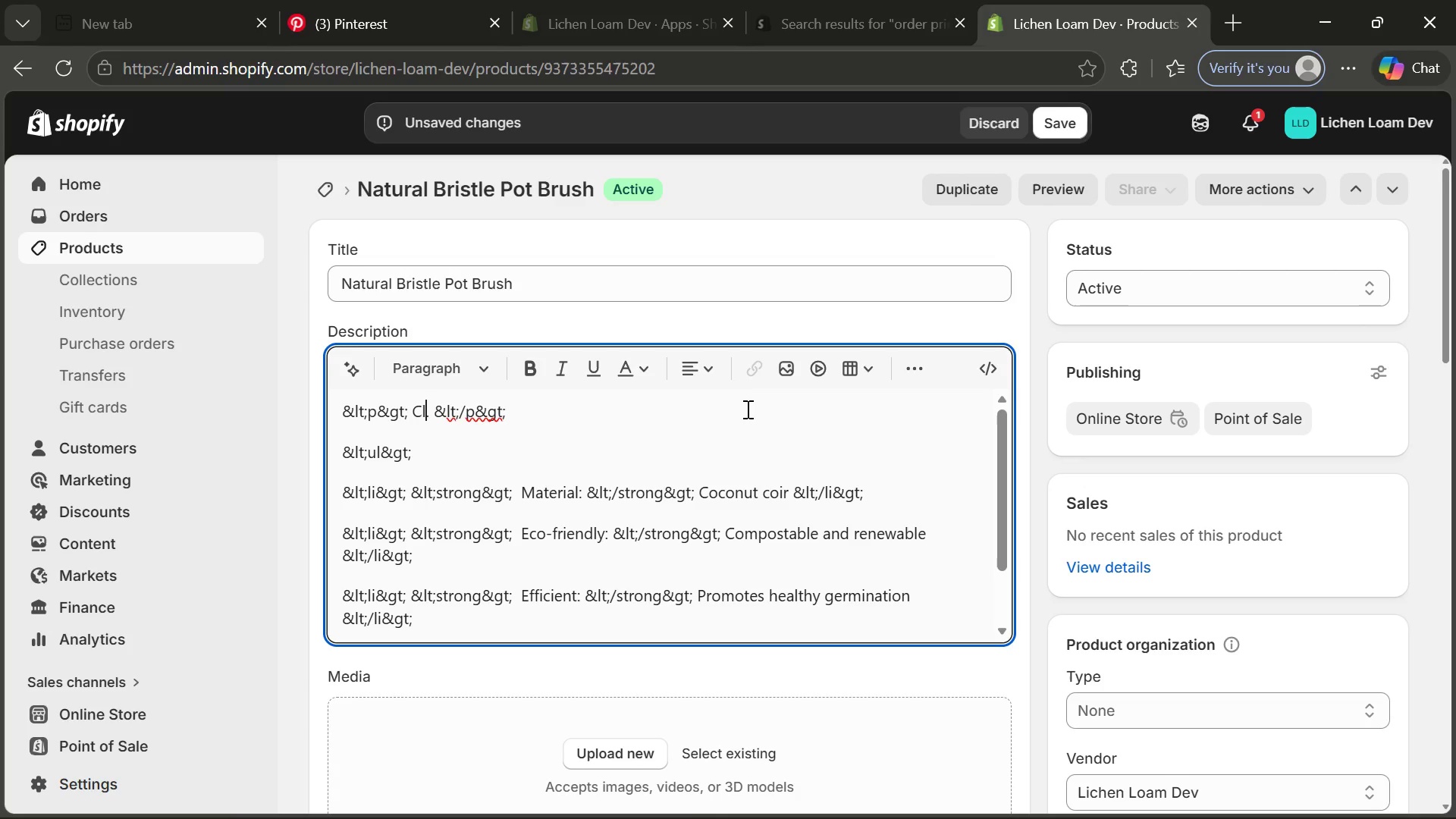 
key(Control+L)
 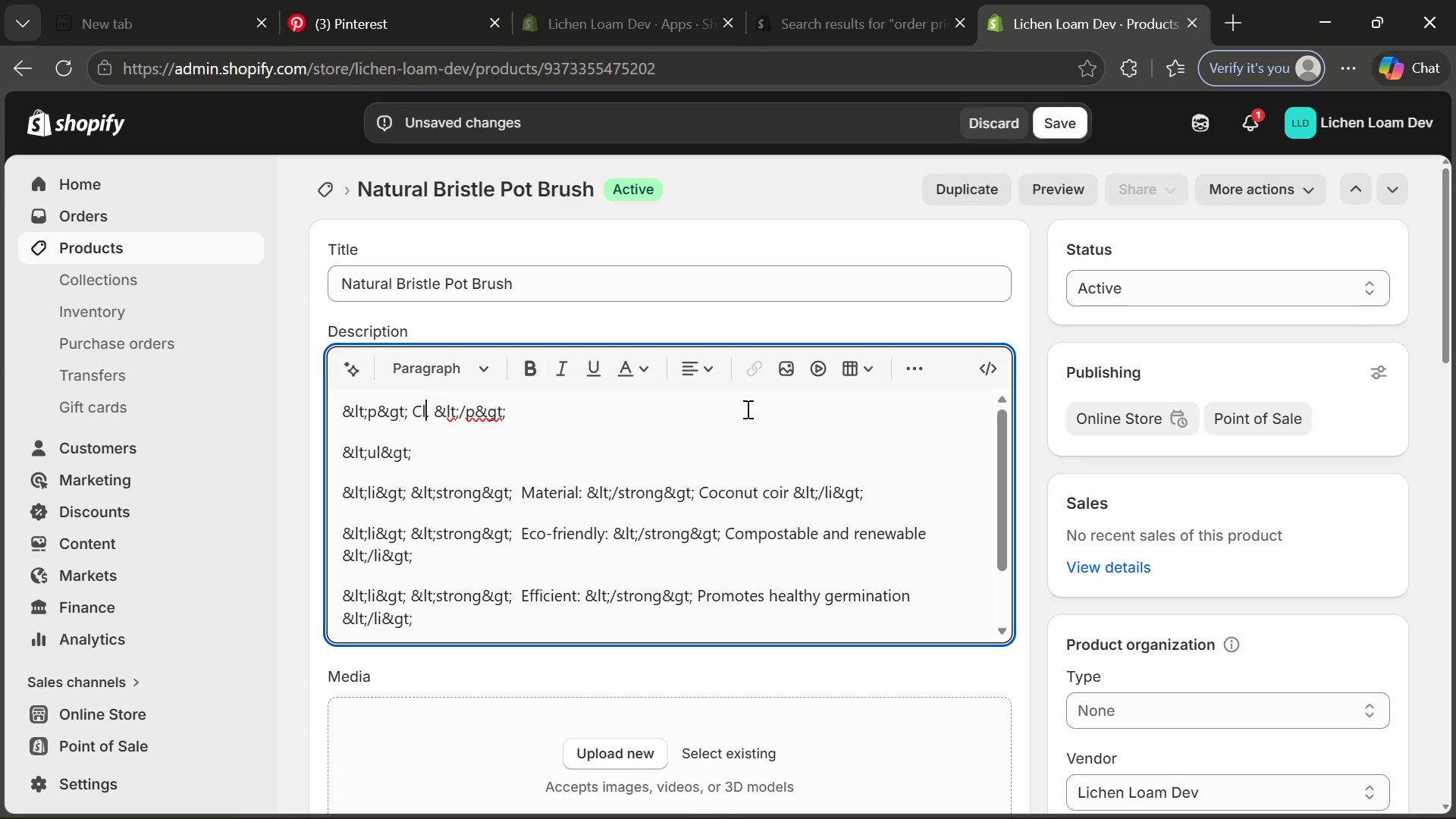 
key(Control+E)
 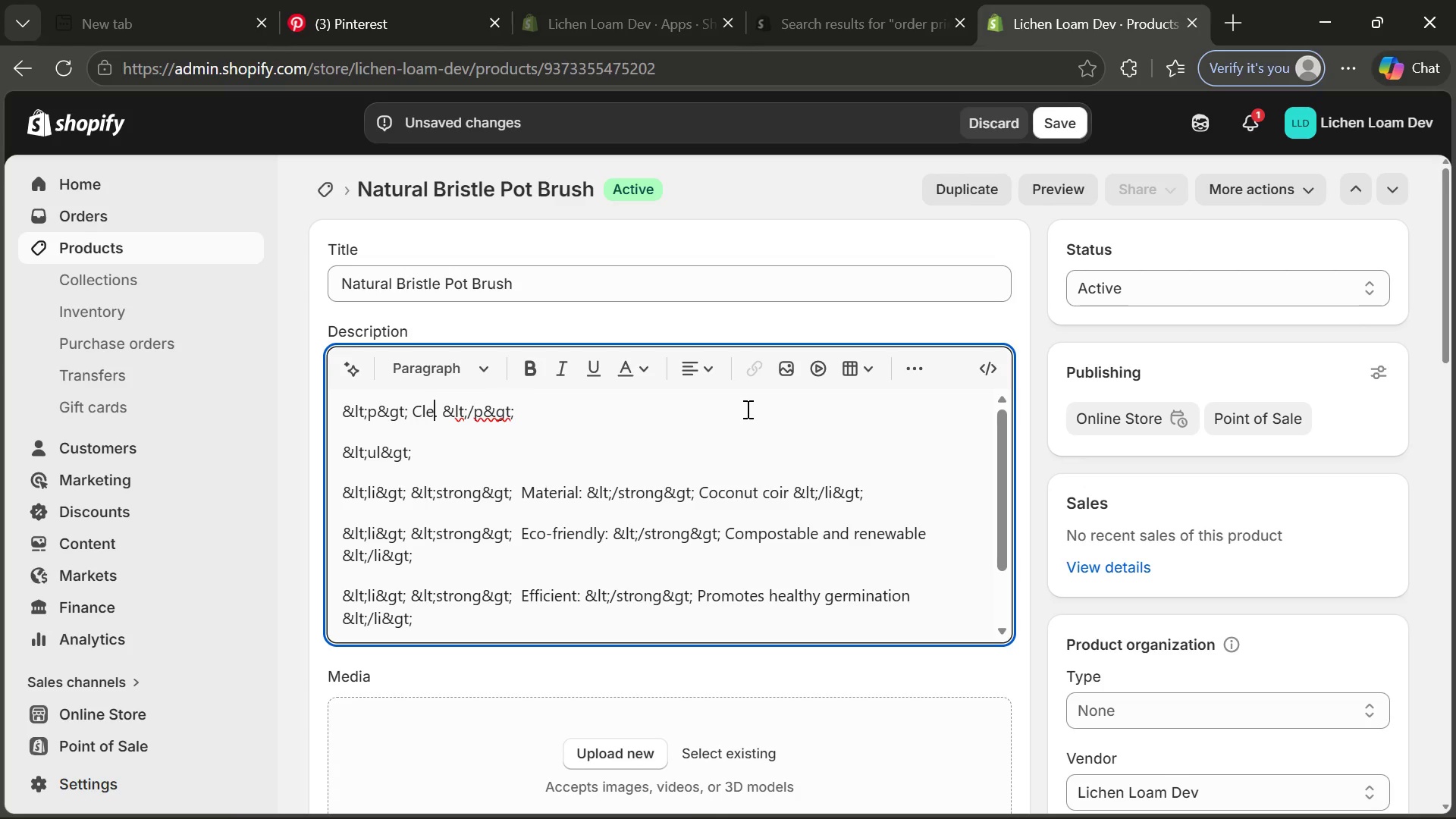 
key(Control+A)
 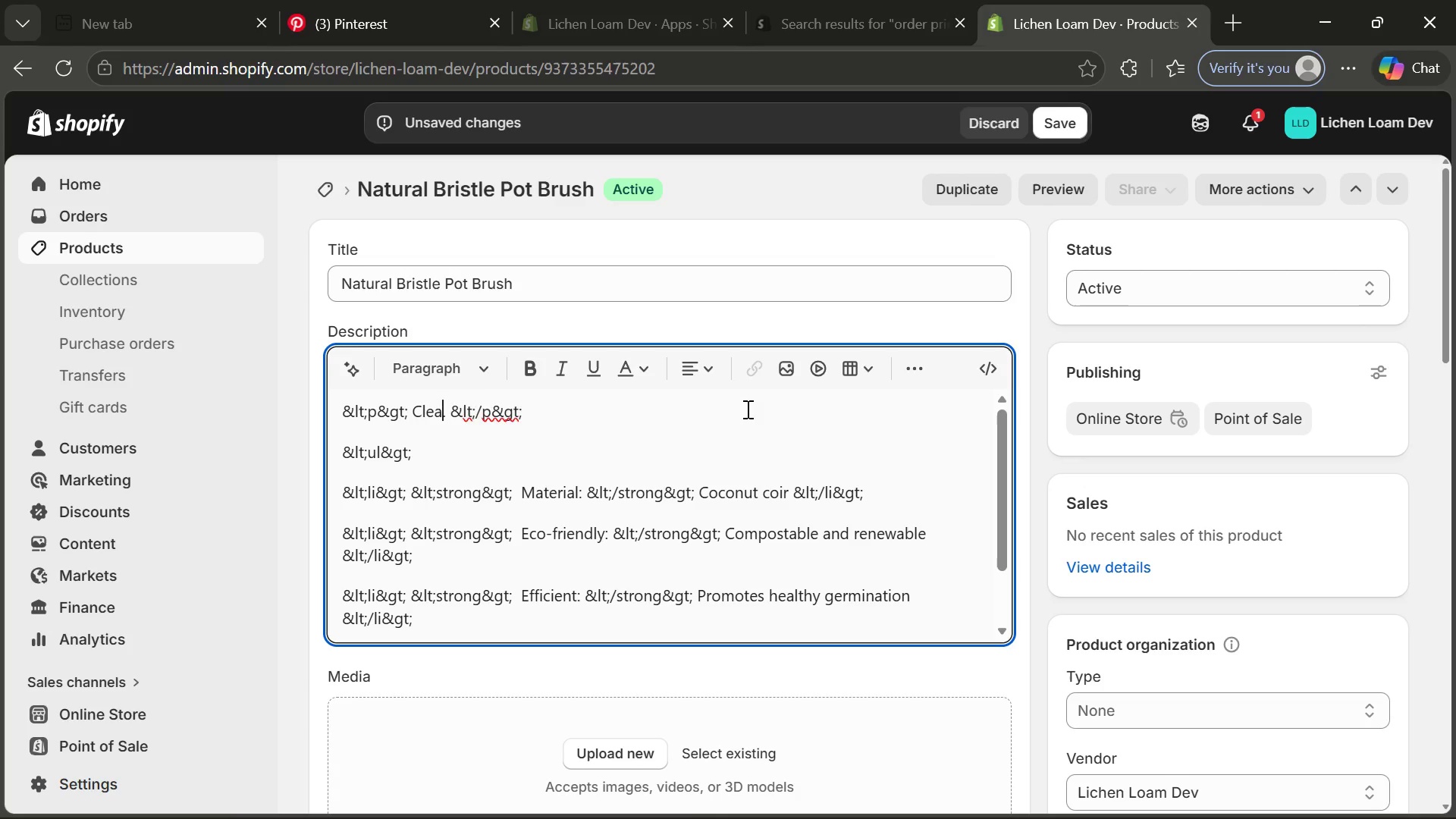 
key(Control+N)
 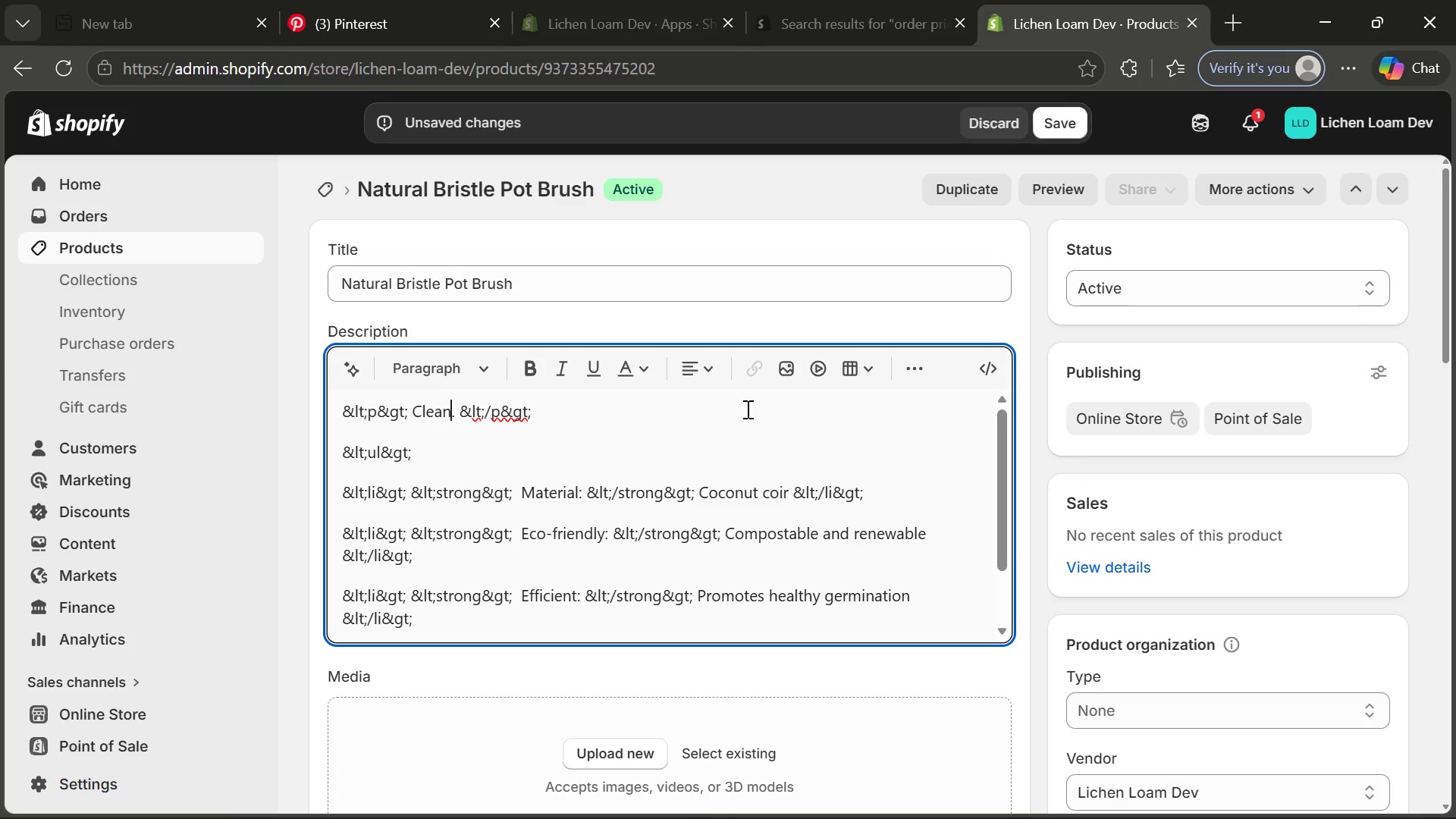 
key(Control+Space)
 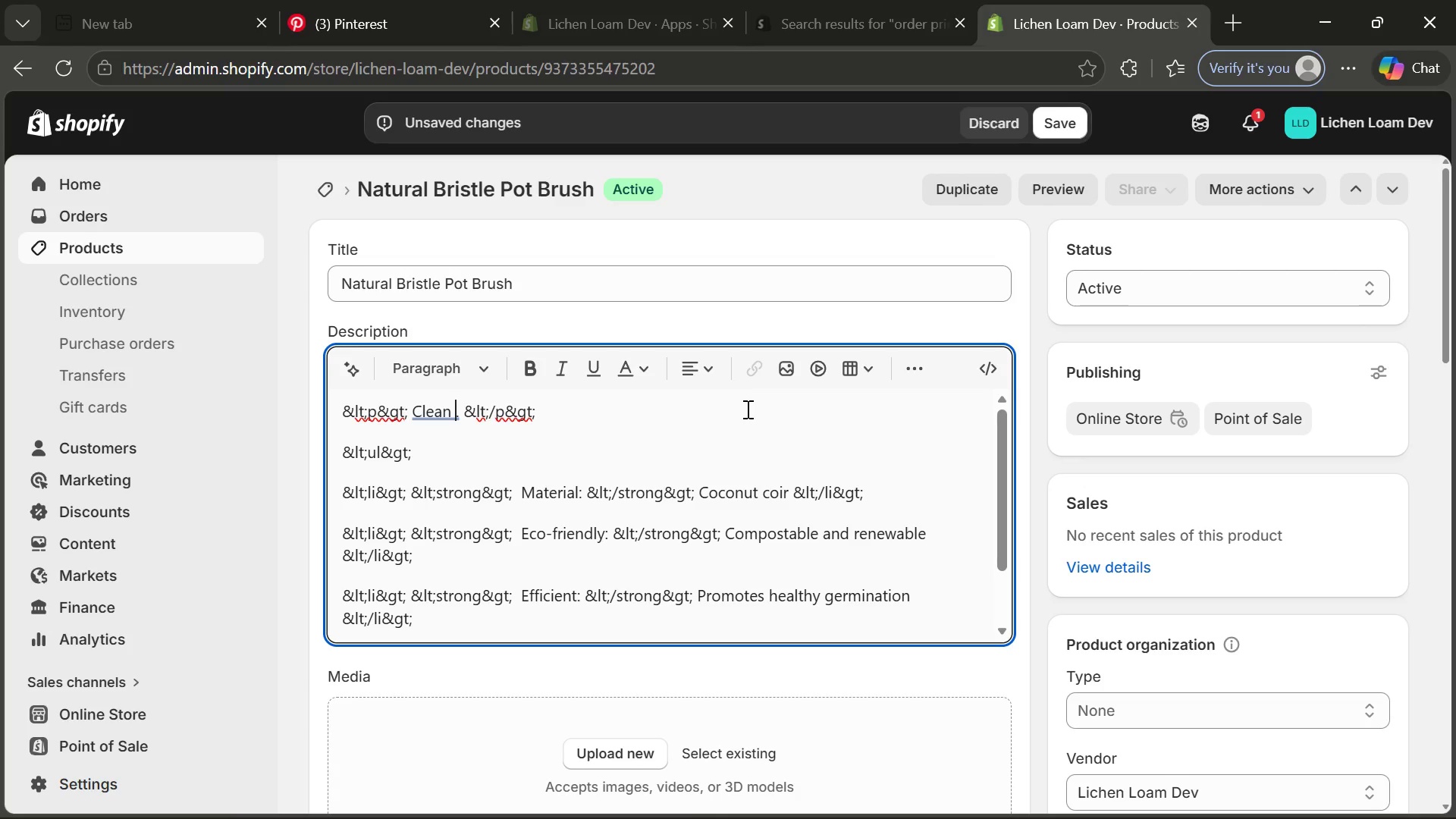 
key(Control+Y)
 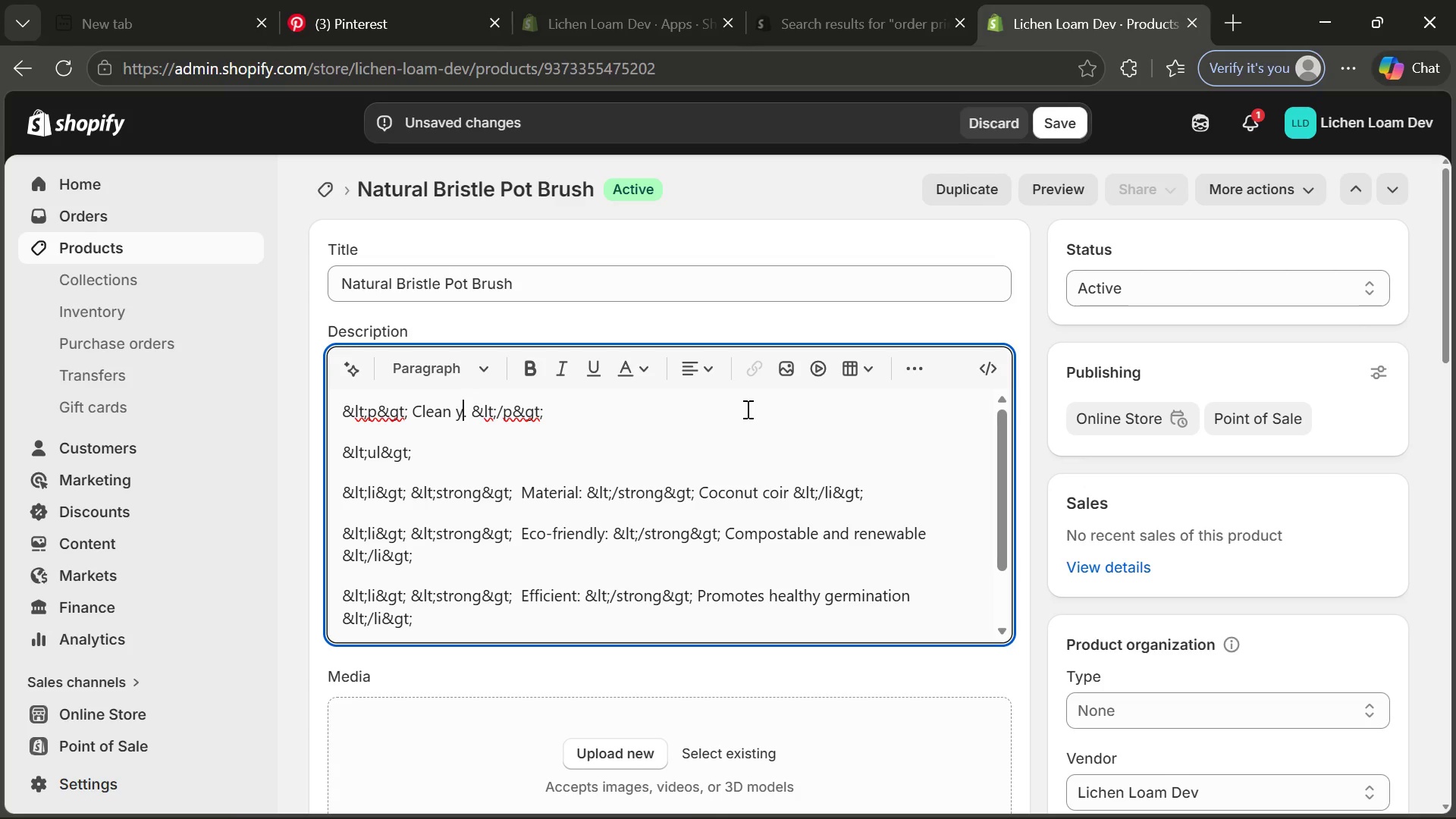 
key(Control+O)
 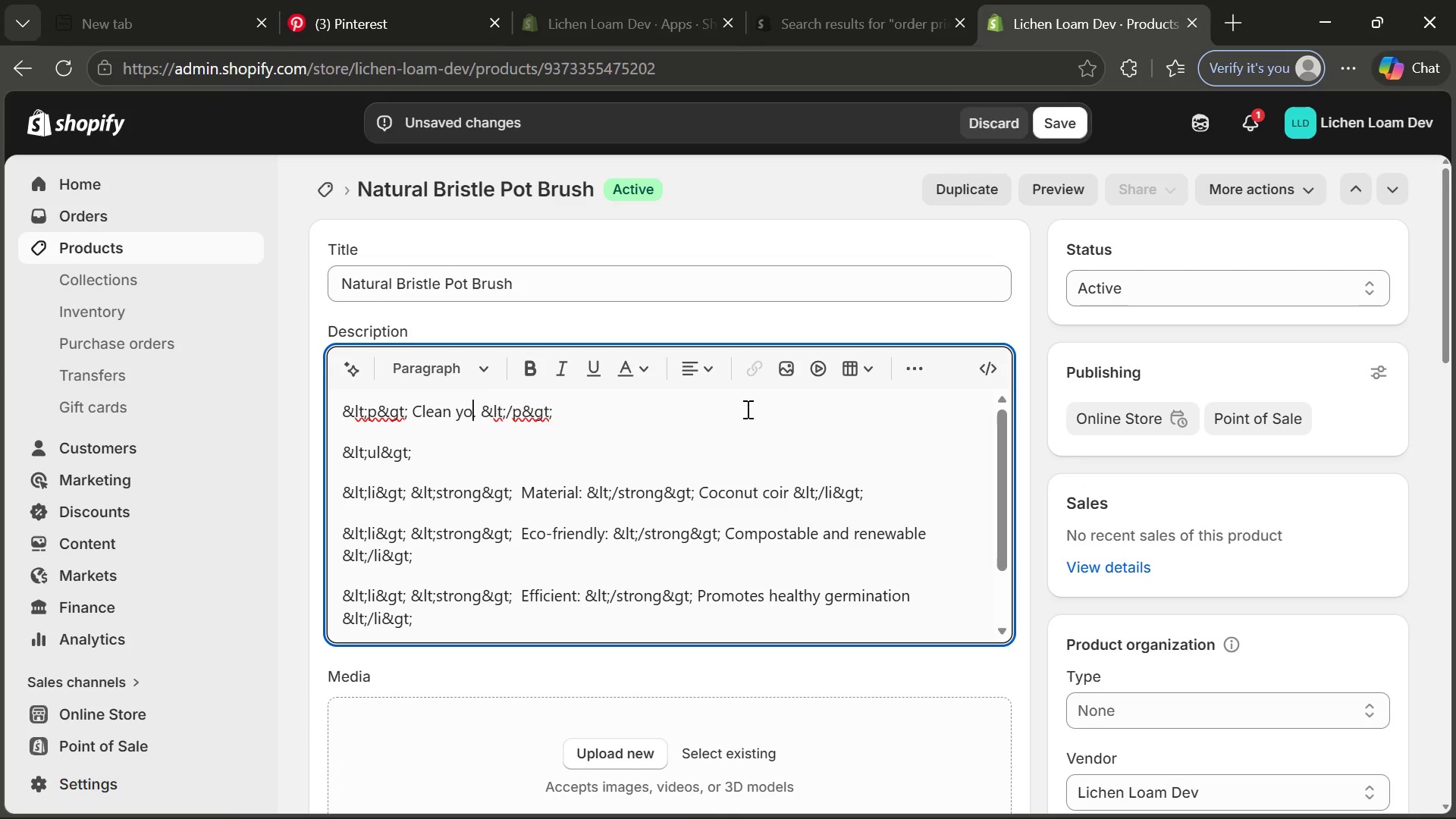 
key(Control+U)
 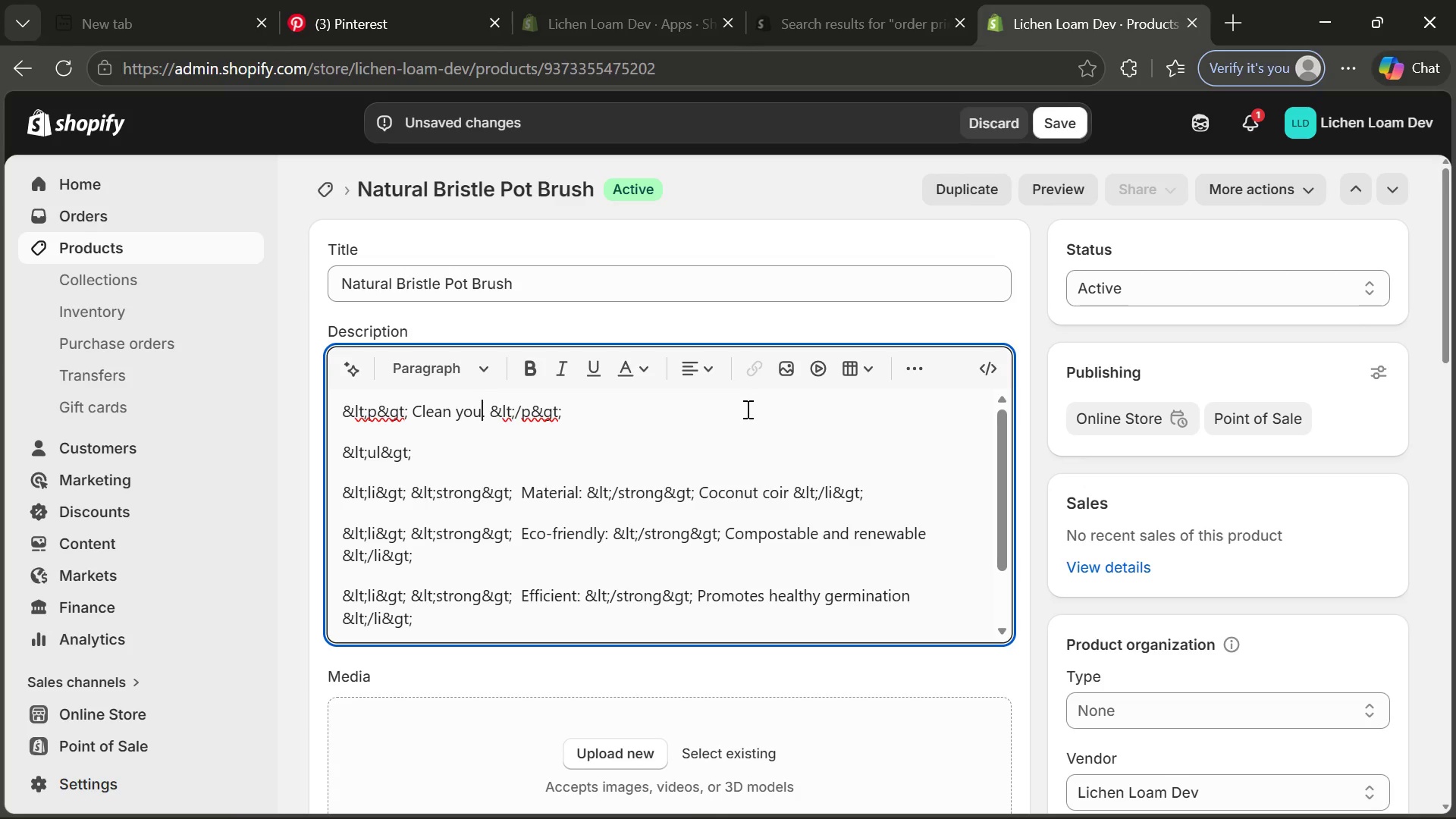 
key(Control+R)
 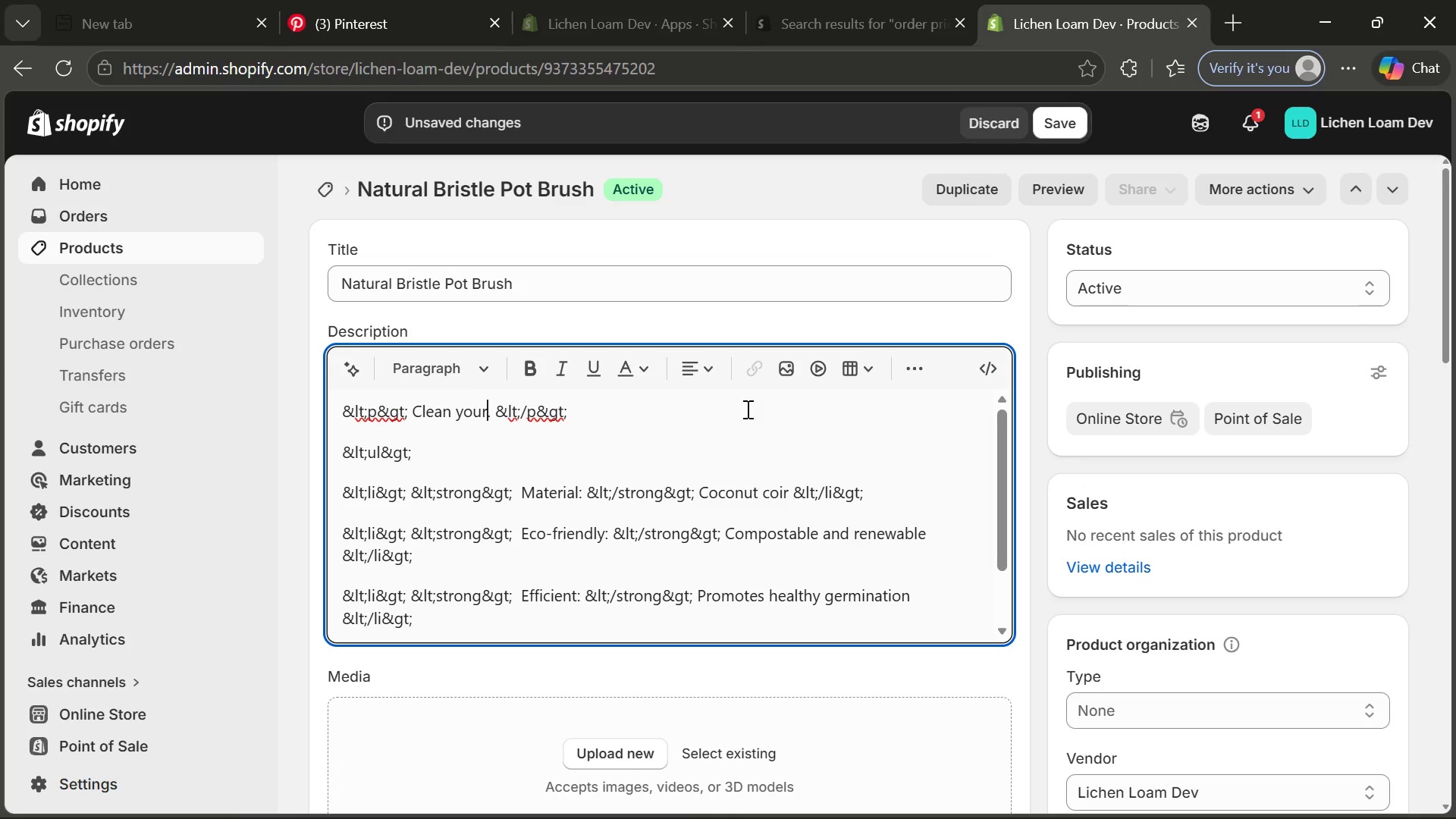 
key(Control+Space)
 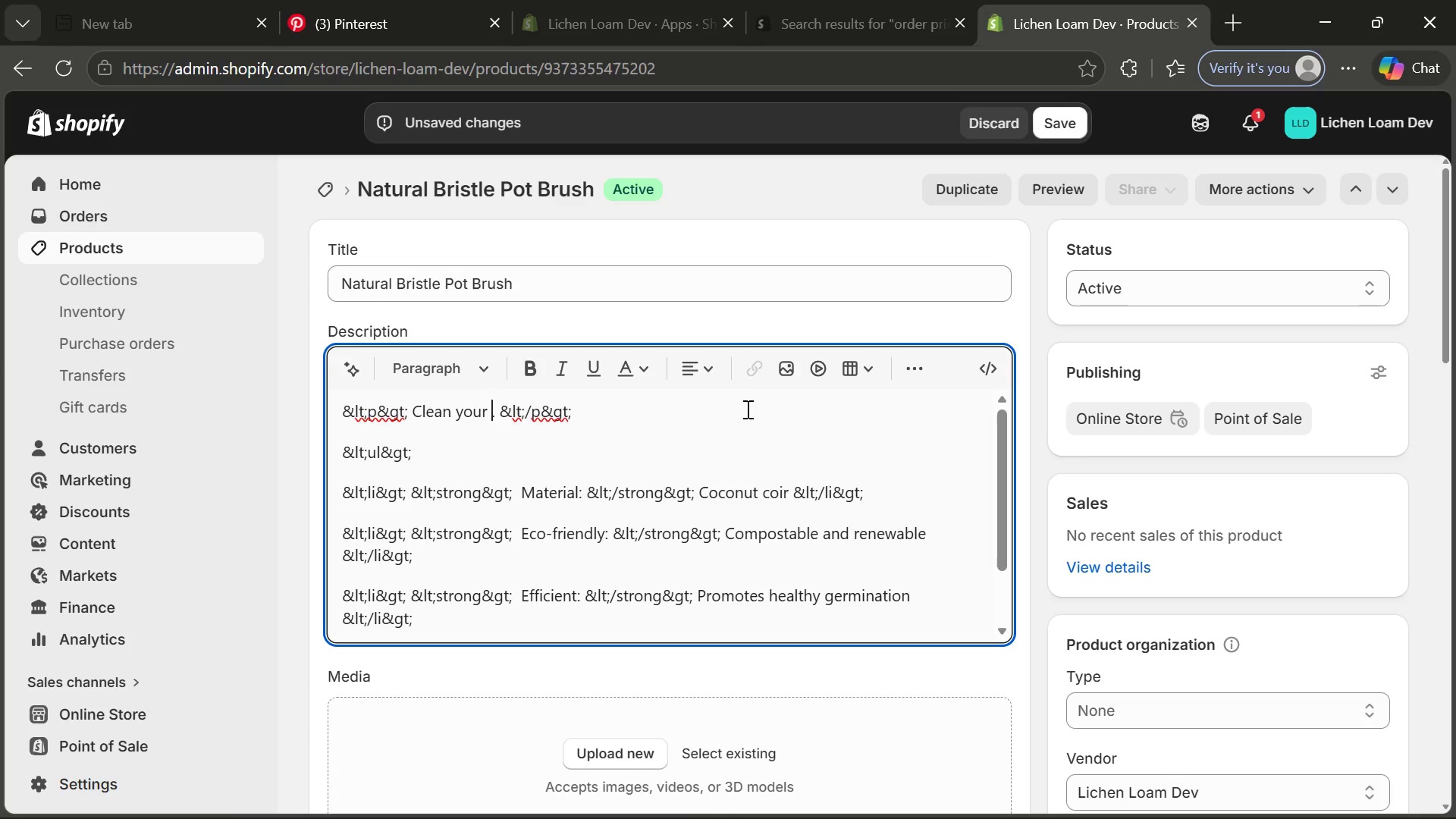 
key(Control+P)
 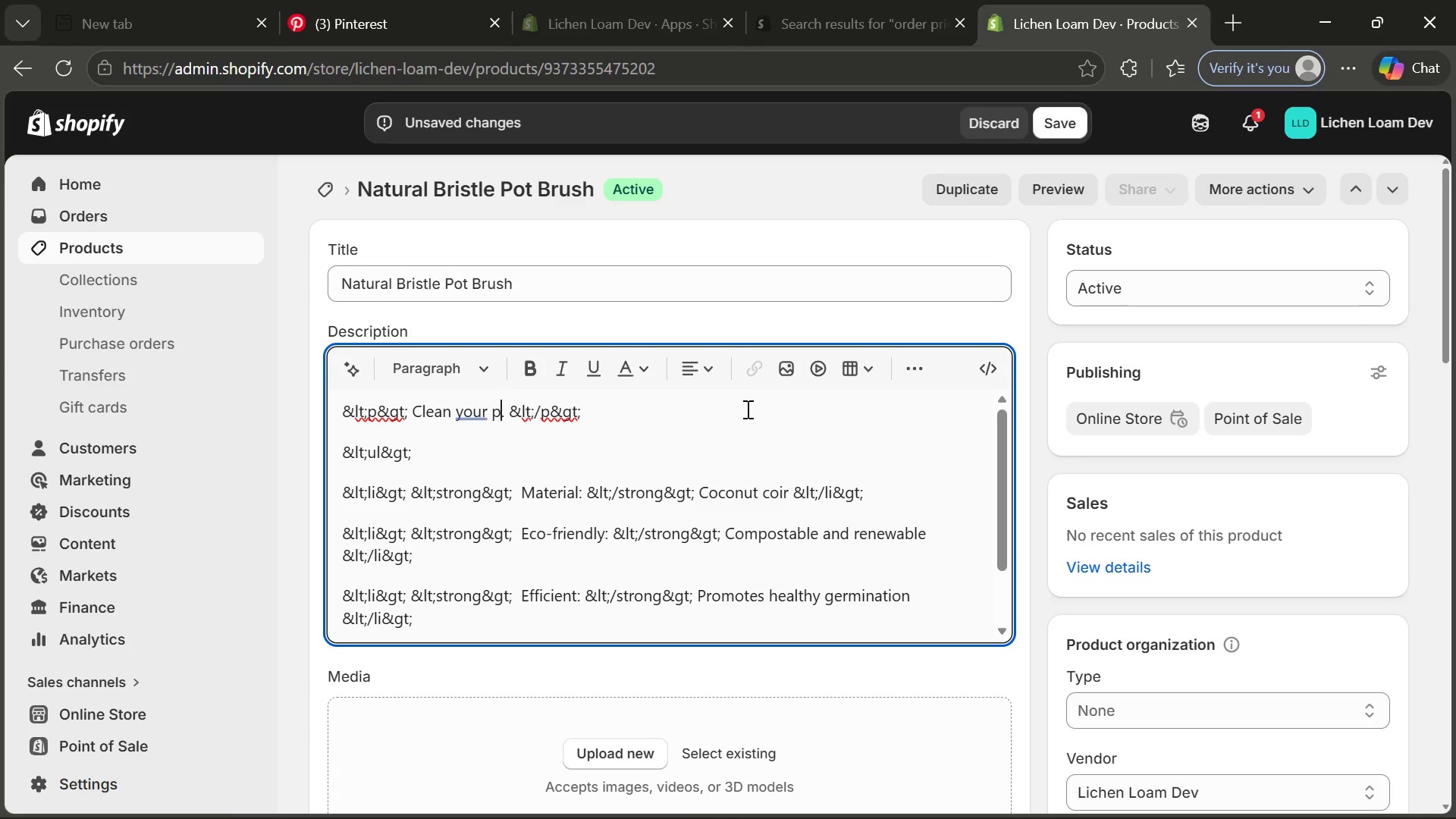 
key(Control+O)
 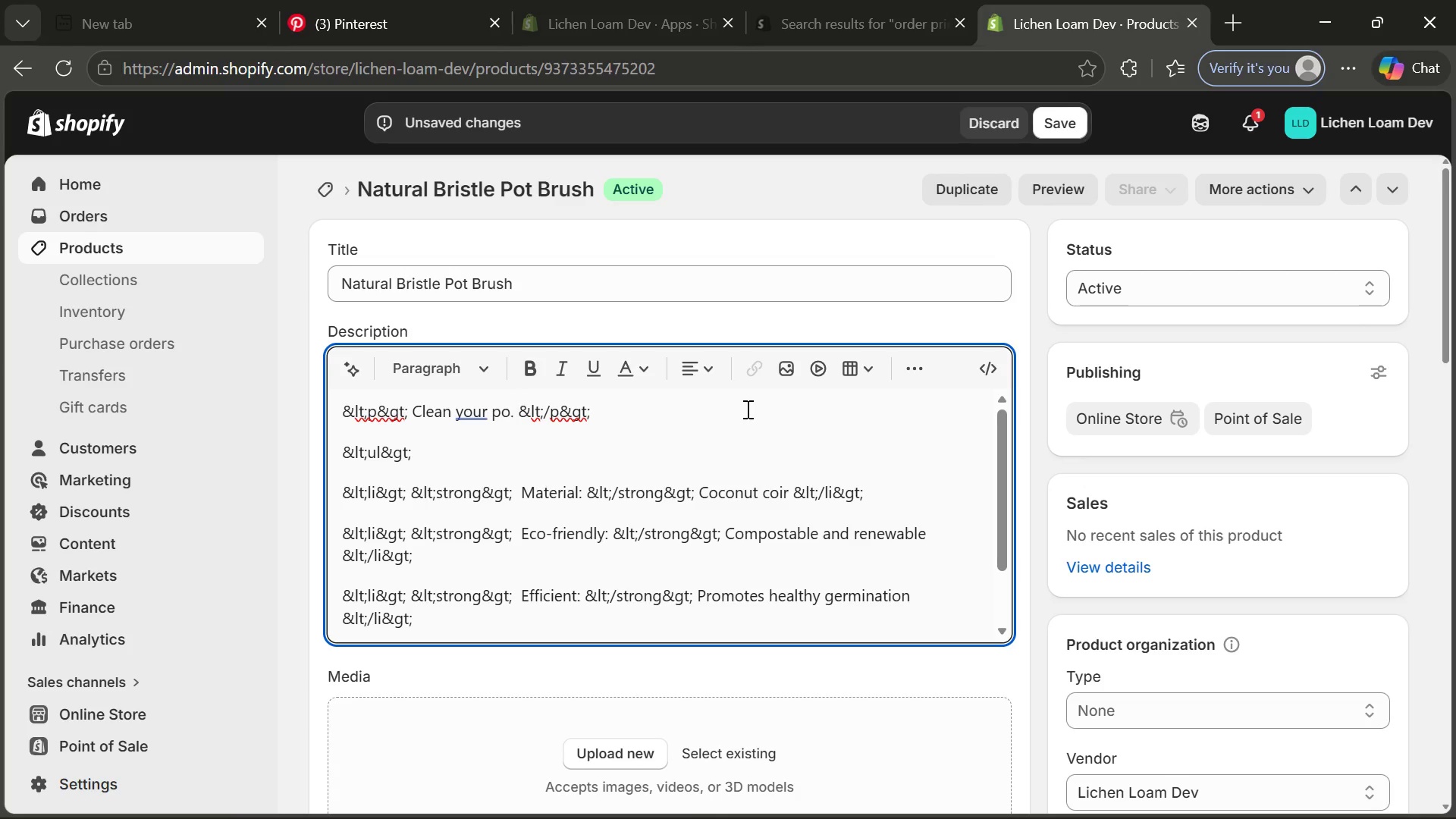 
key(Control+T)
 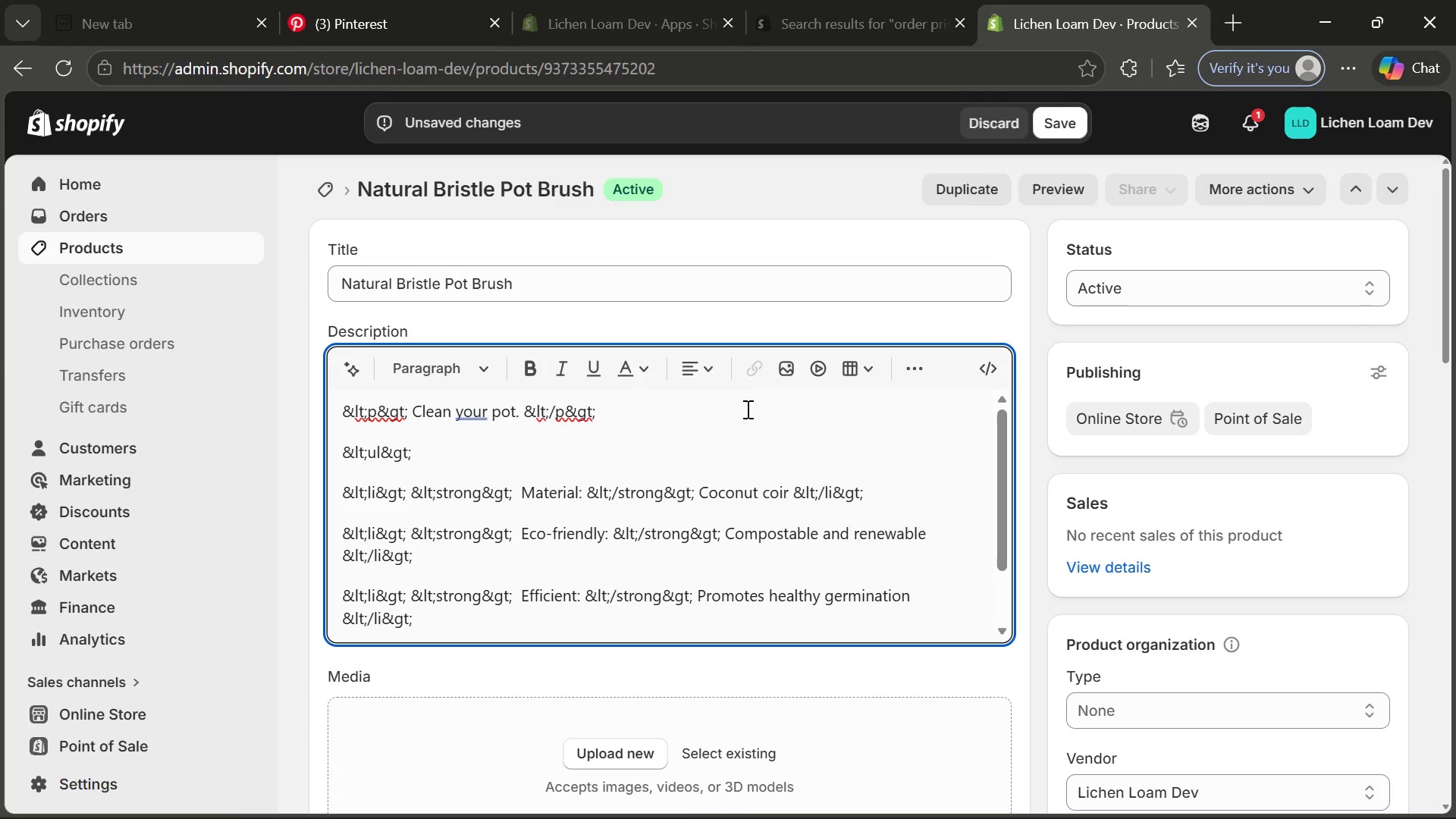 
key(Control+S)
 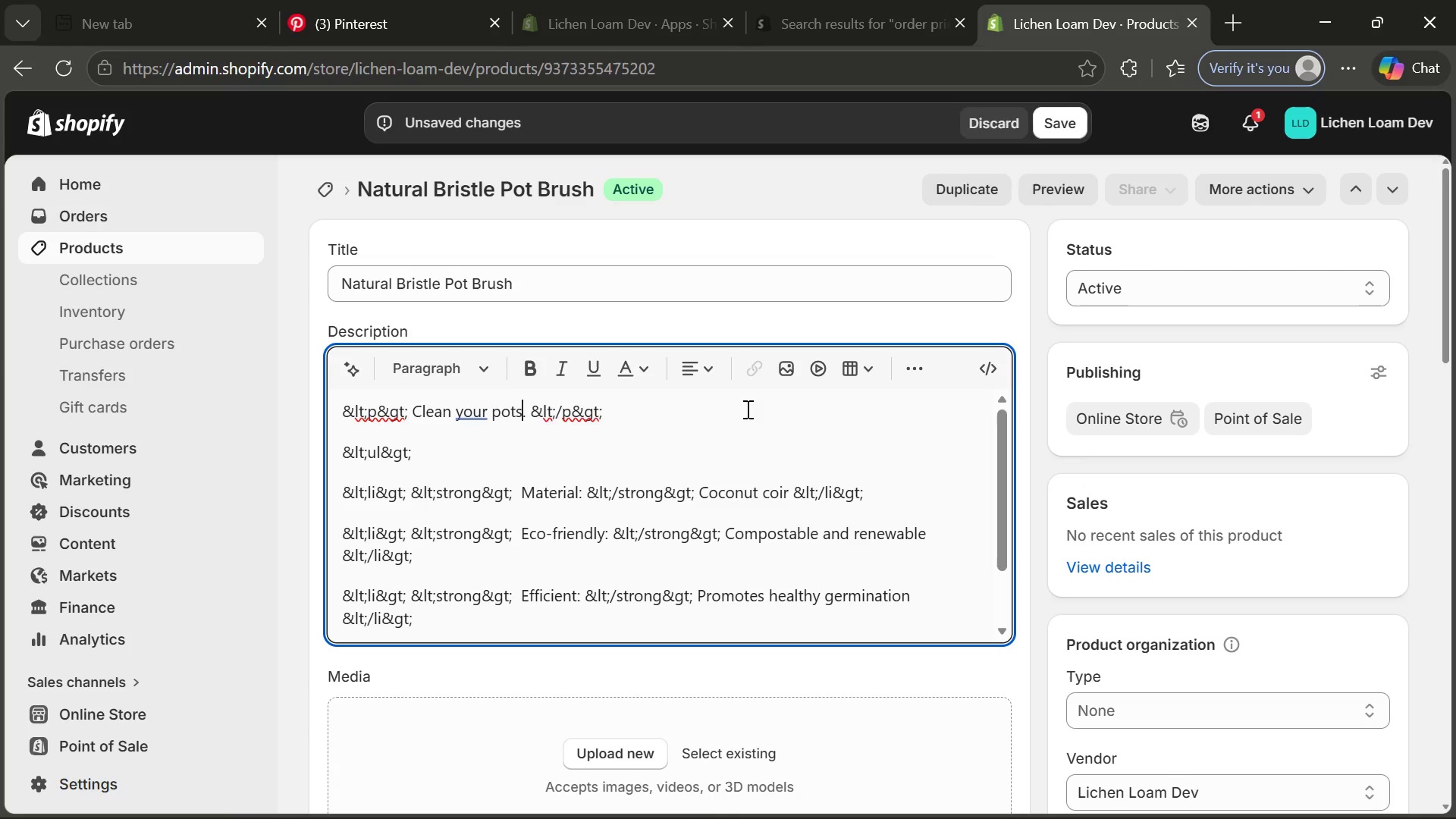 
key(Control+Space)
 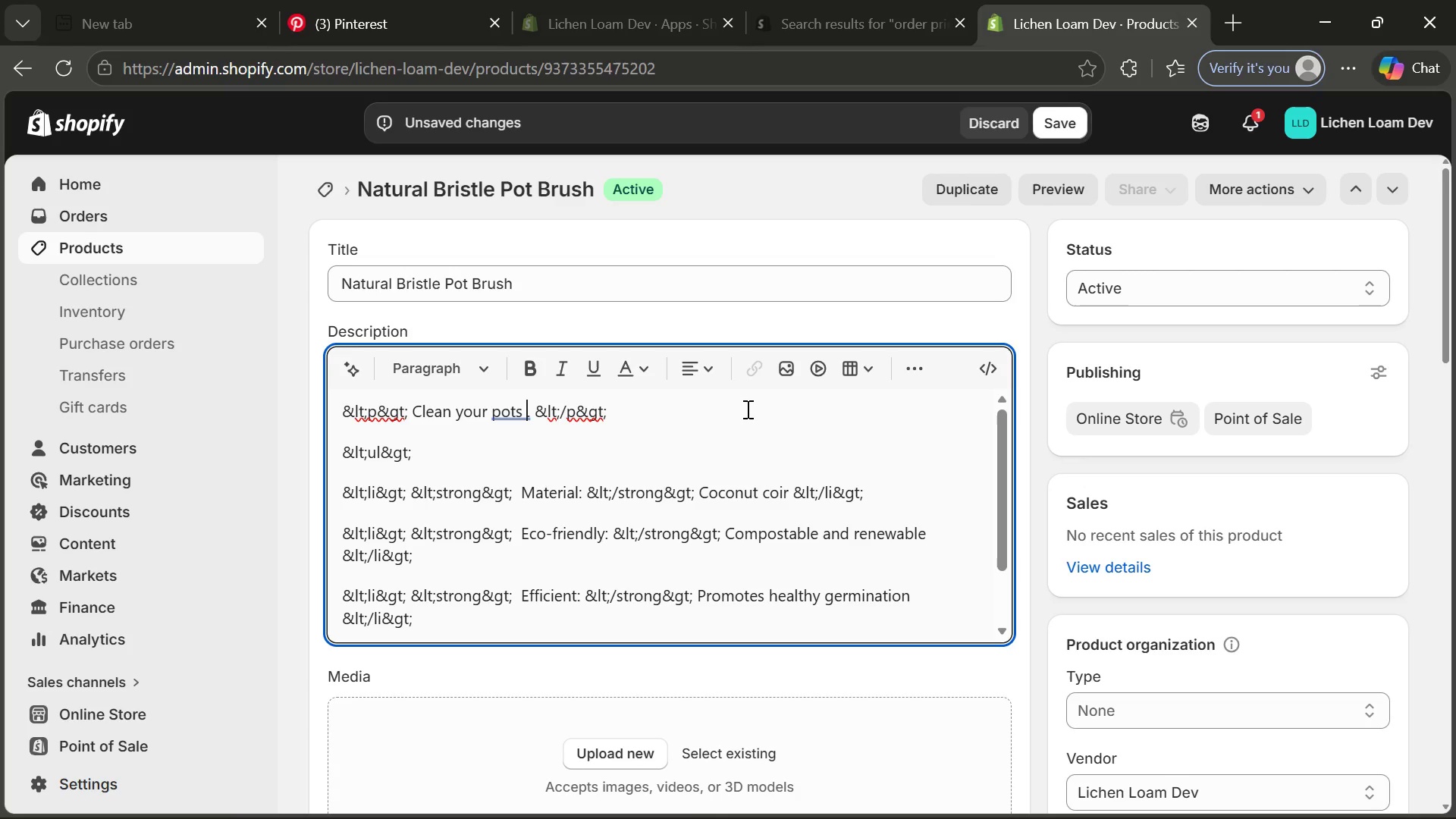 
key(Control+S)
 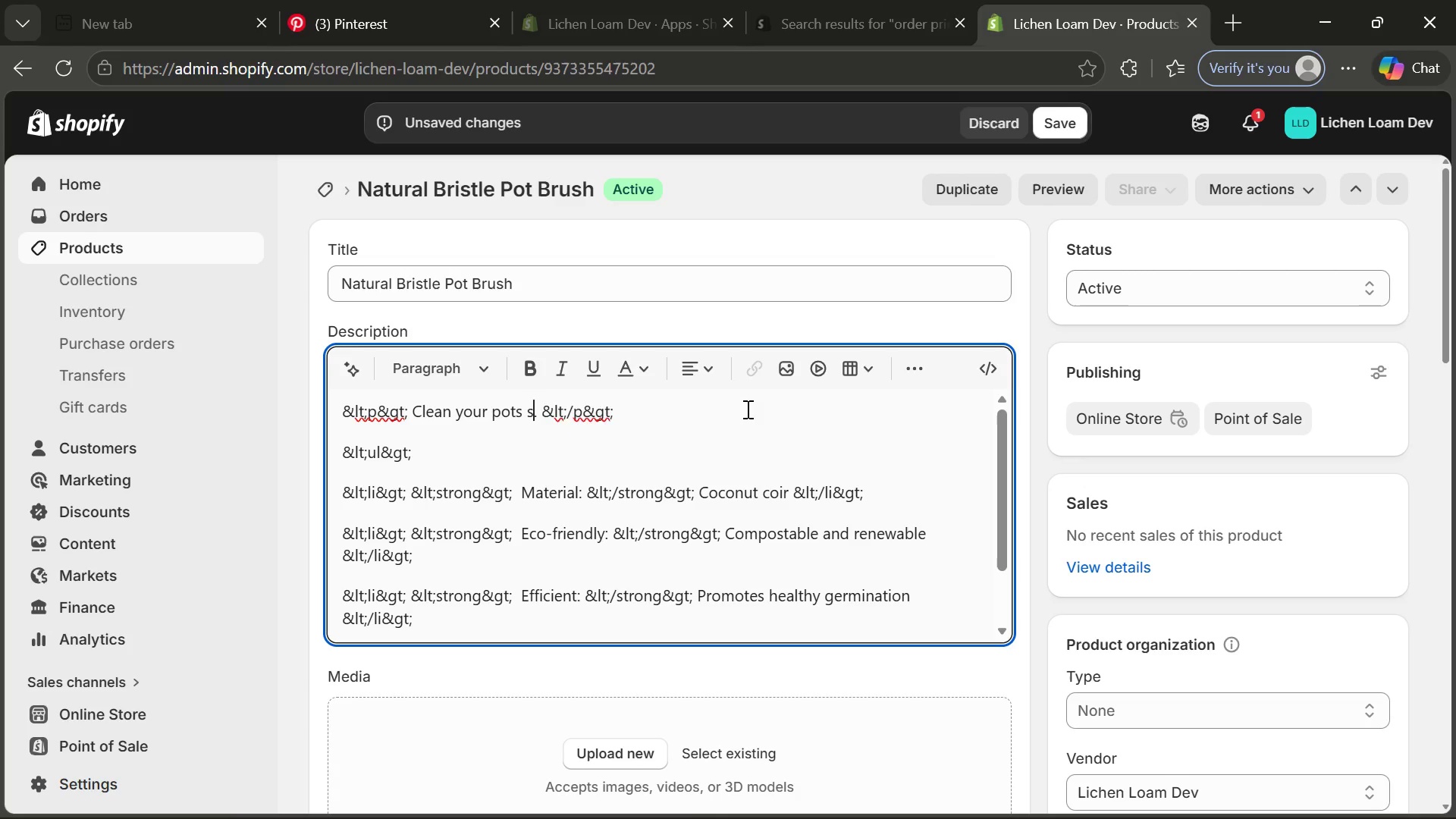 
key(Control+Y)
 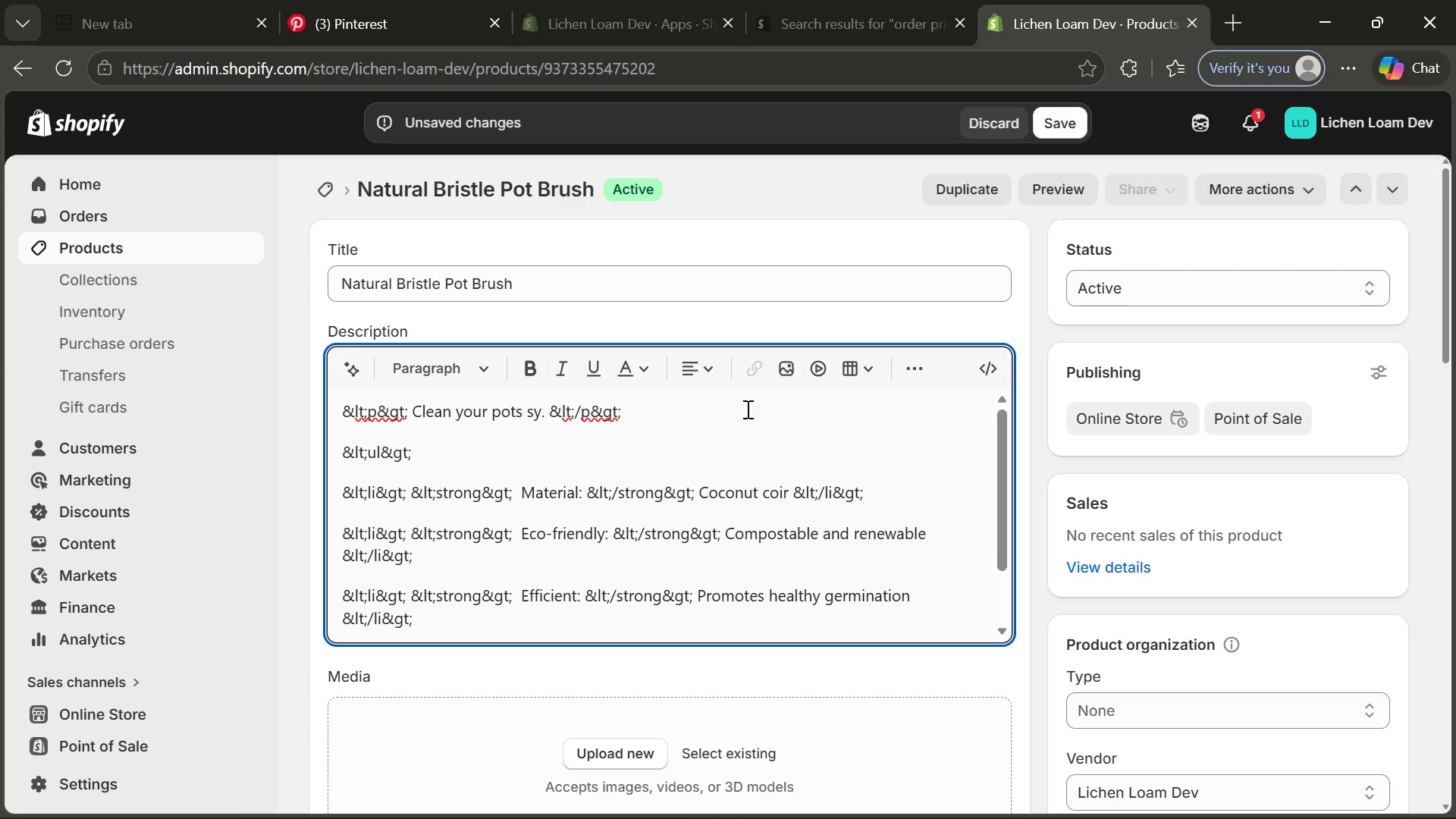 
key(Control+Backspace)
 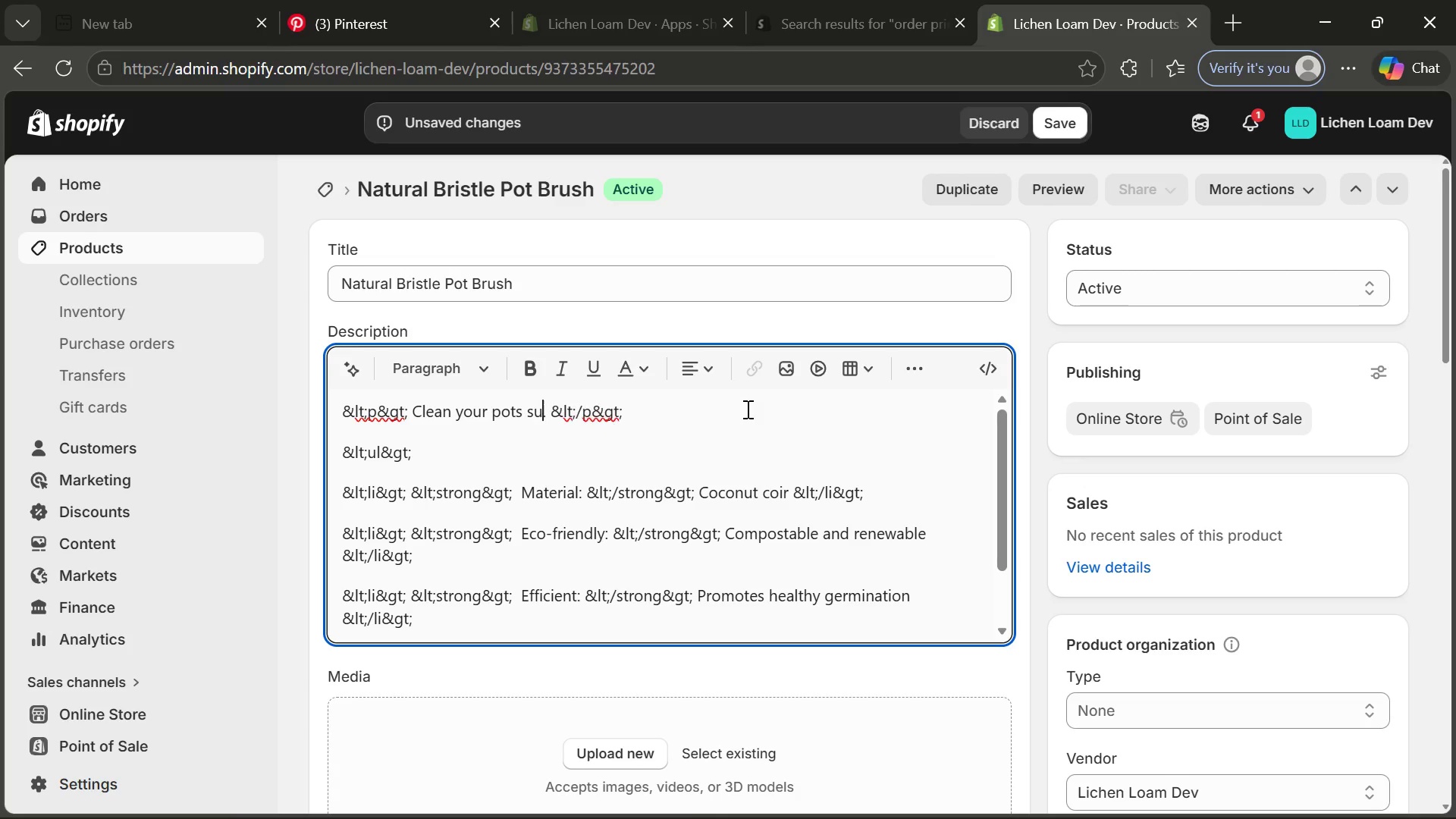 
key(Control+U)
 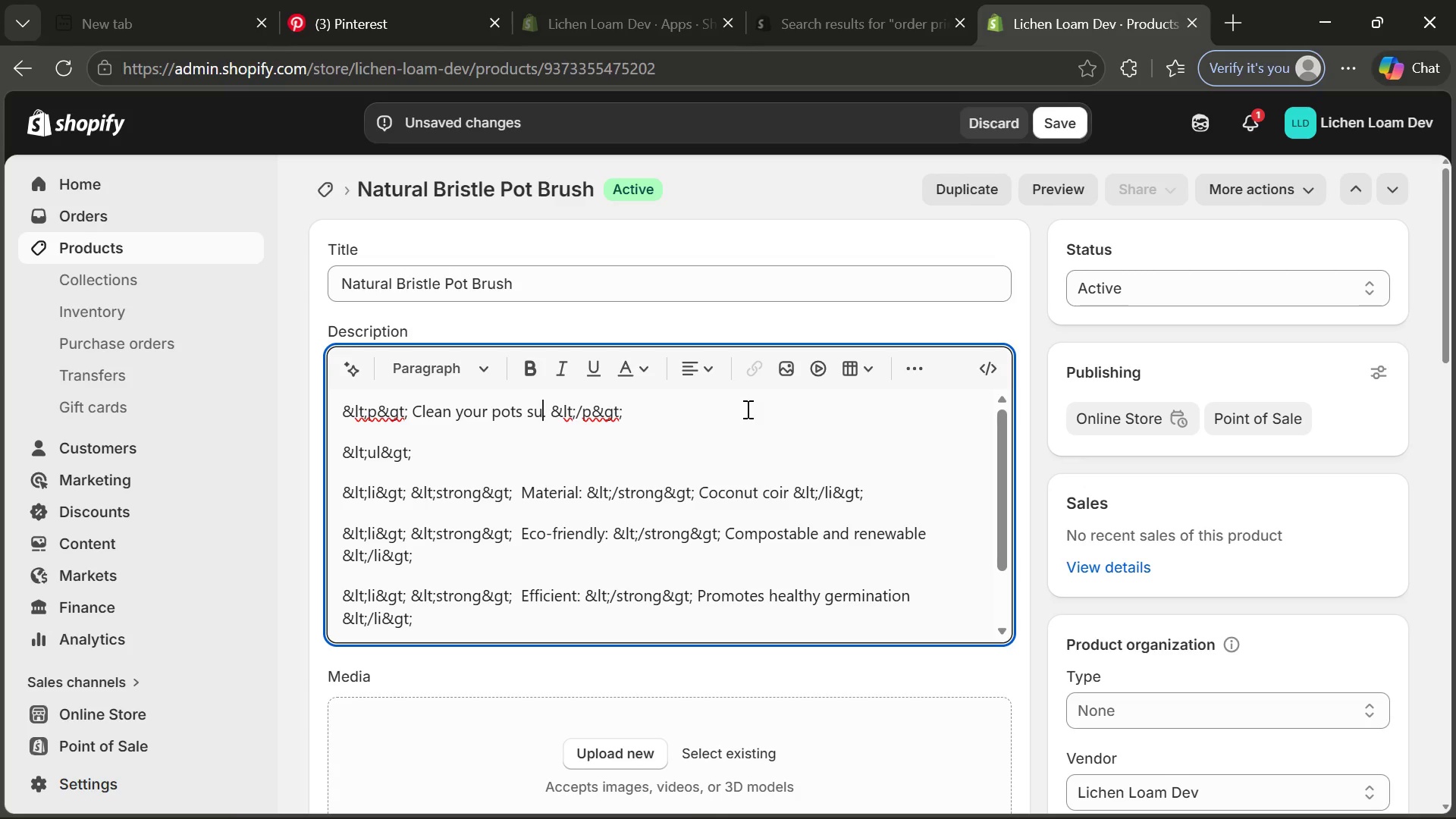 
key(Control+S)
 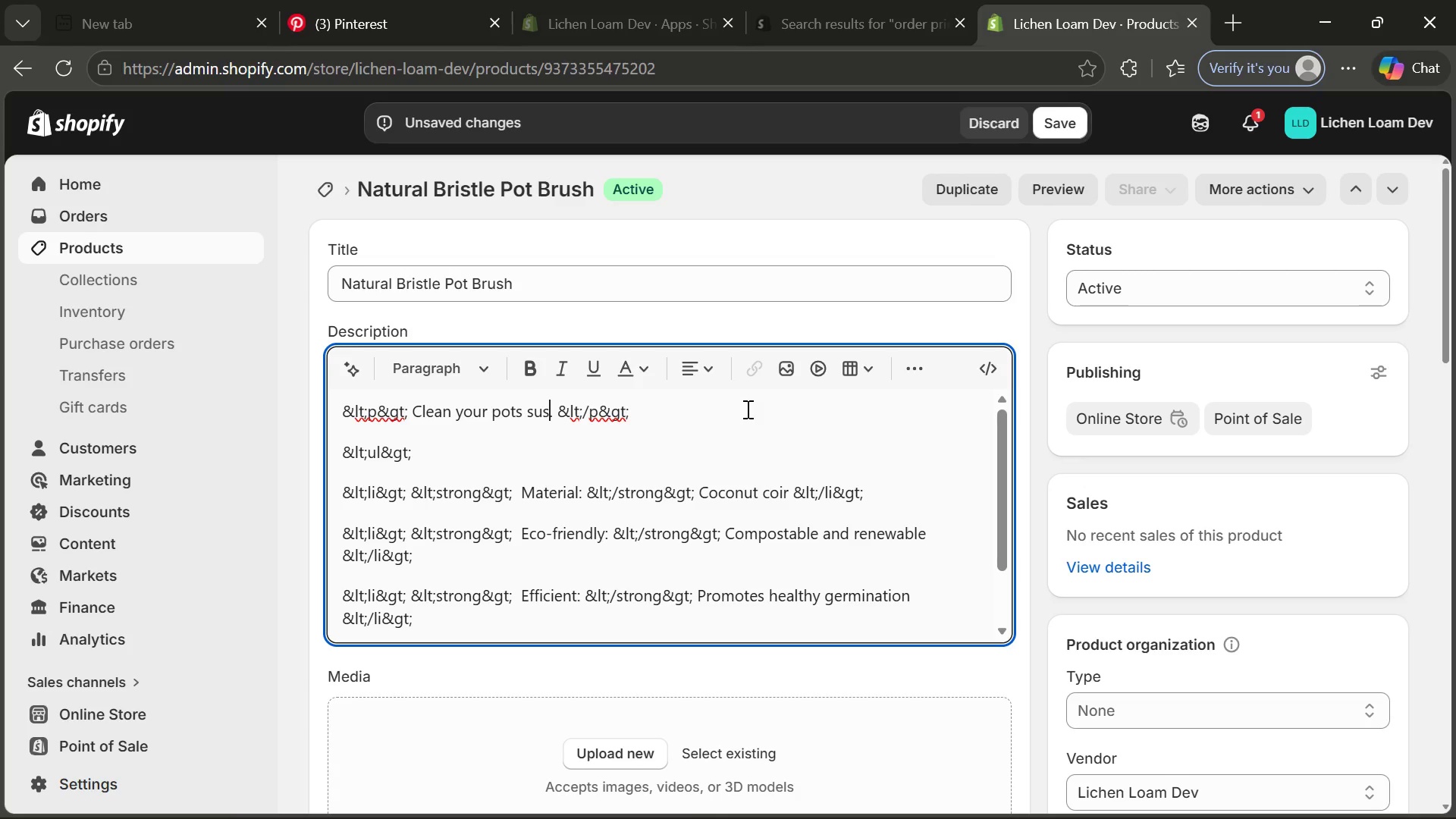 
key(Control+T)
 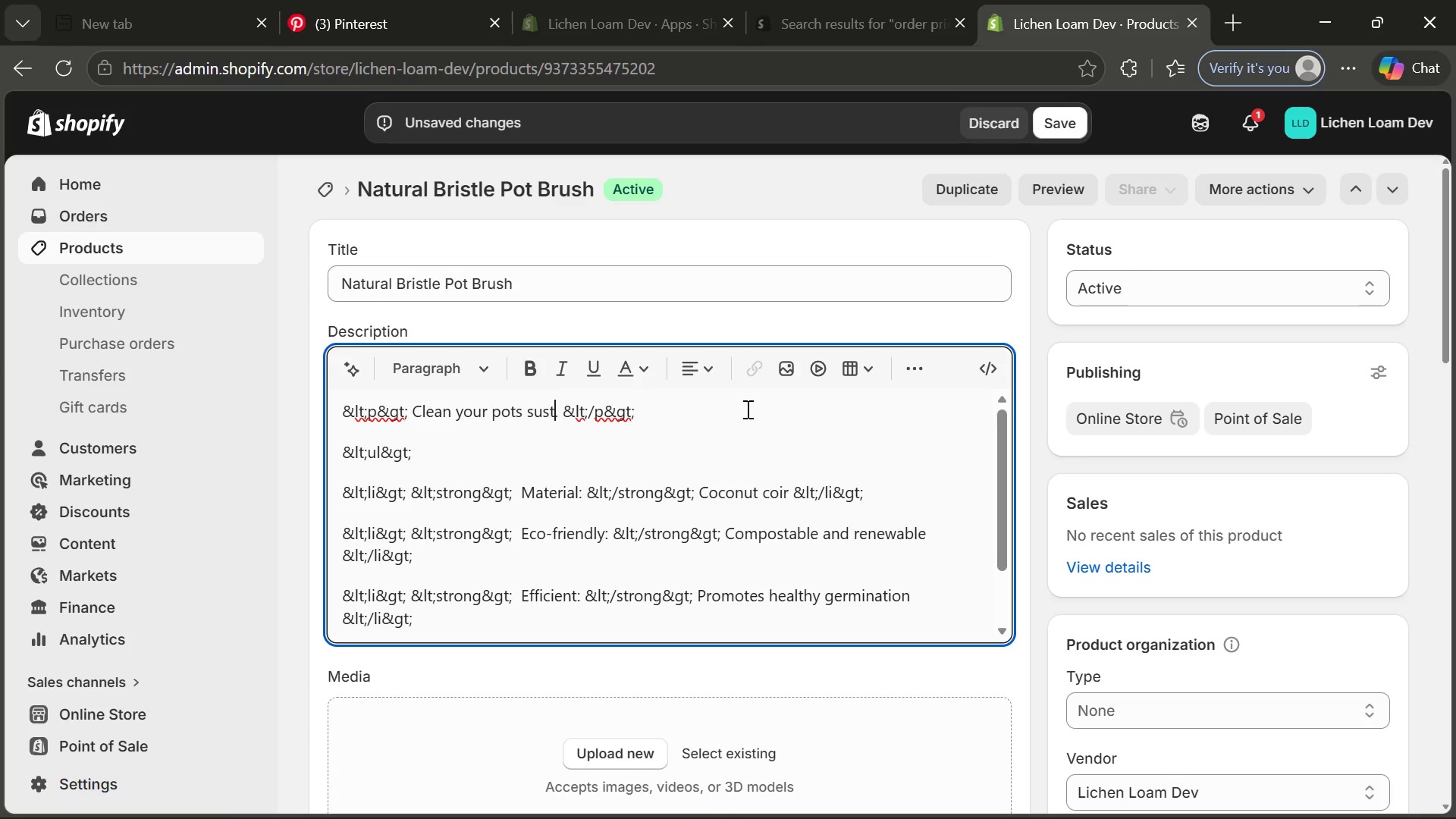 
key(Control+A)
 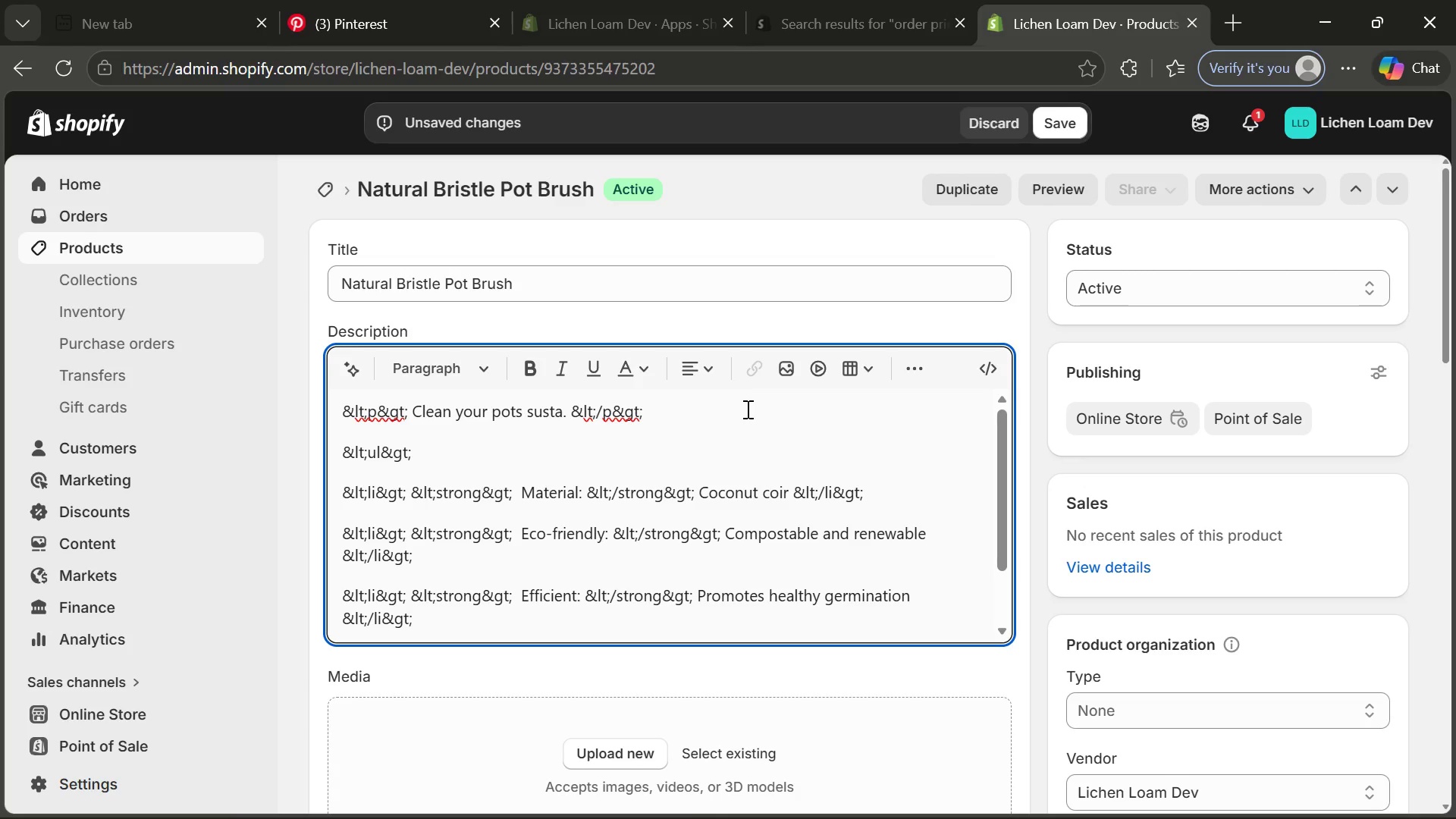 
key(Control+I)
 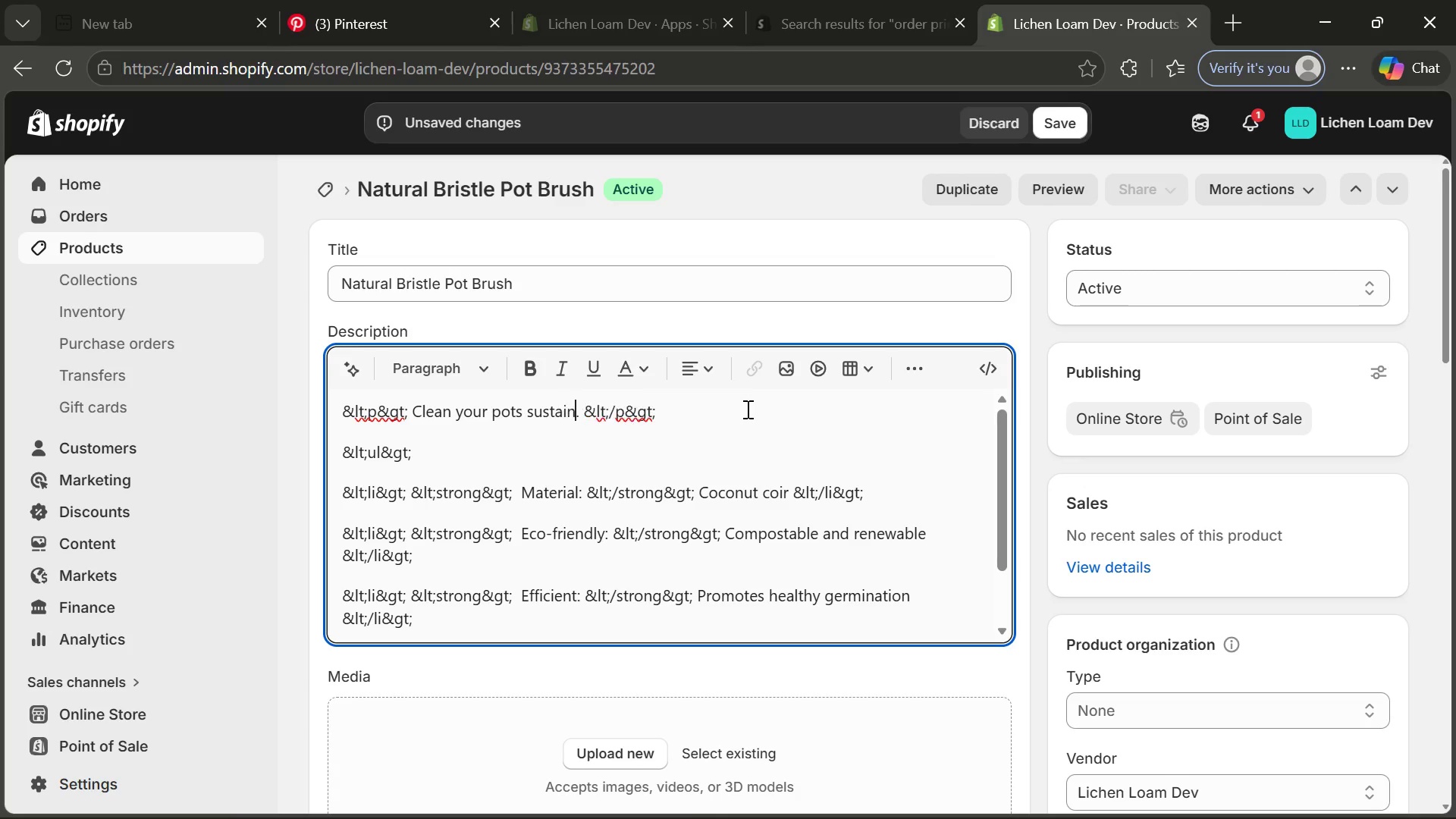 
key(Control+N)
 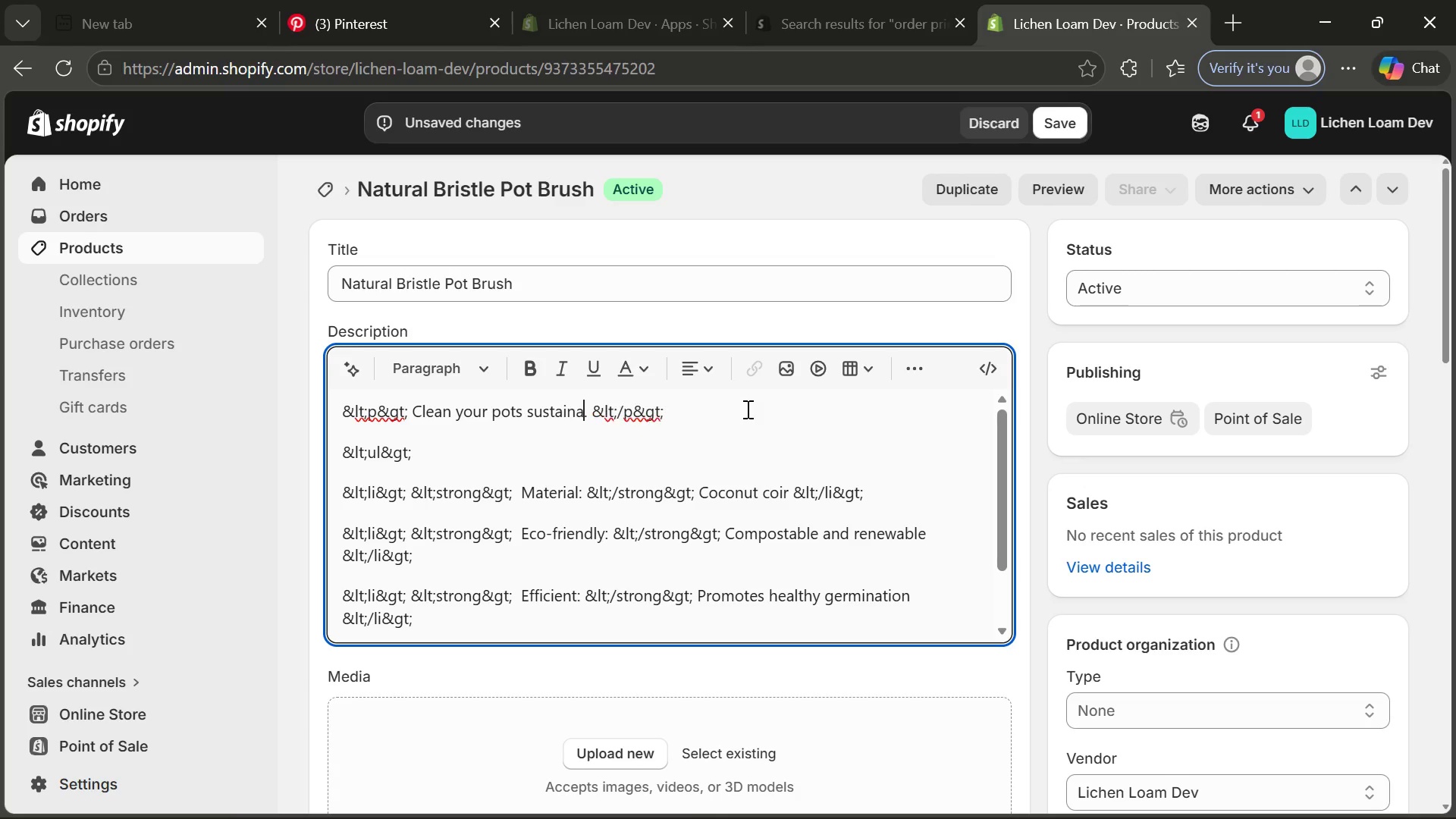 
key(Control+A)
 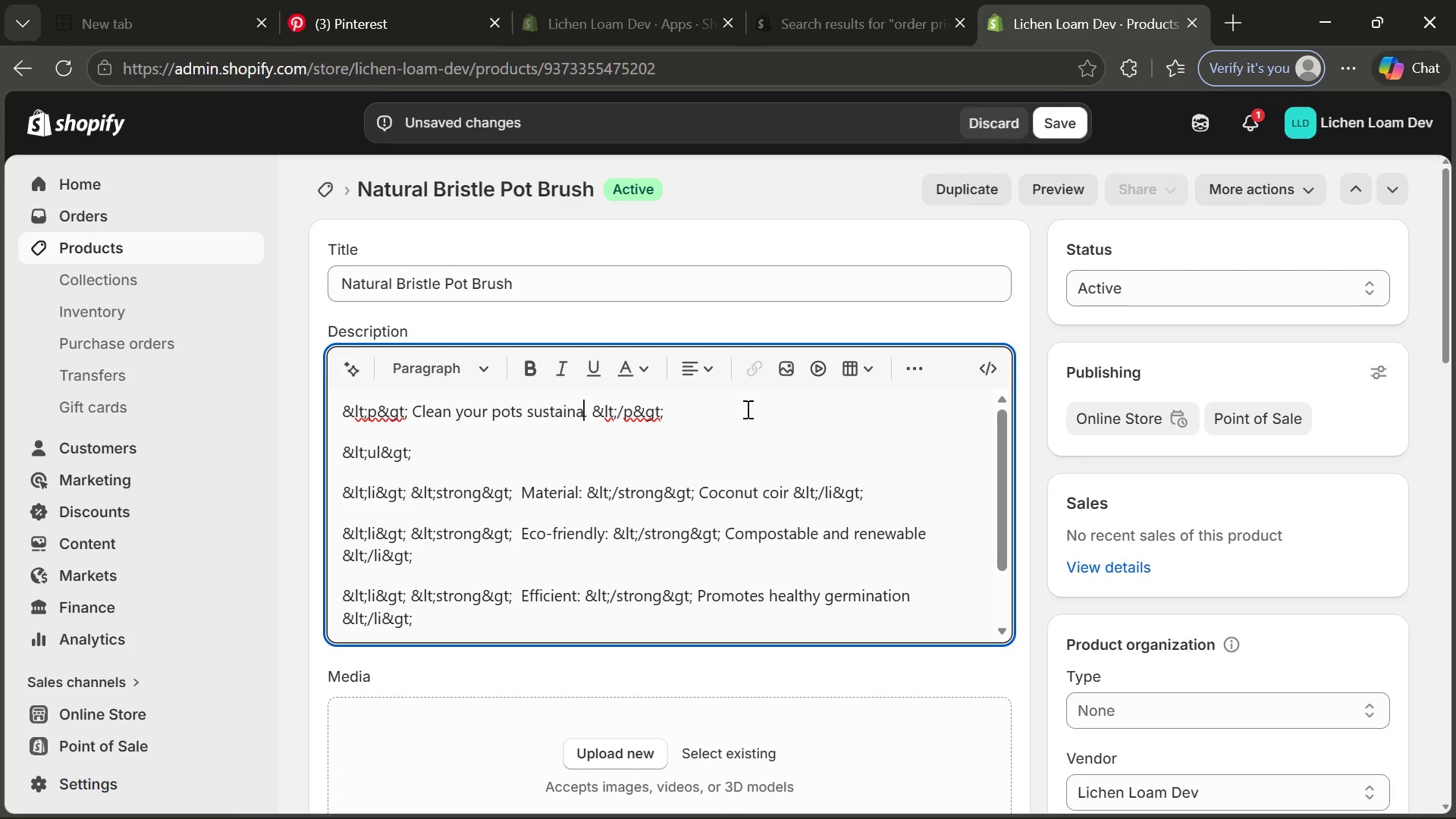 
key(Control+B)
 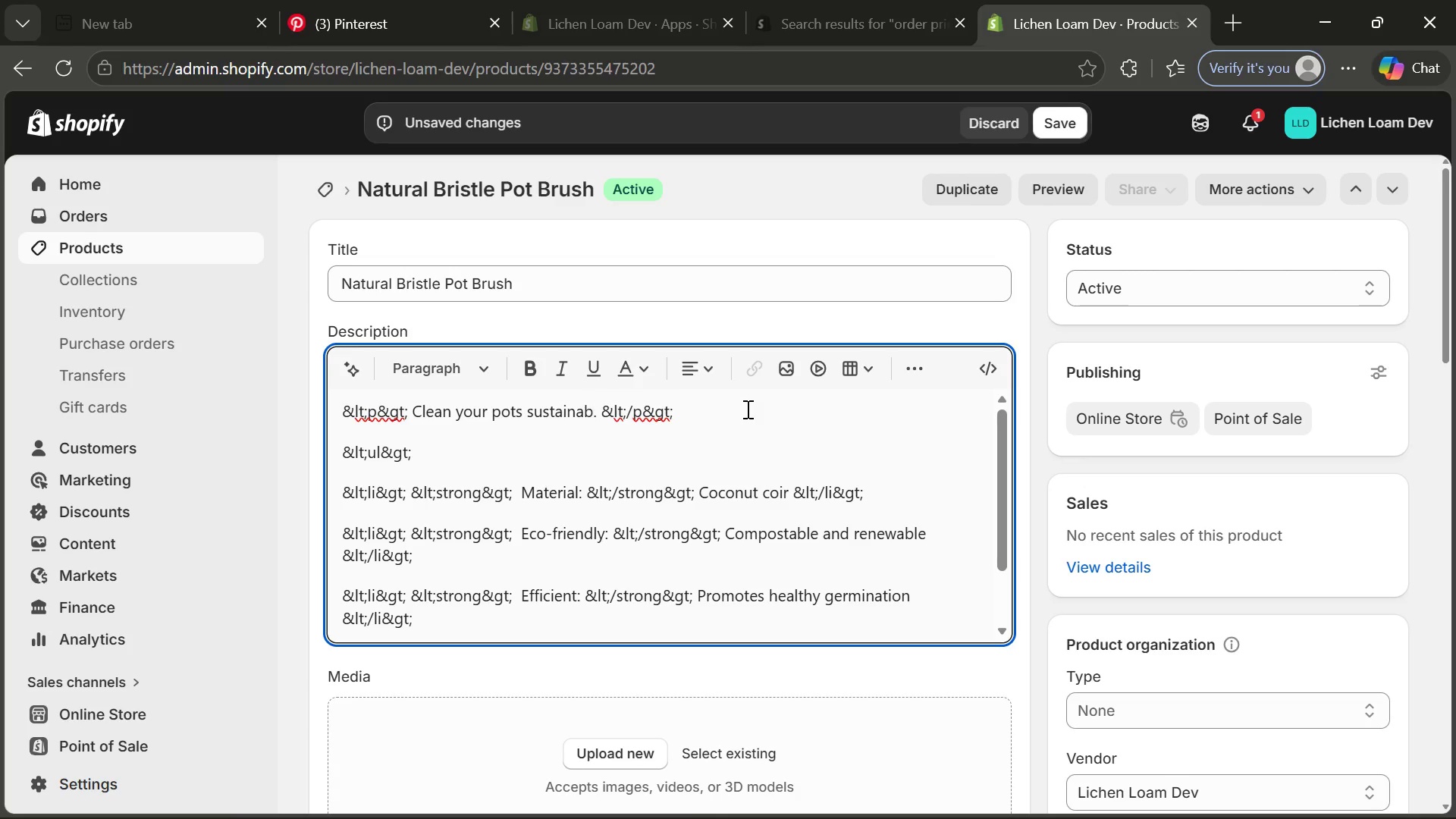 
key(Control+L)
 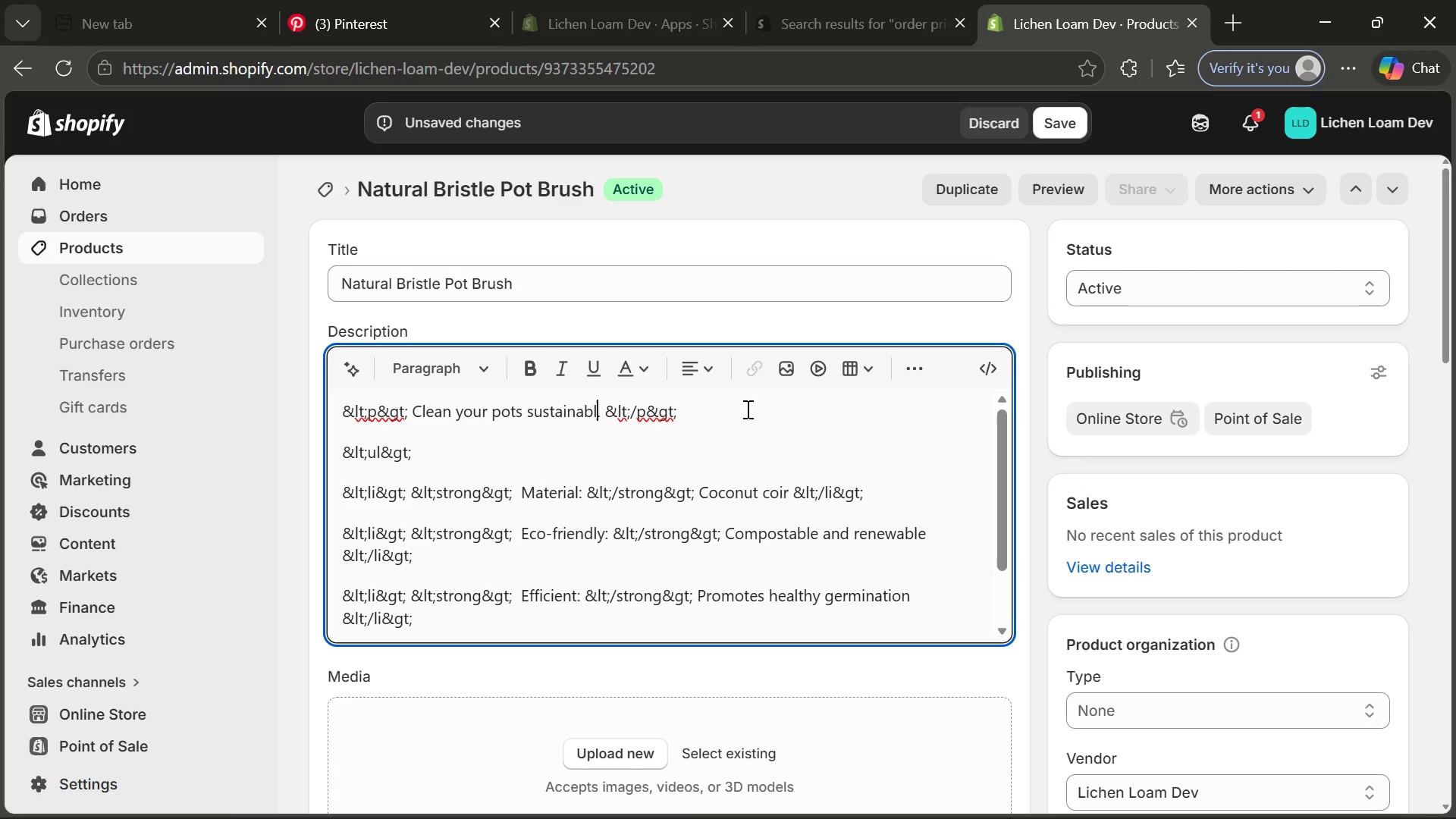 
key(Control+Y)
 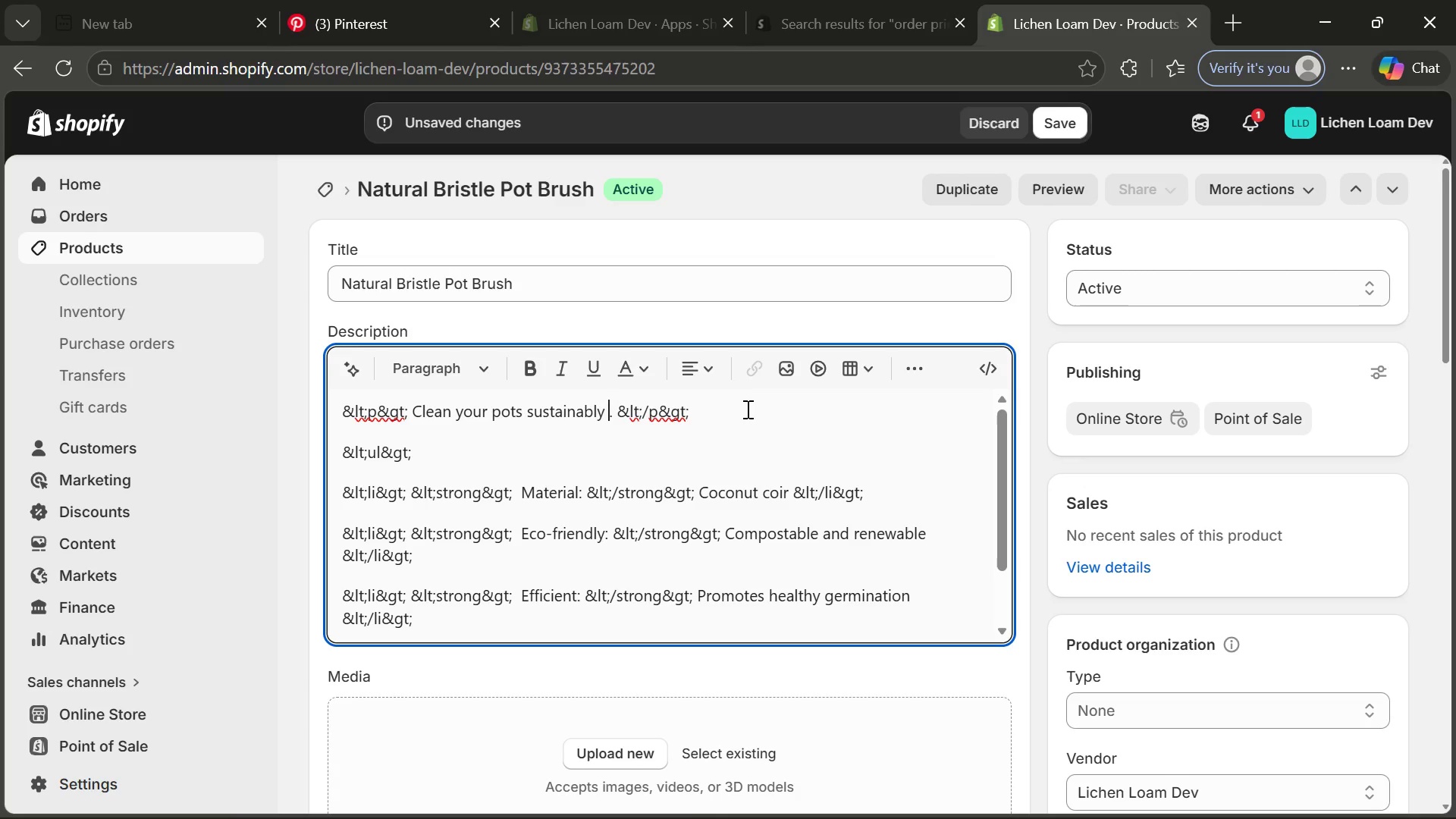 
key(Control+Space)
 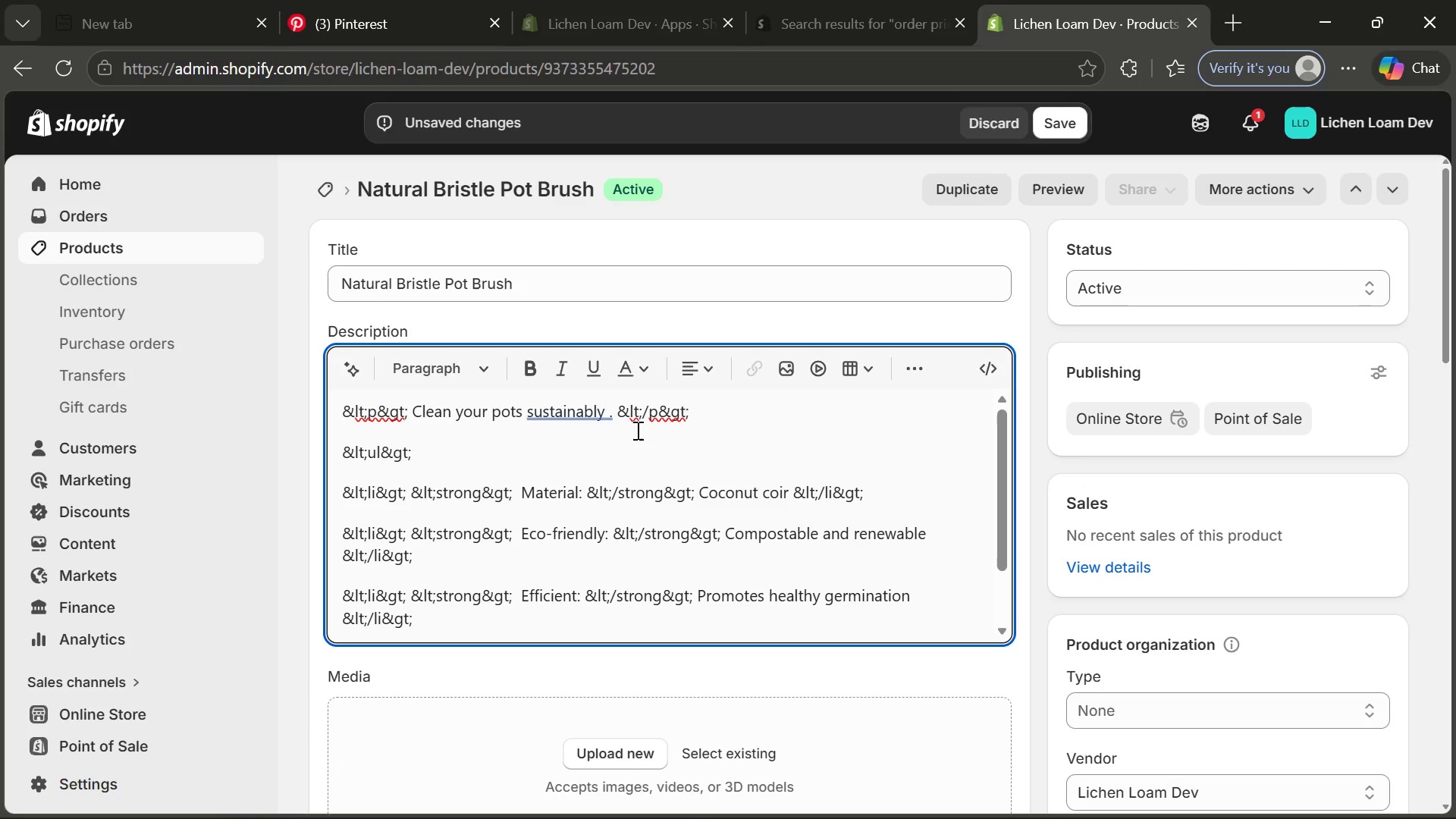 
key(Control+W)
 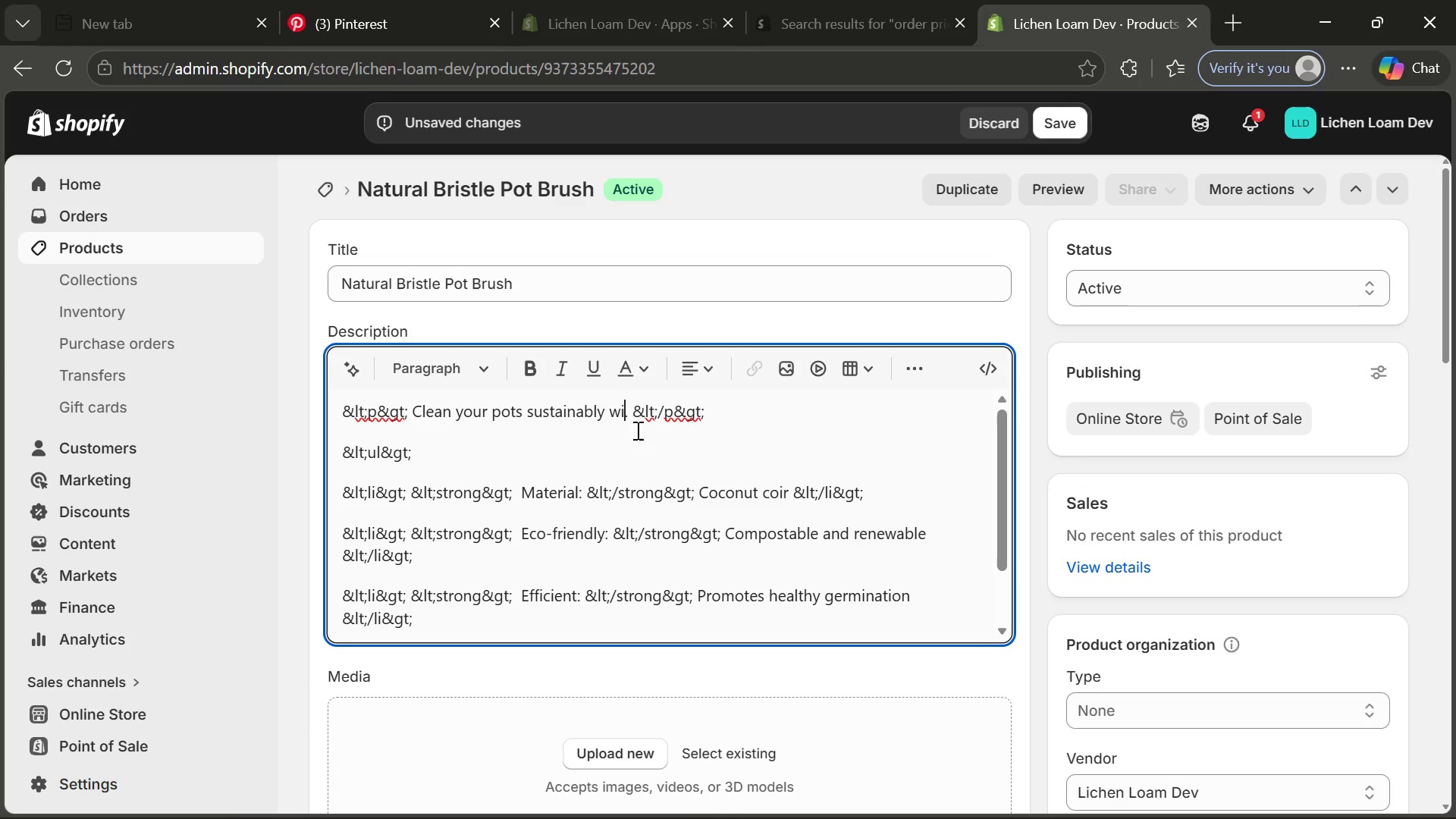 
key(Control+I)
 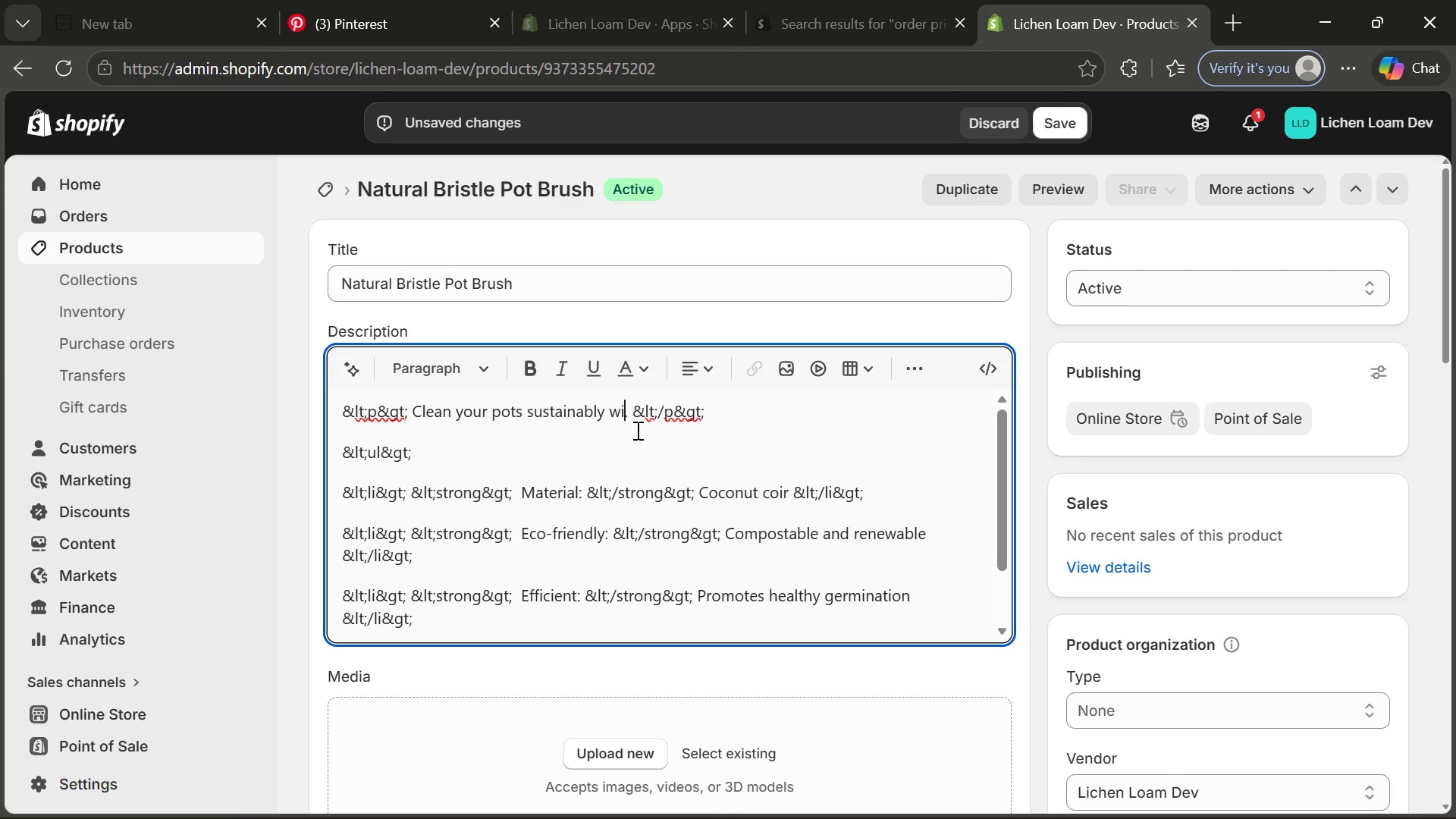 
key(Control+T)
 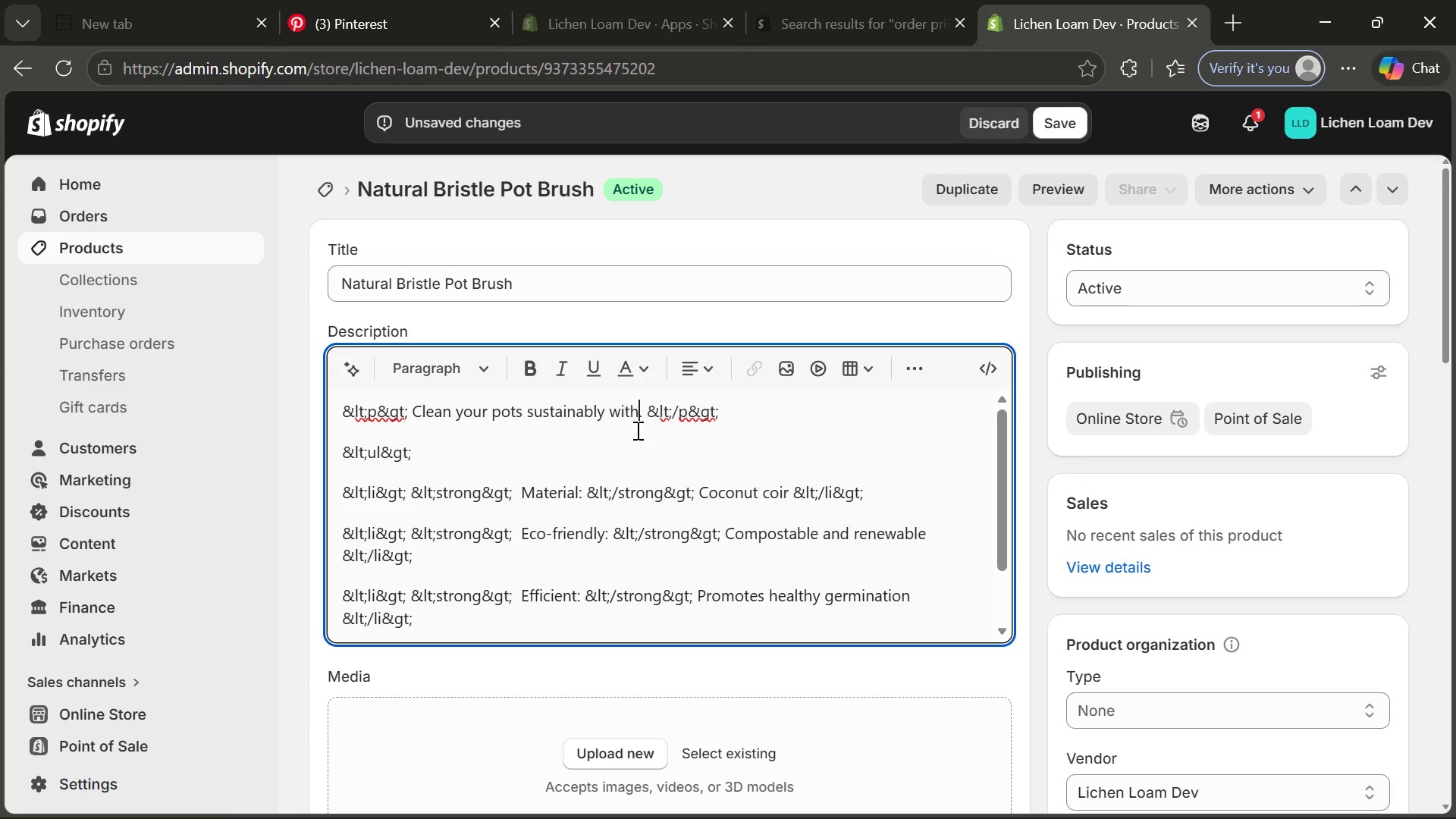 
key(Control+H)
 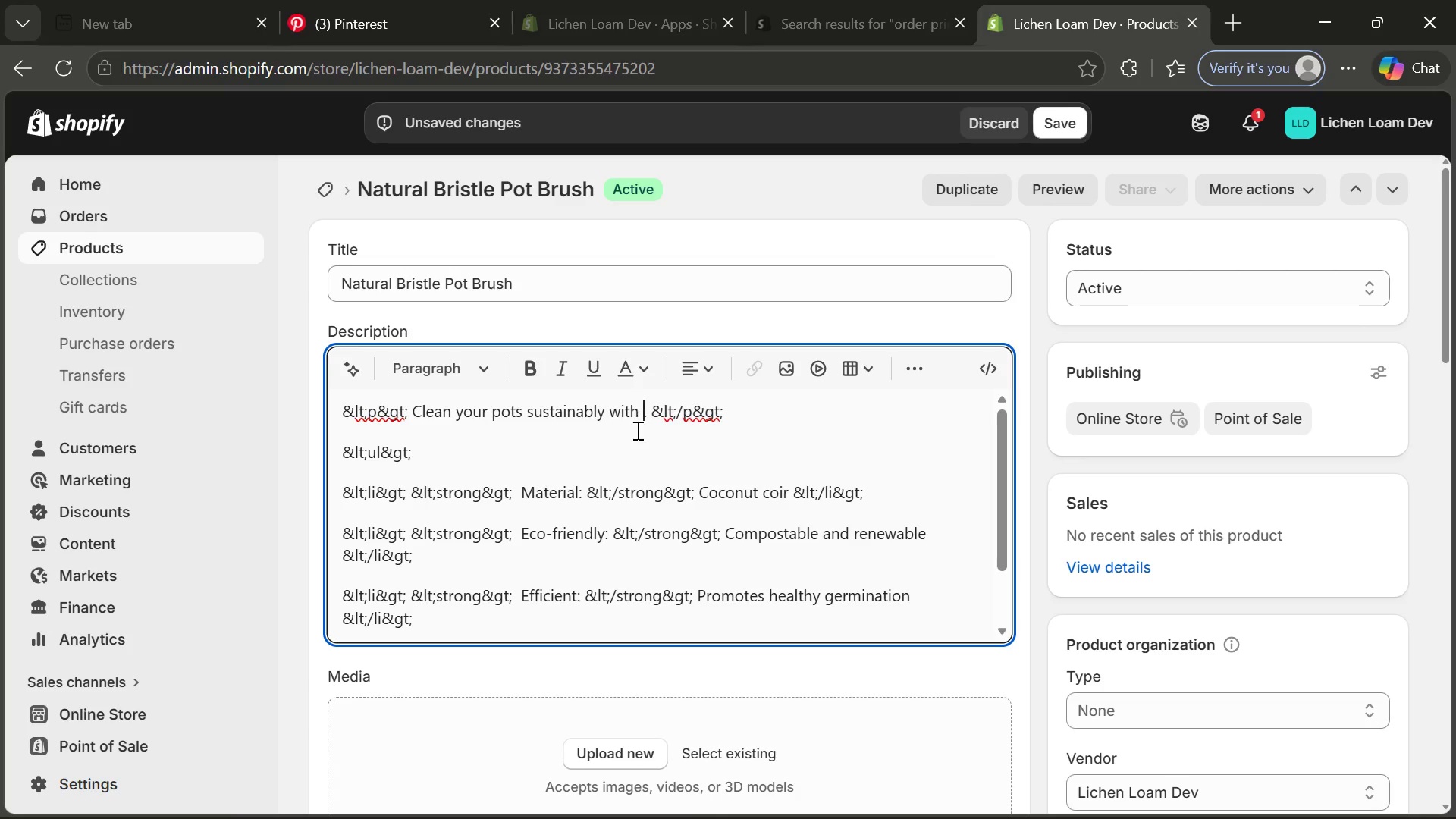 
key(Control+Space)
 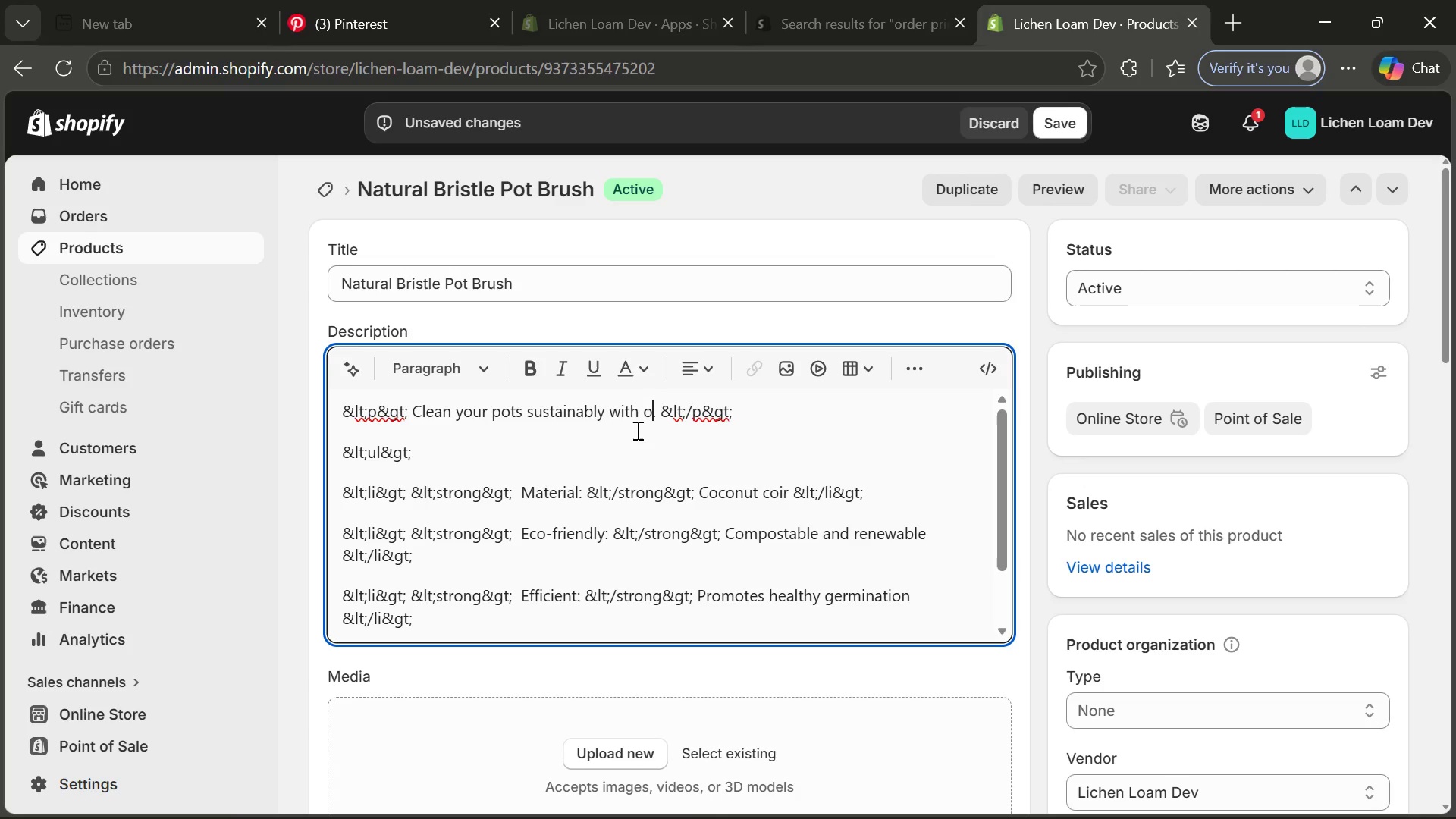 
key(Control+O)
 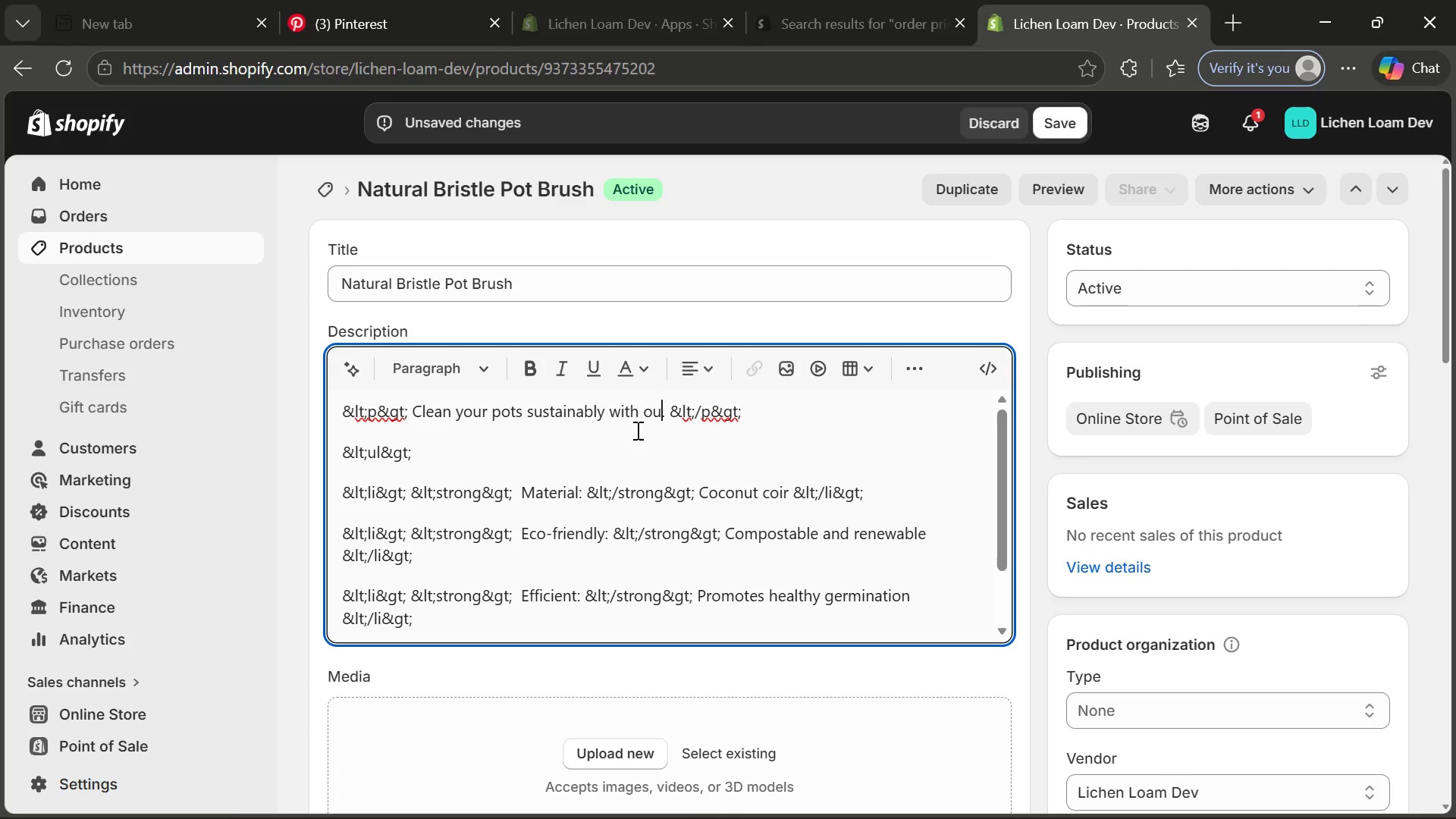 
key(Control+U)
 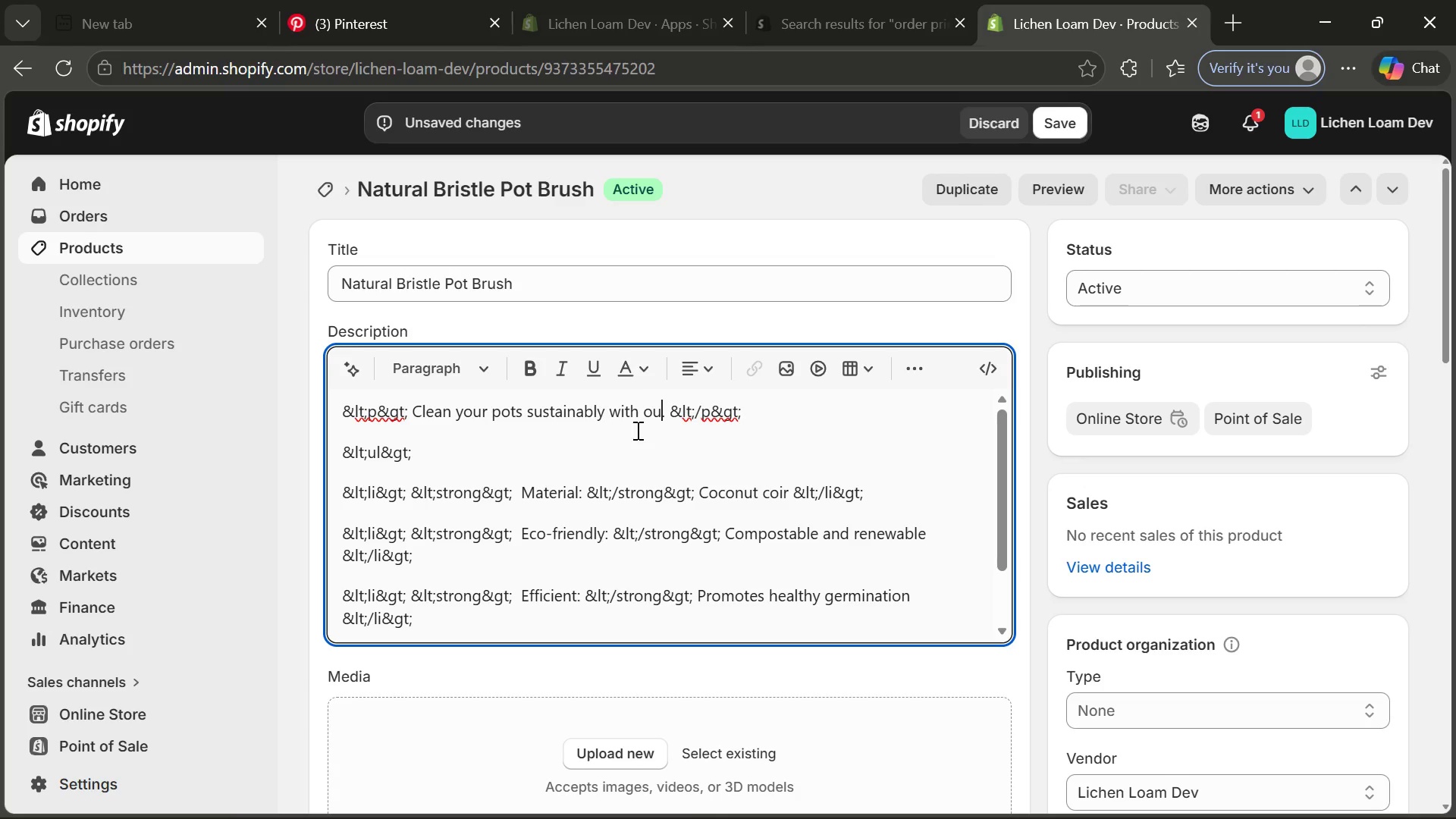 
key(Control+R)
 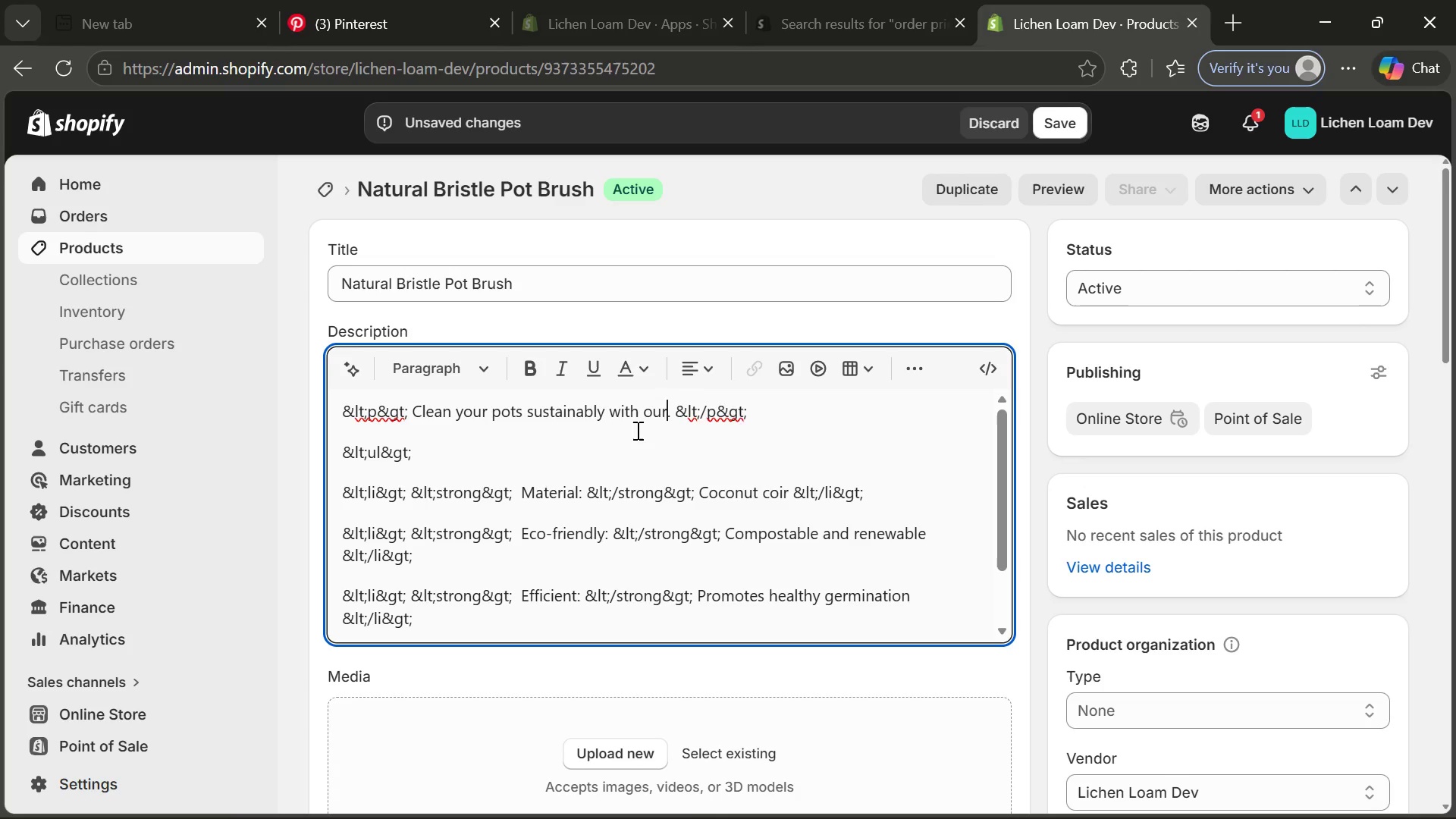 
key(Control+Space)
 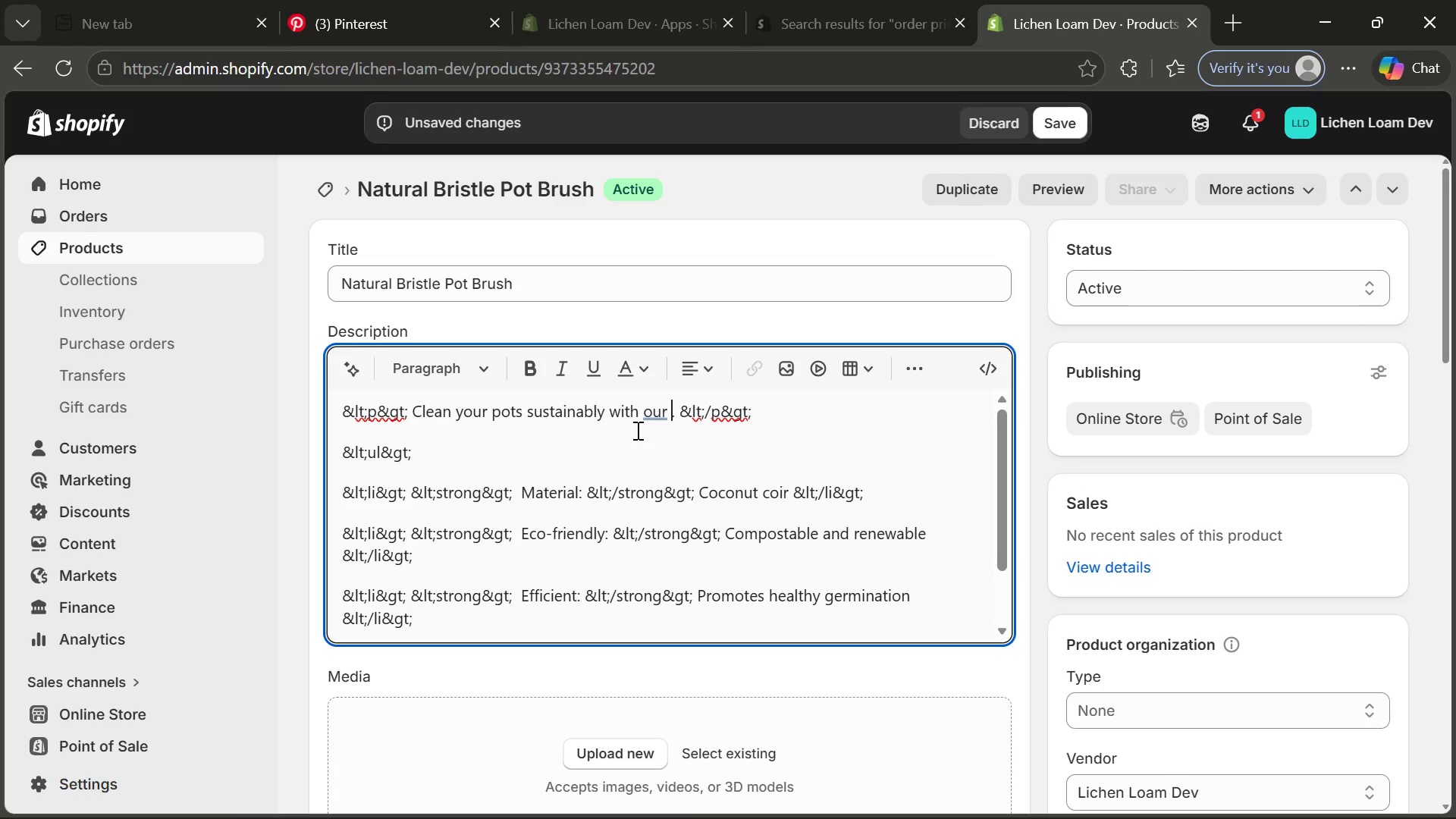 
key(Control+B)
 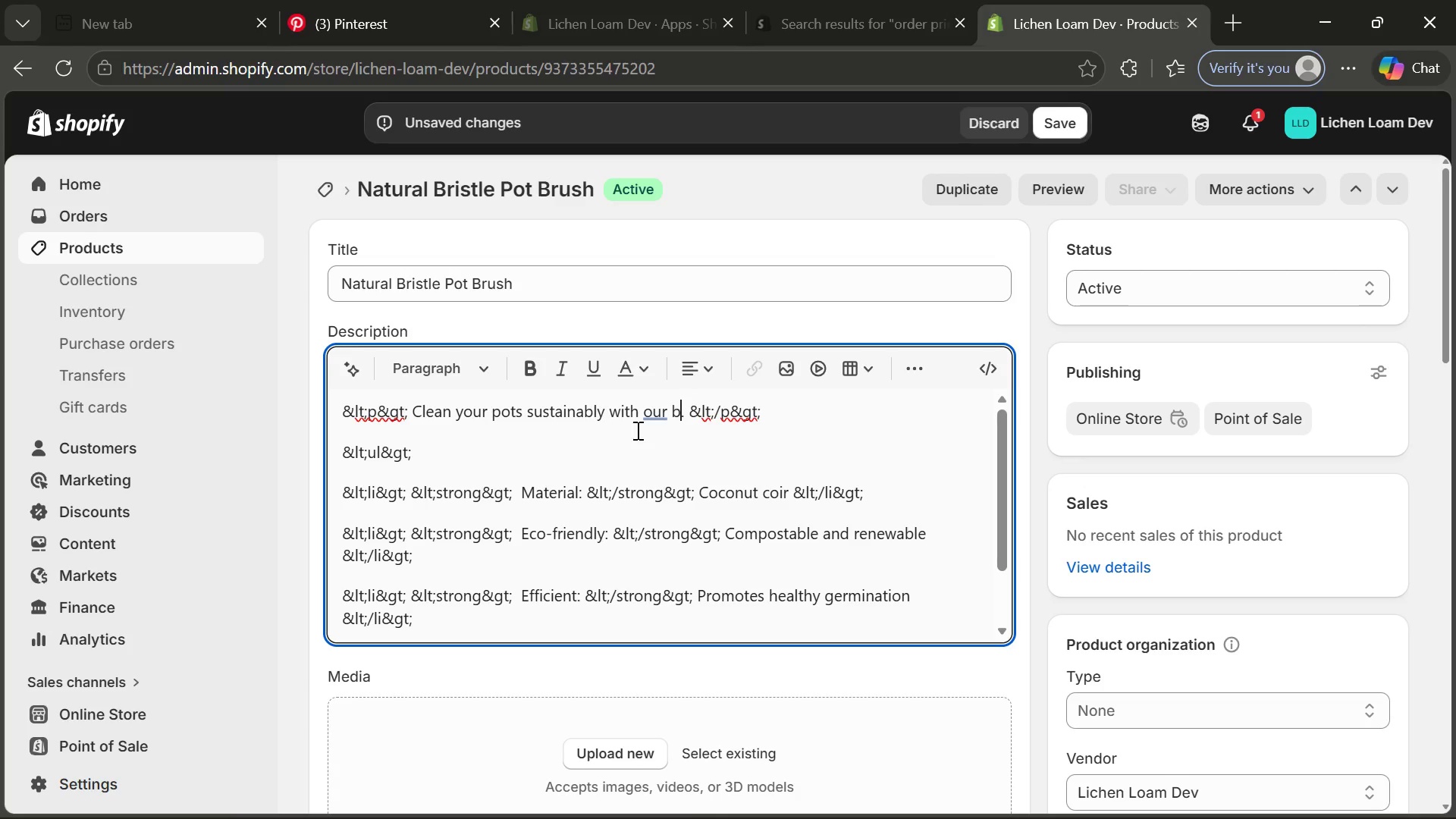 
key(Control+A)
 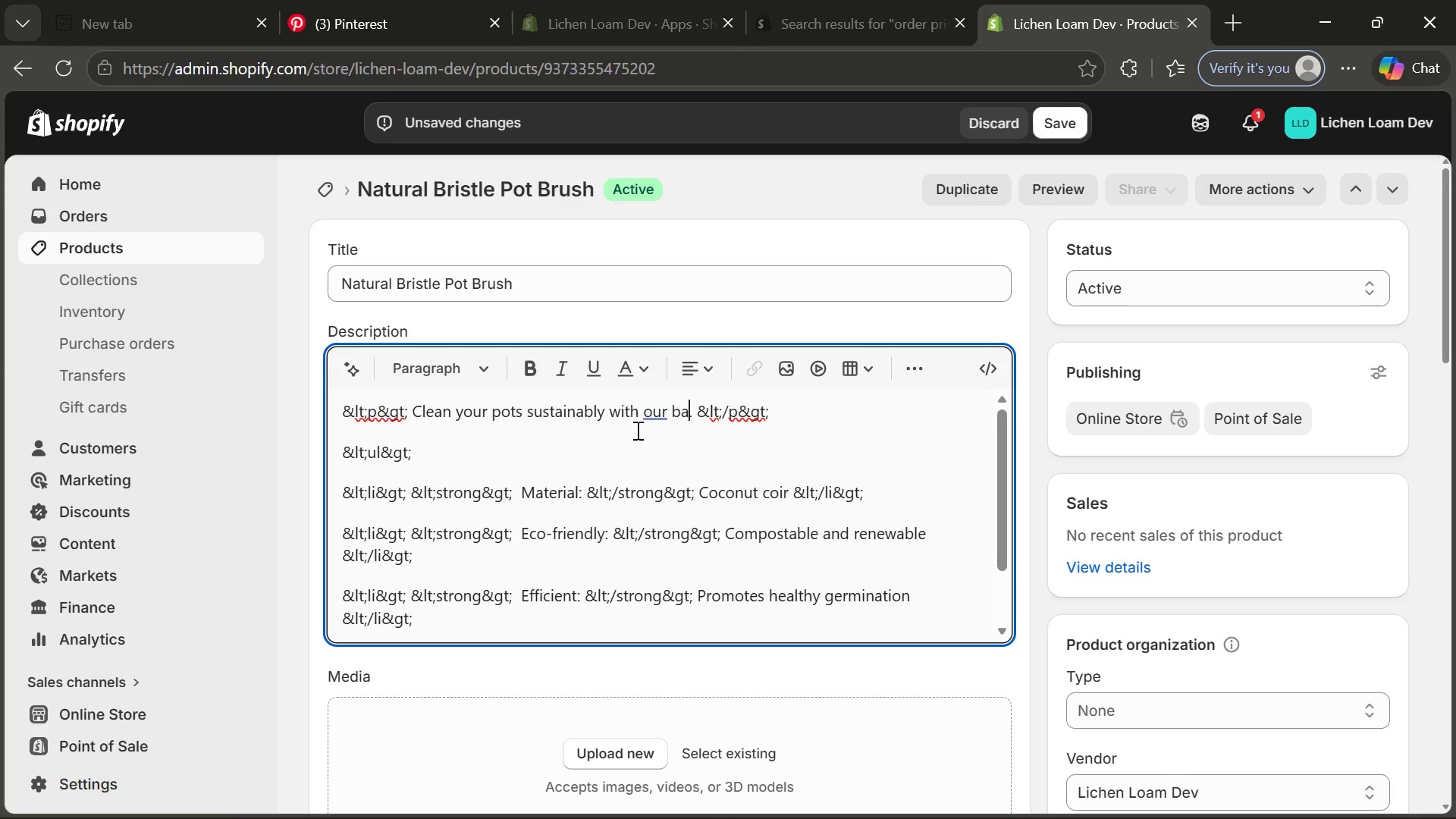 
key(Control+M)
 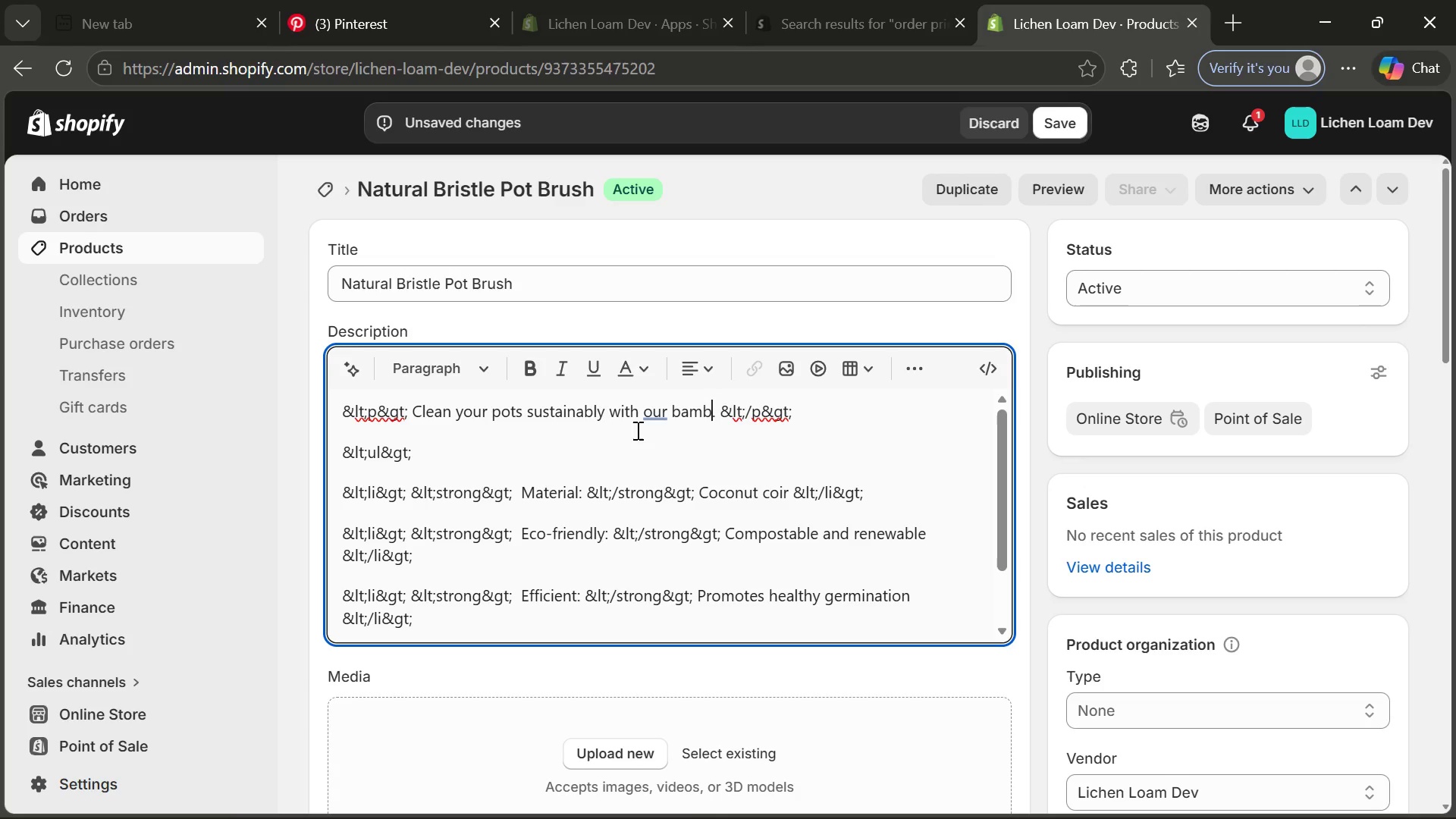 
key(Control+B)
 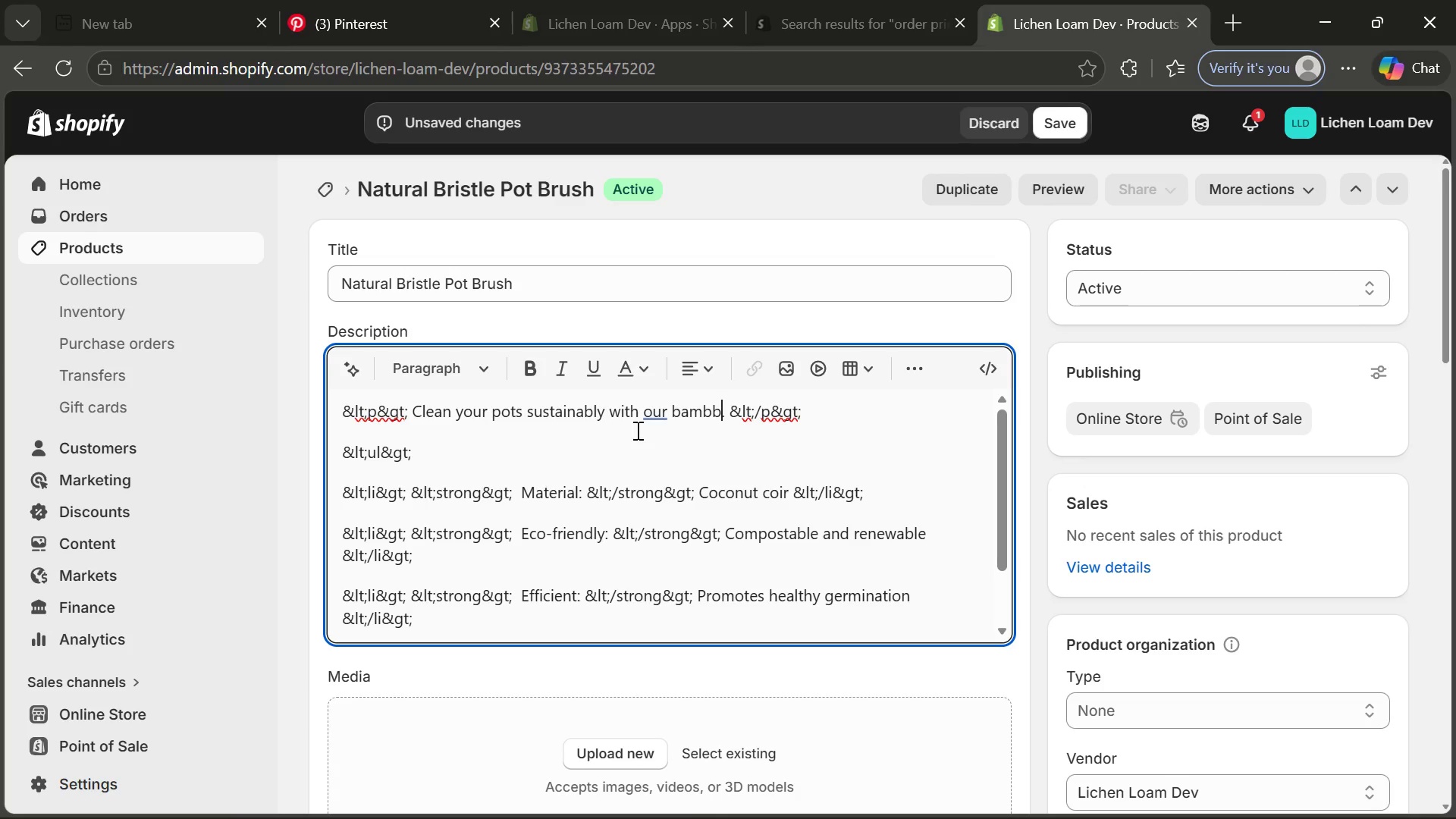 
key(Control+B)
 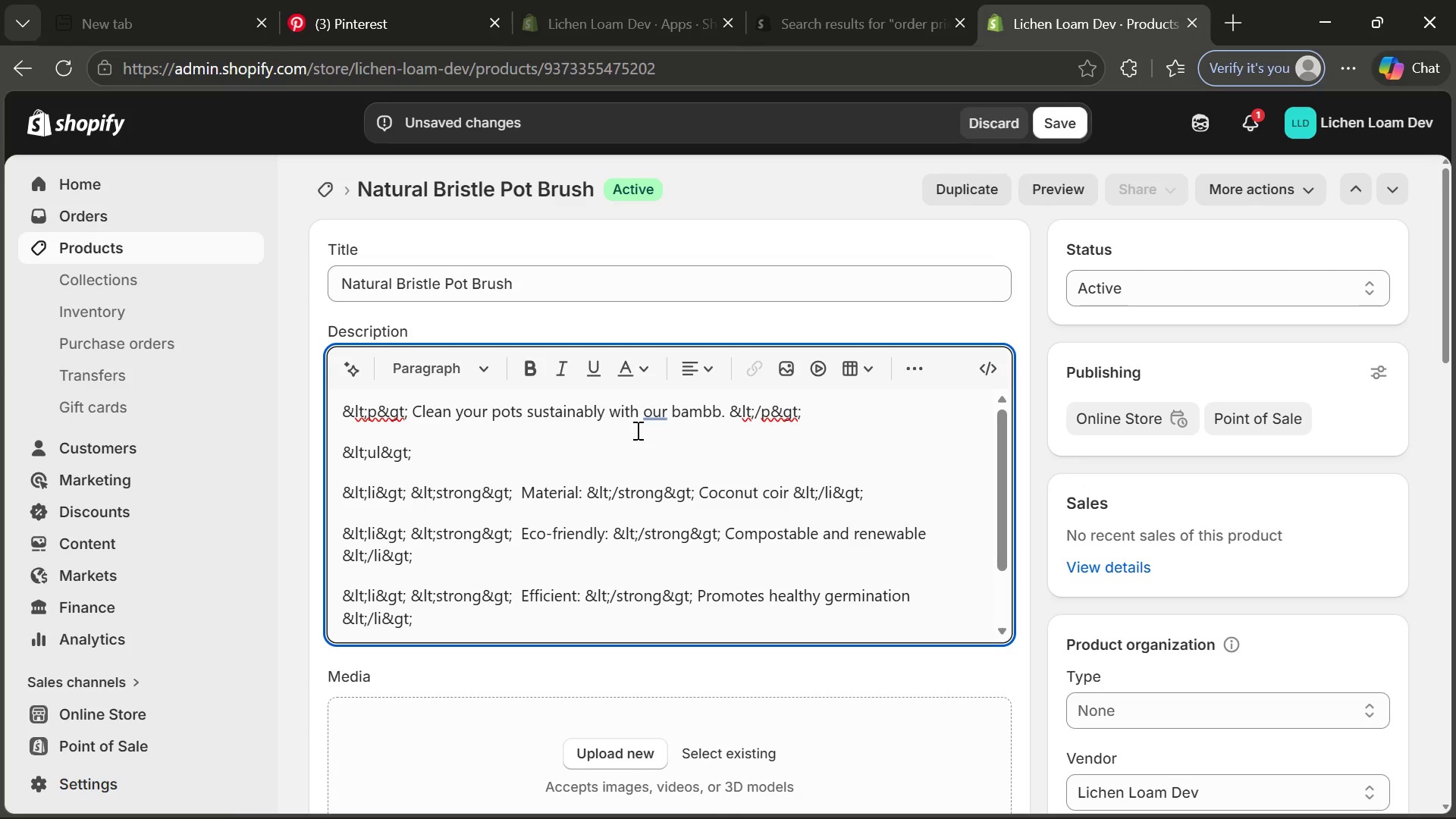 
key(Control+Backspace)
 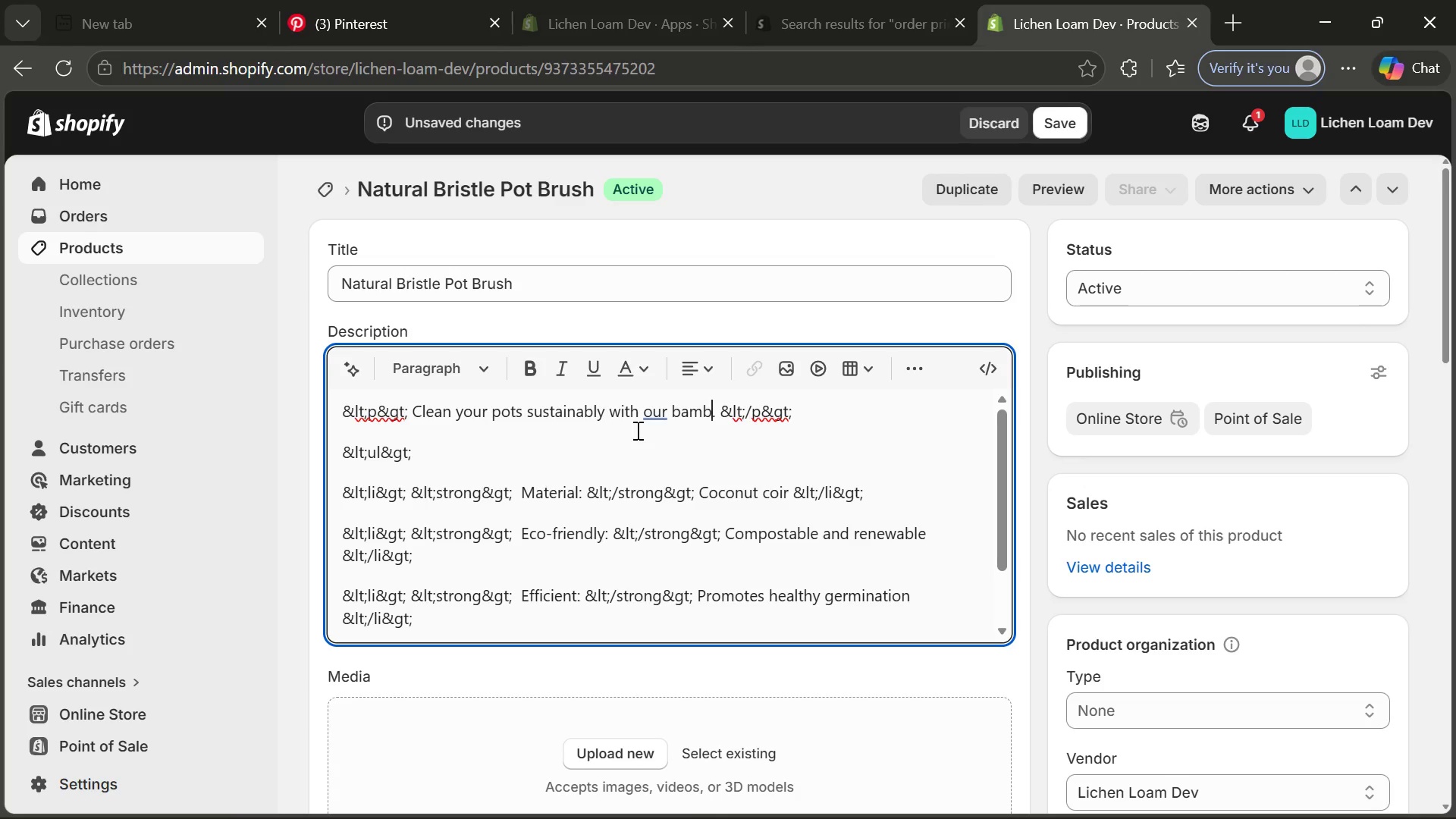 
key(Control+O)
 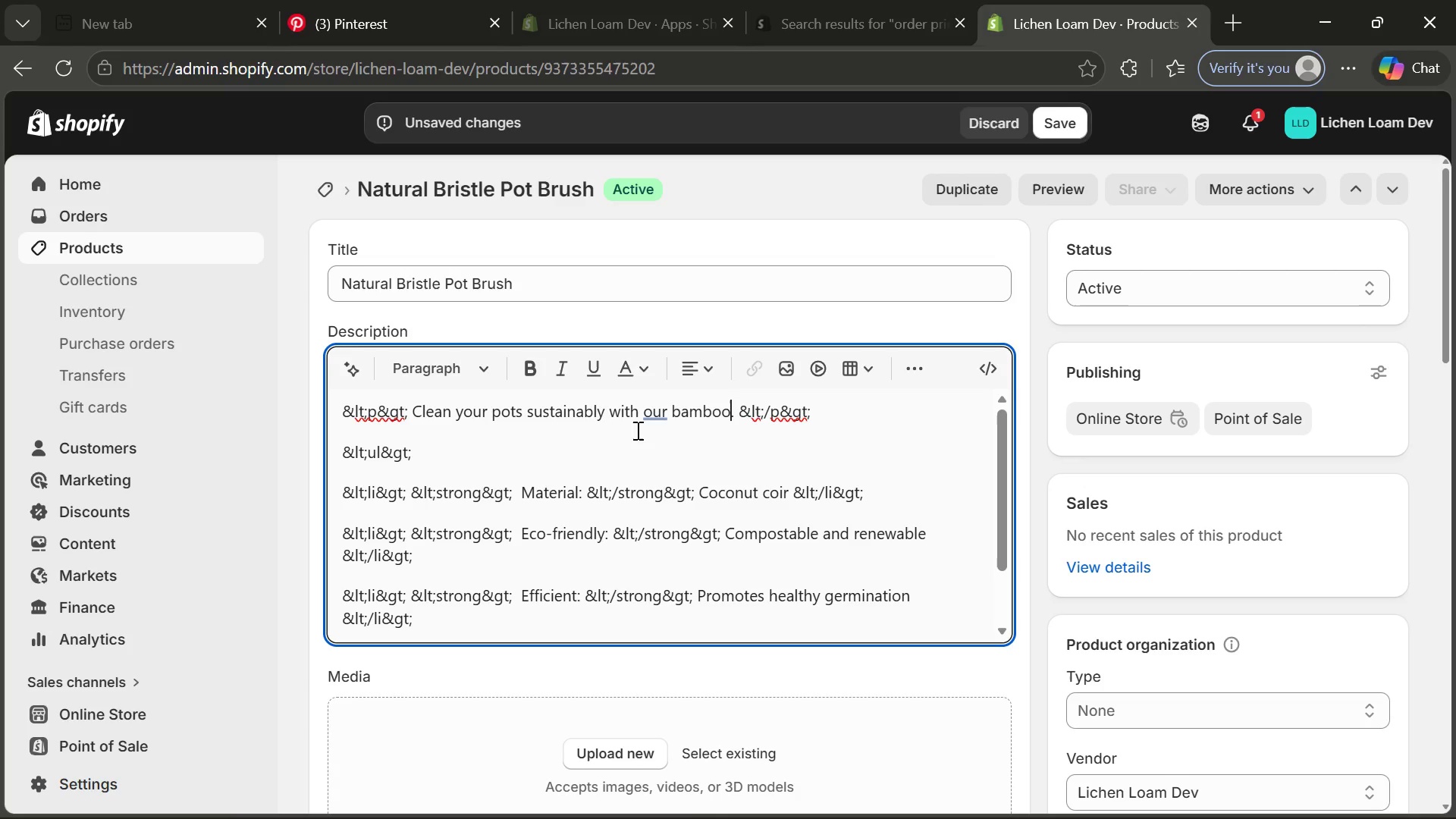 
key(Control+O)
 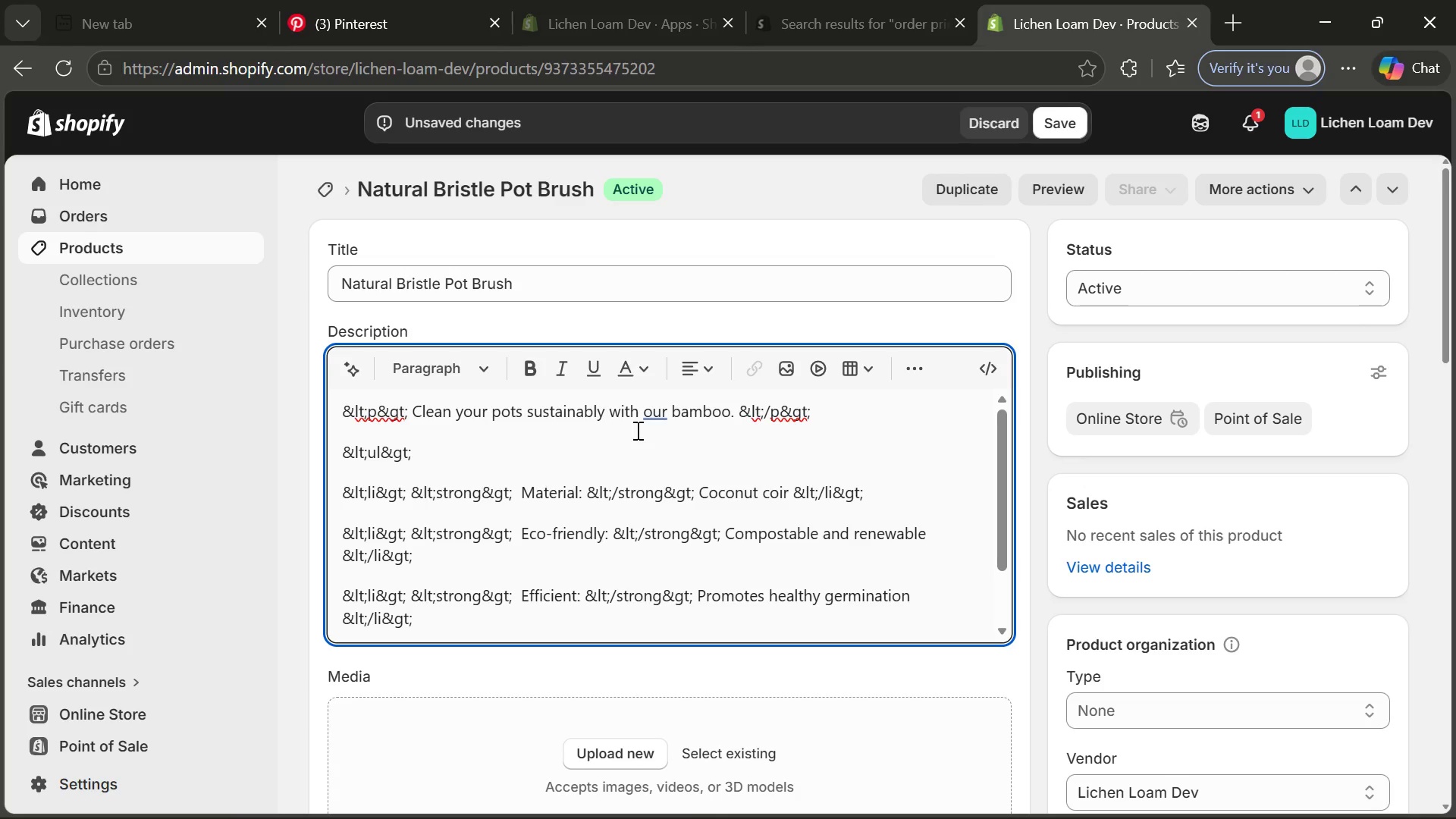 
key(Control+Space)
 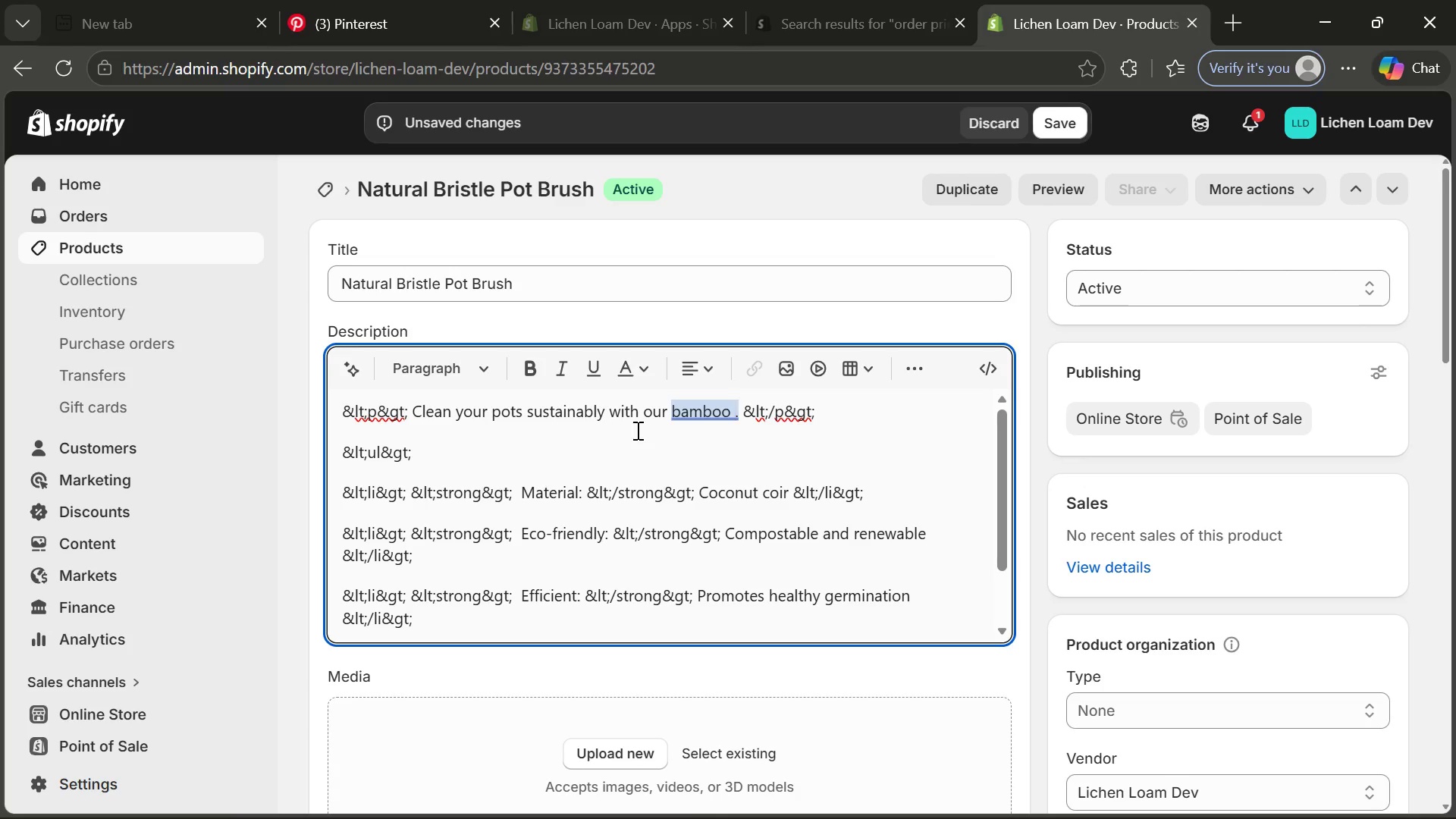 
key(Control+O)
 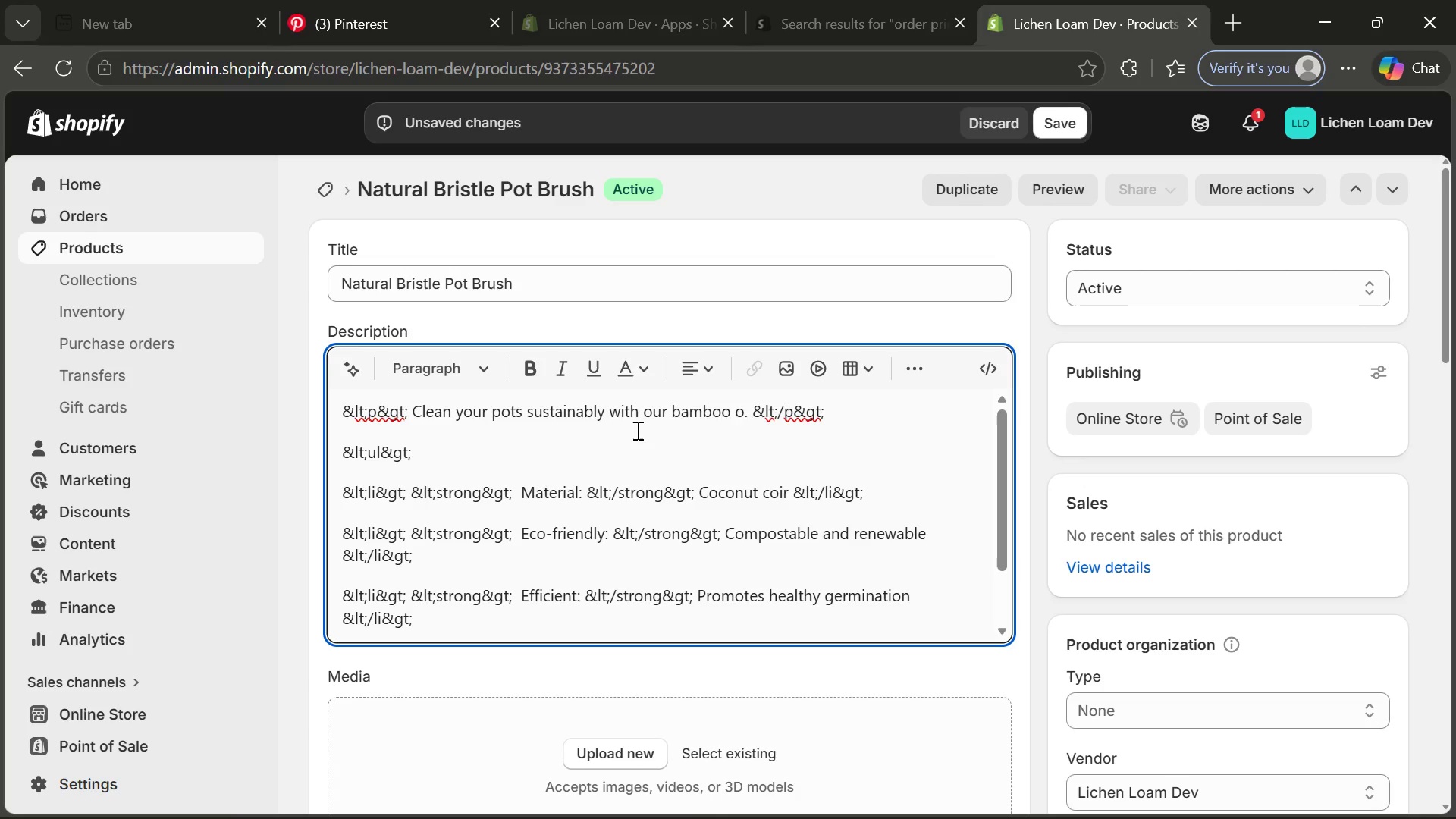 
key(Control+Backspace)
 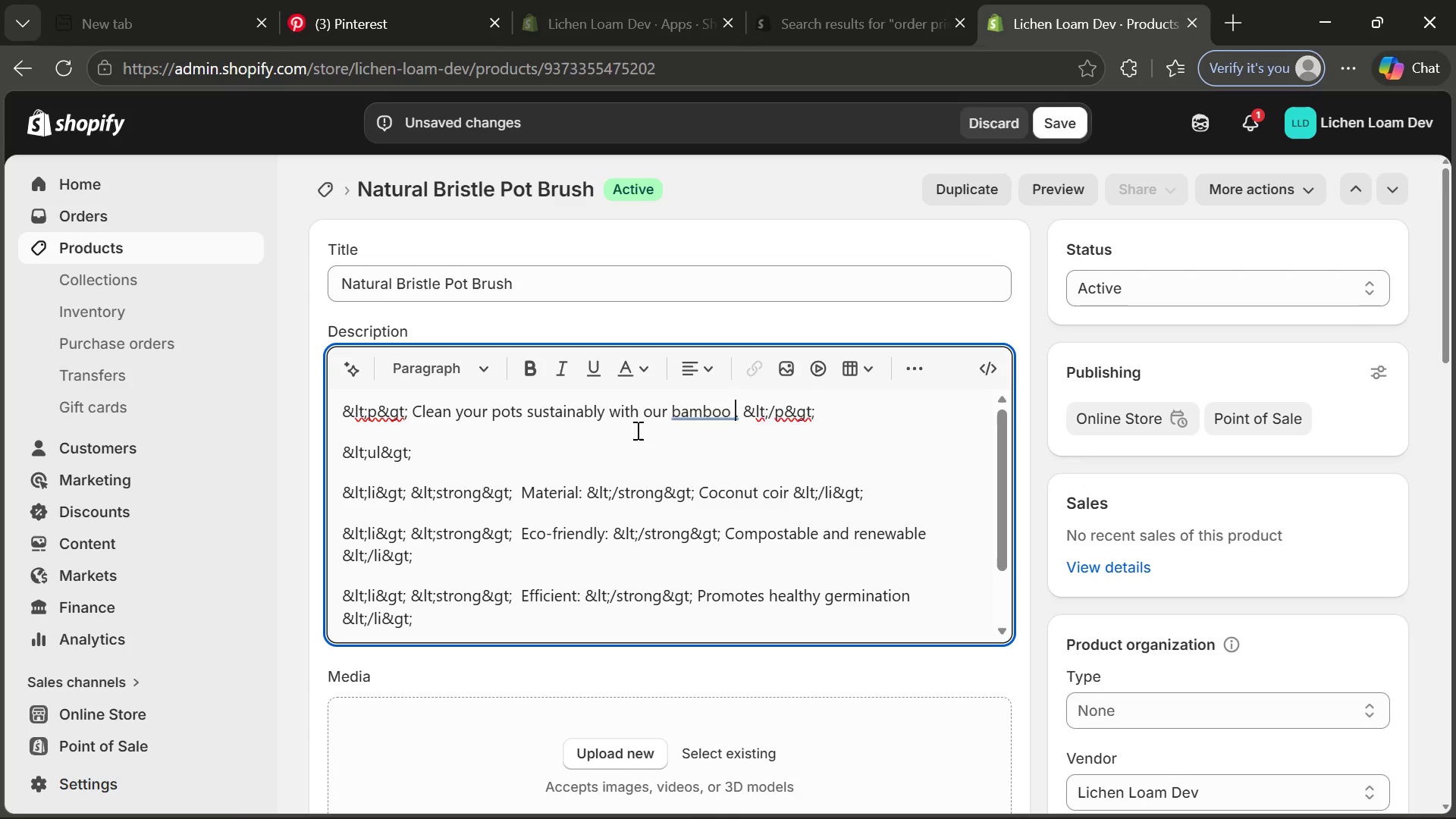 
key(Control+P)
 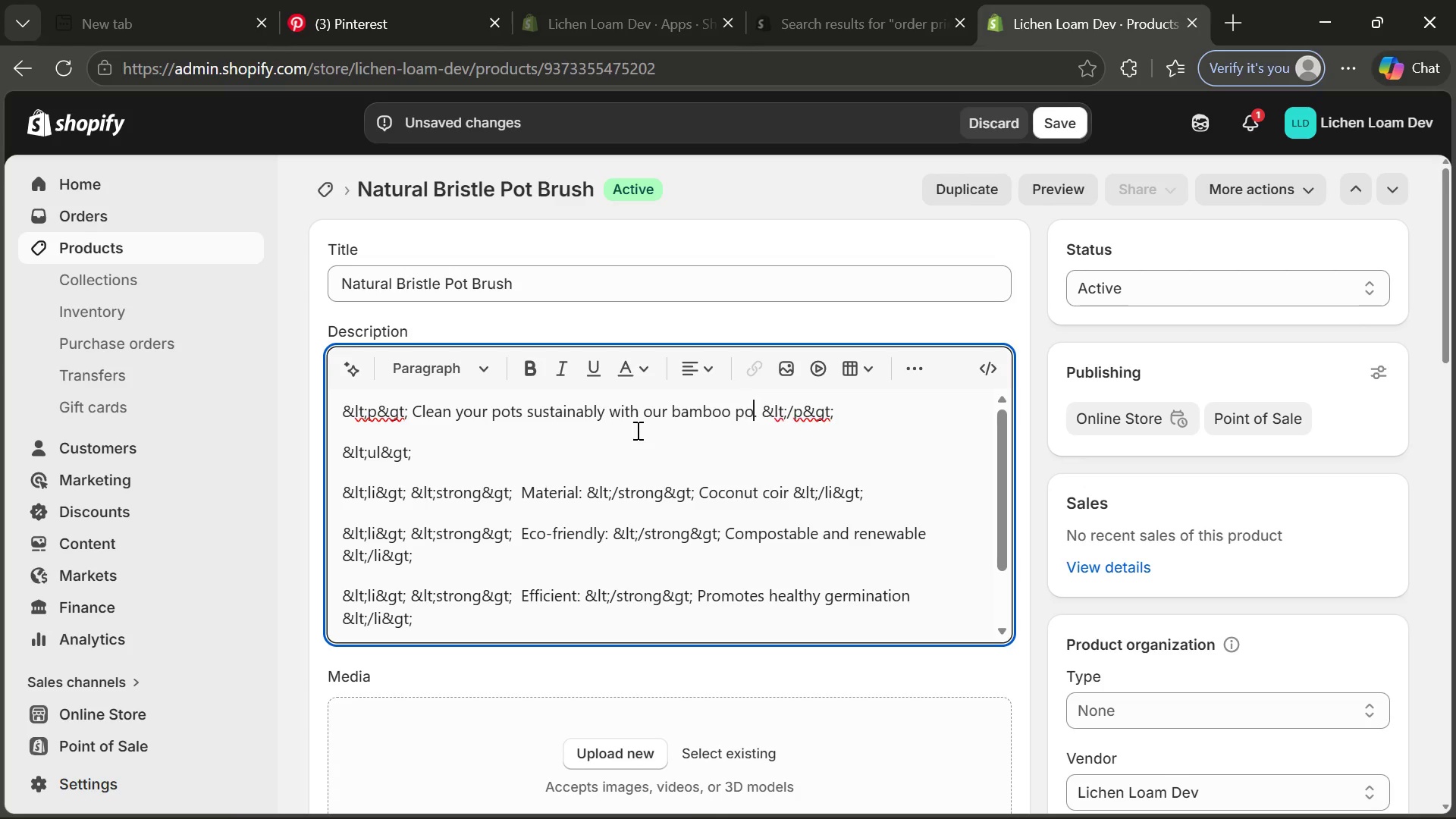 
key(Control+O)
 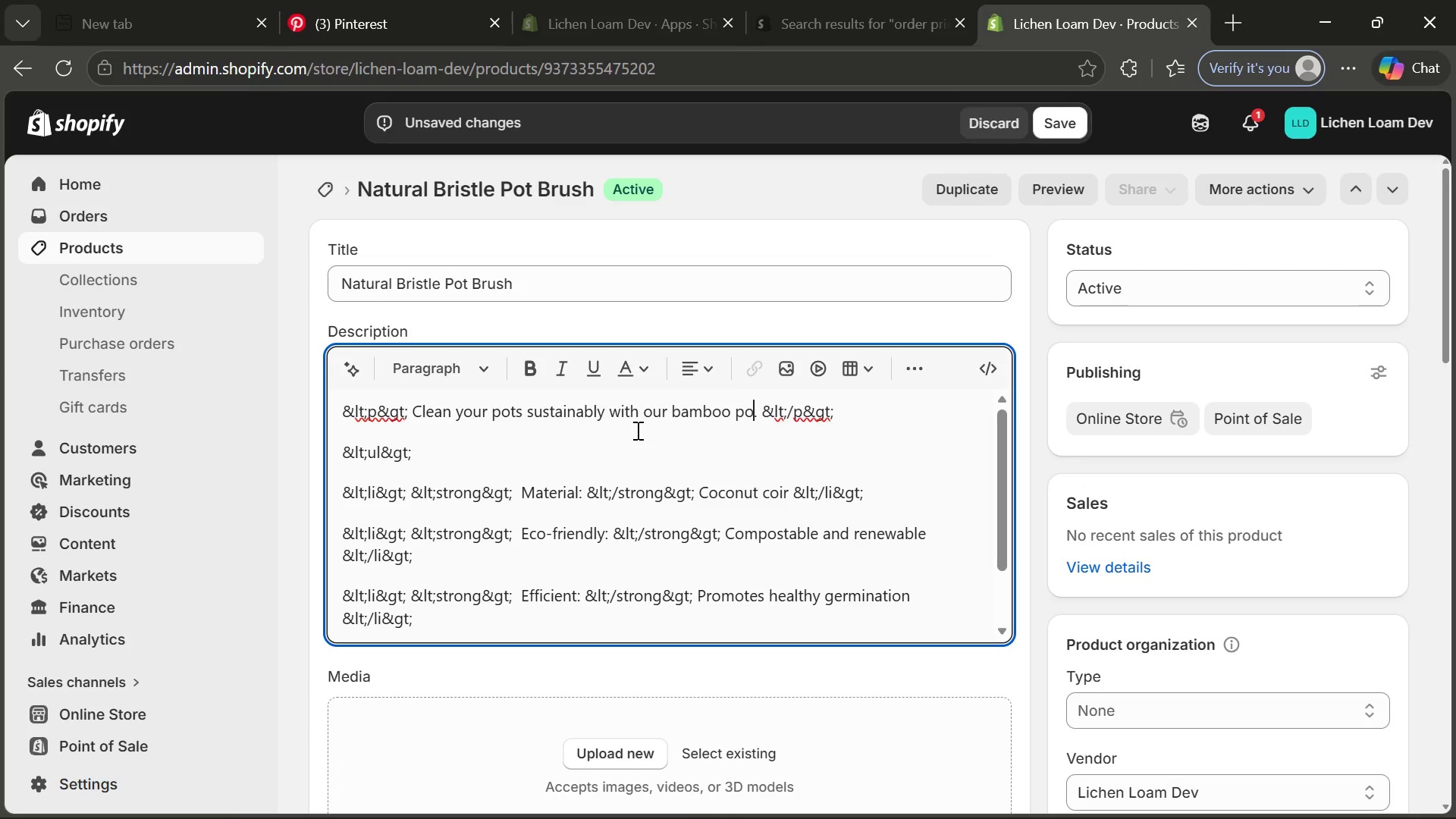 
key(Control+T)
 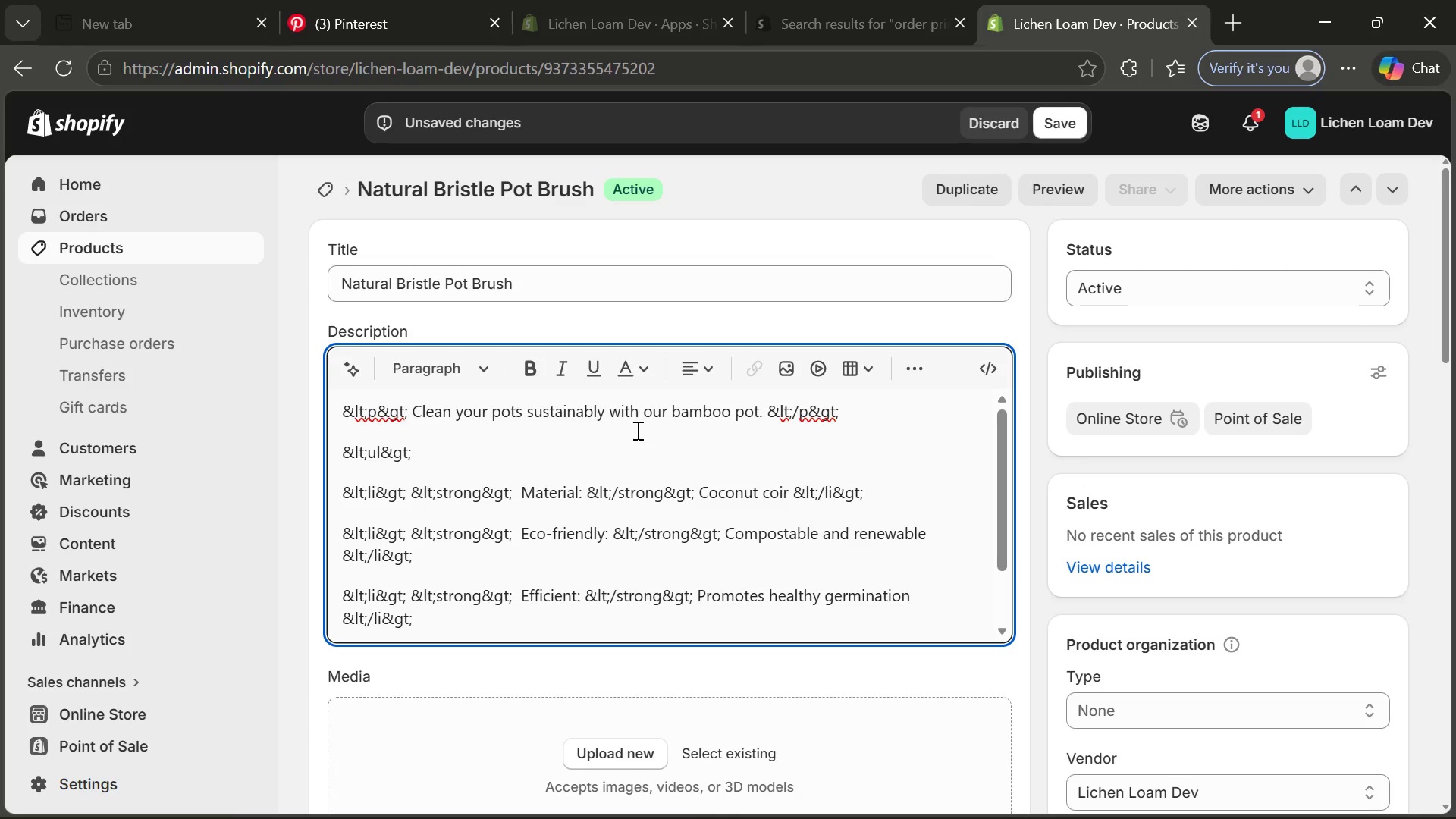 
key(Control+Space)
 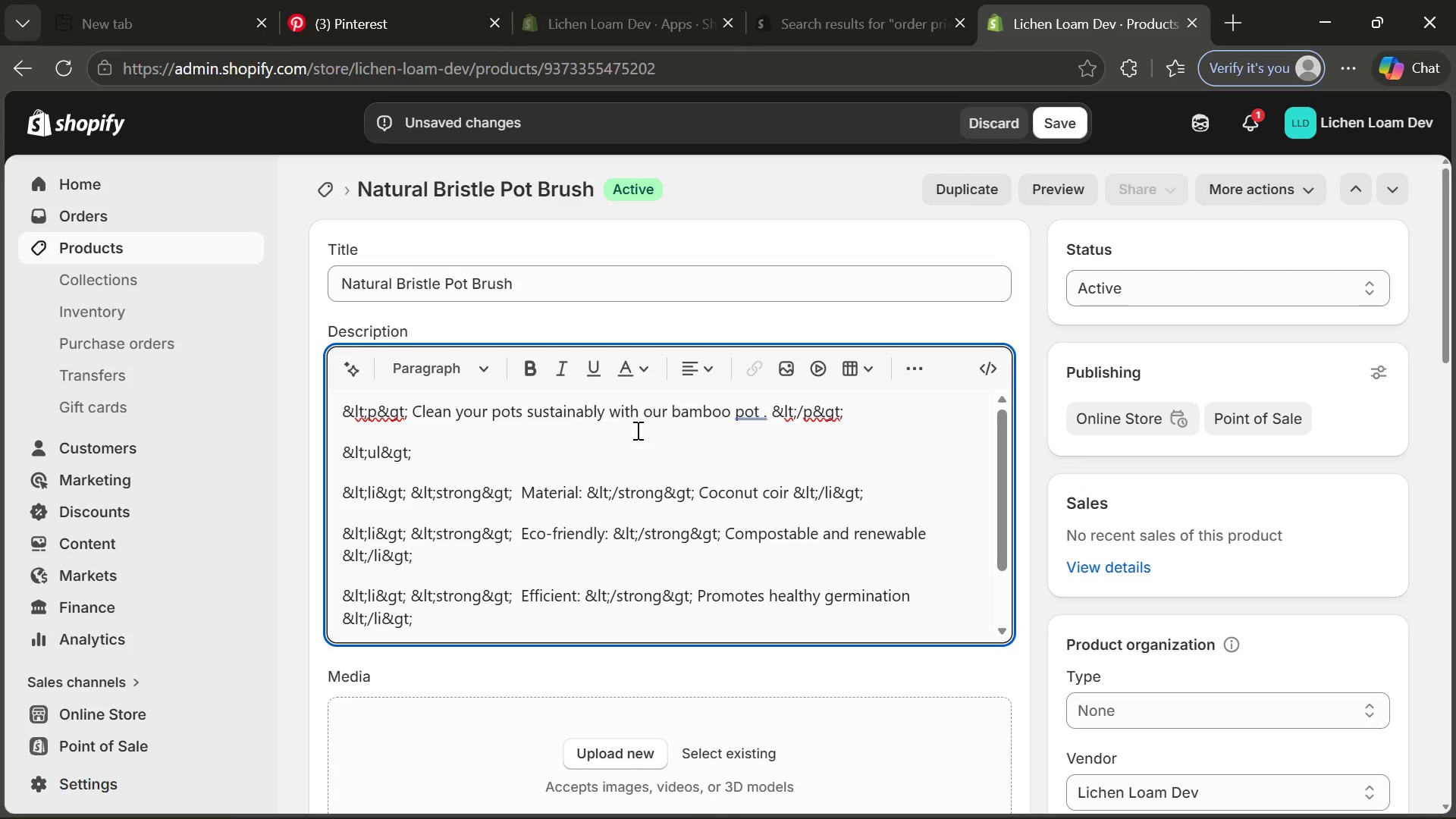 
key(Control+D)
 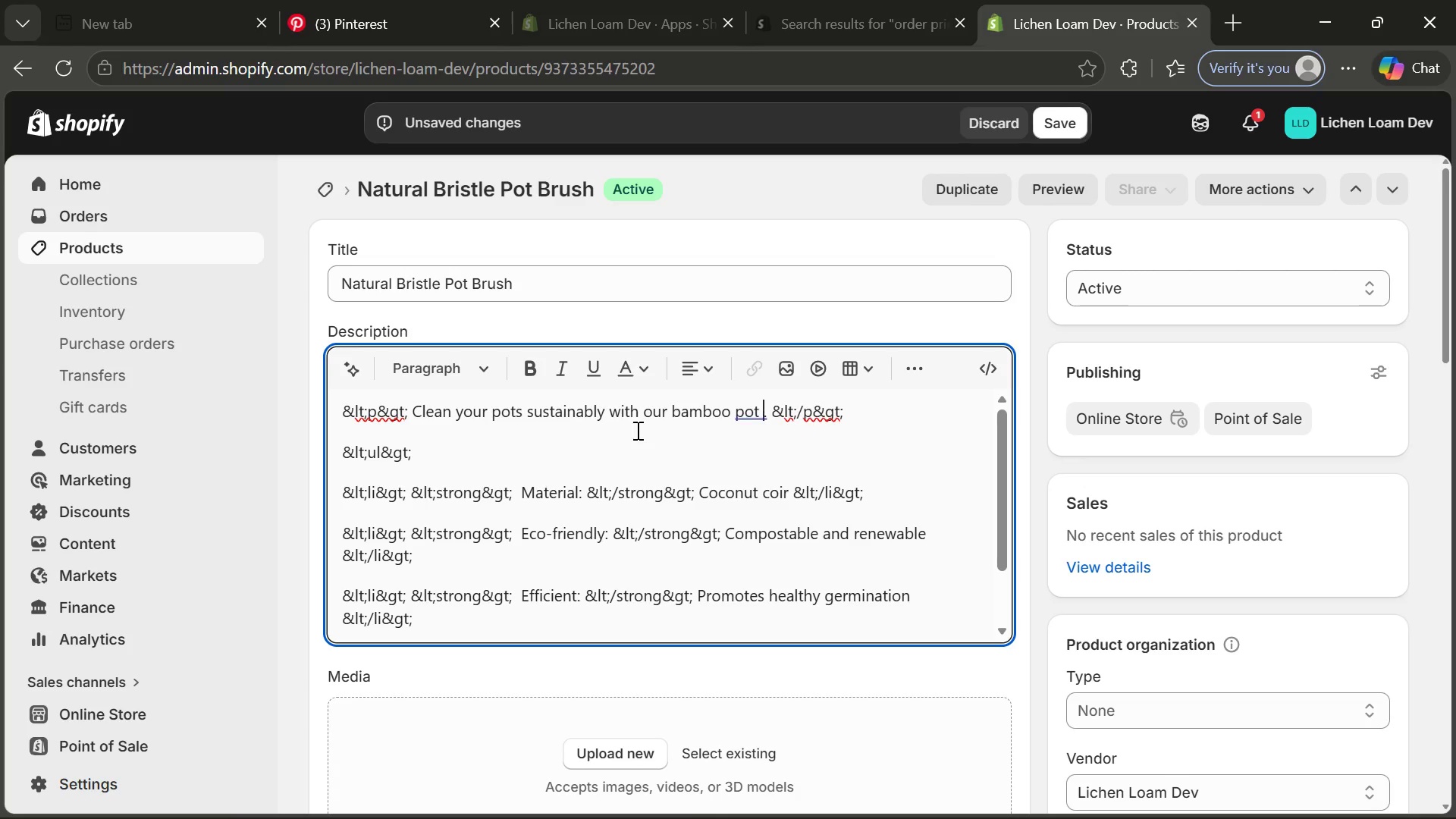 
key(Control+Backspace)
 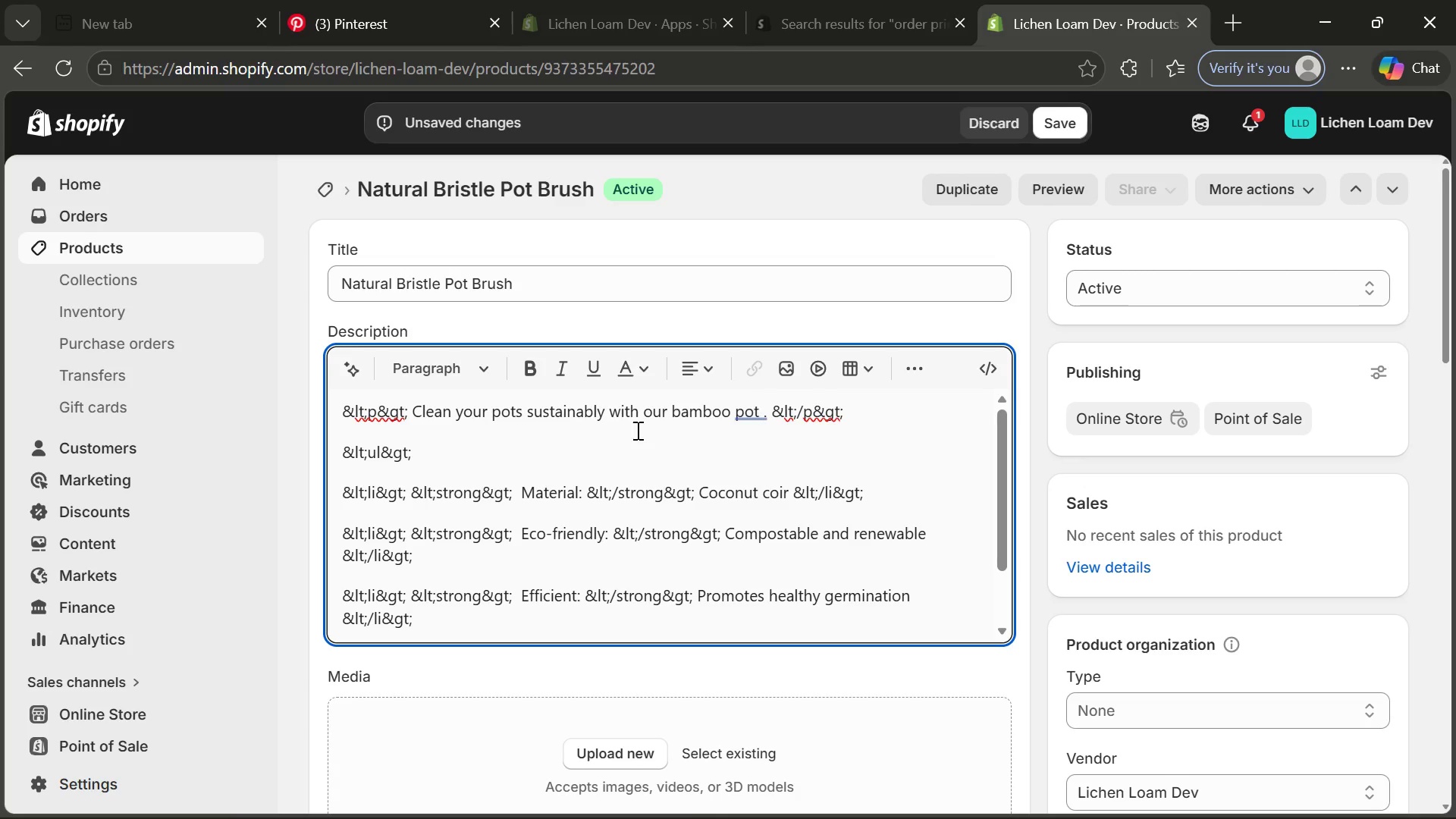 
key(Control+F)
 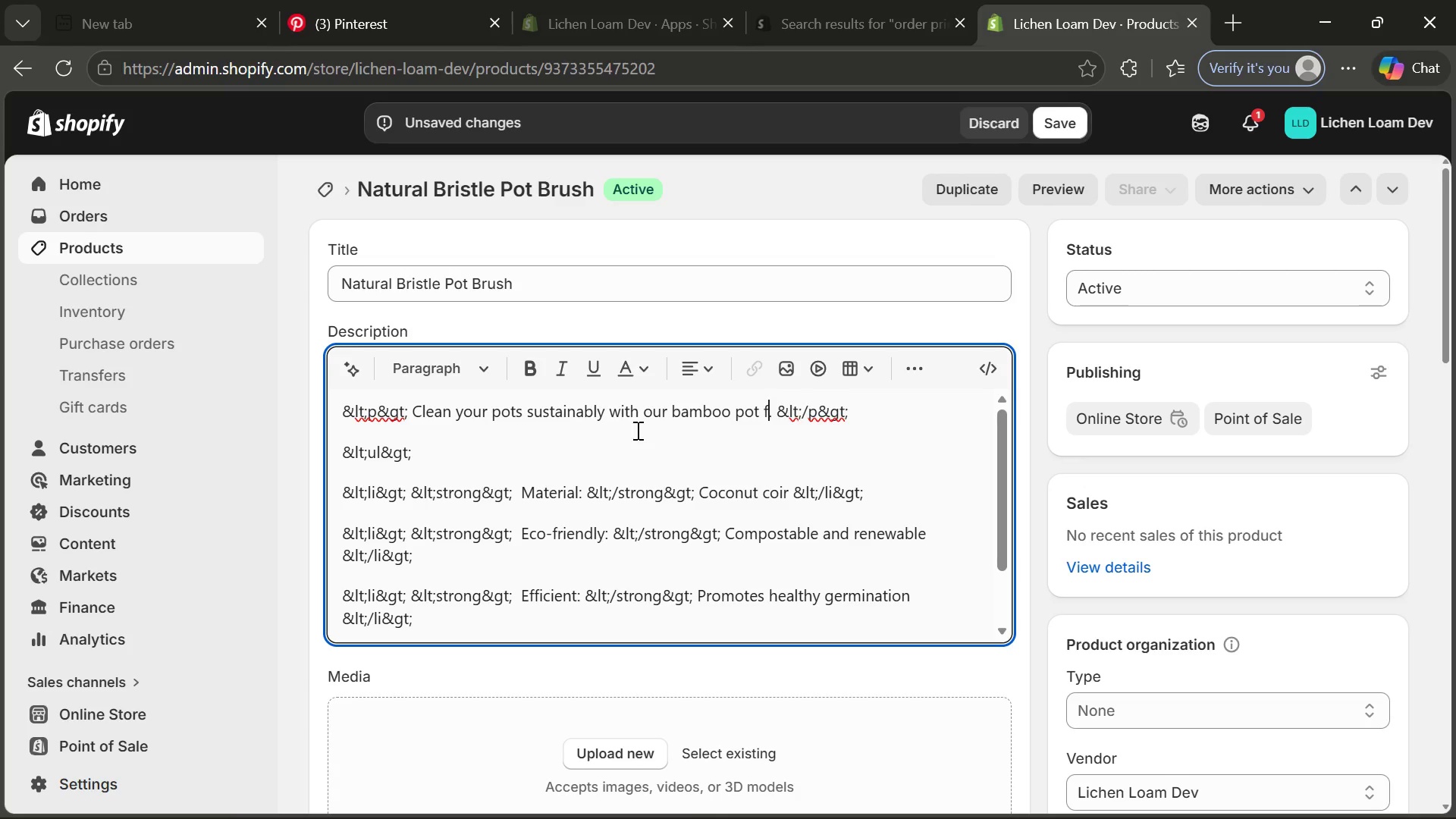 
key(Control+E)
 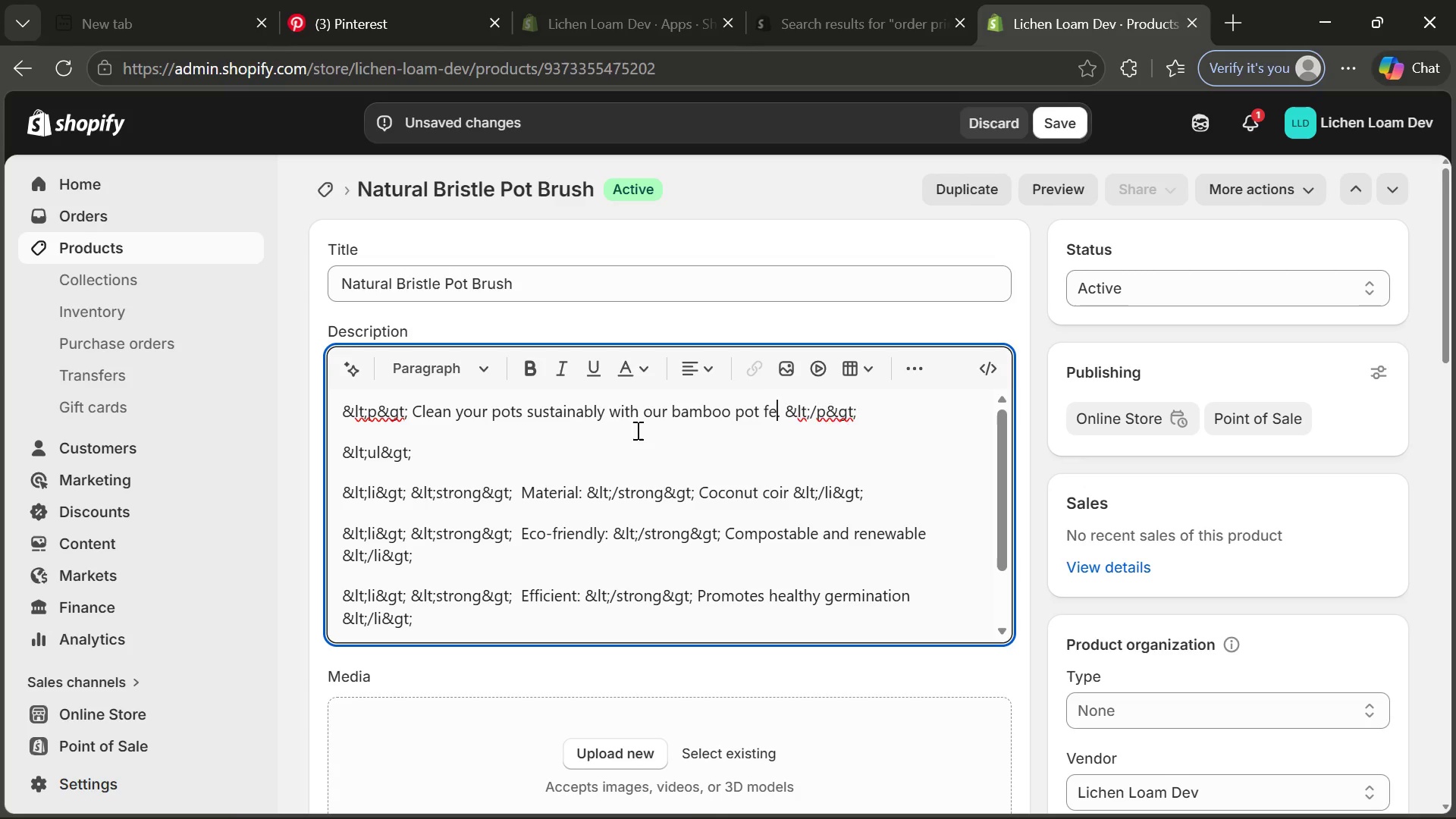 
key(Control+A)
 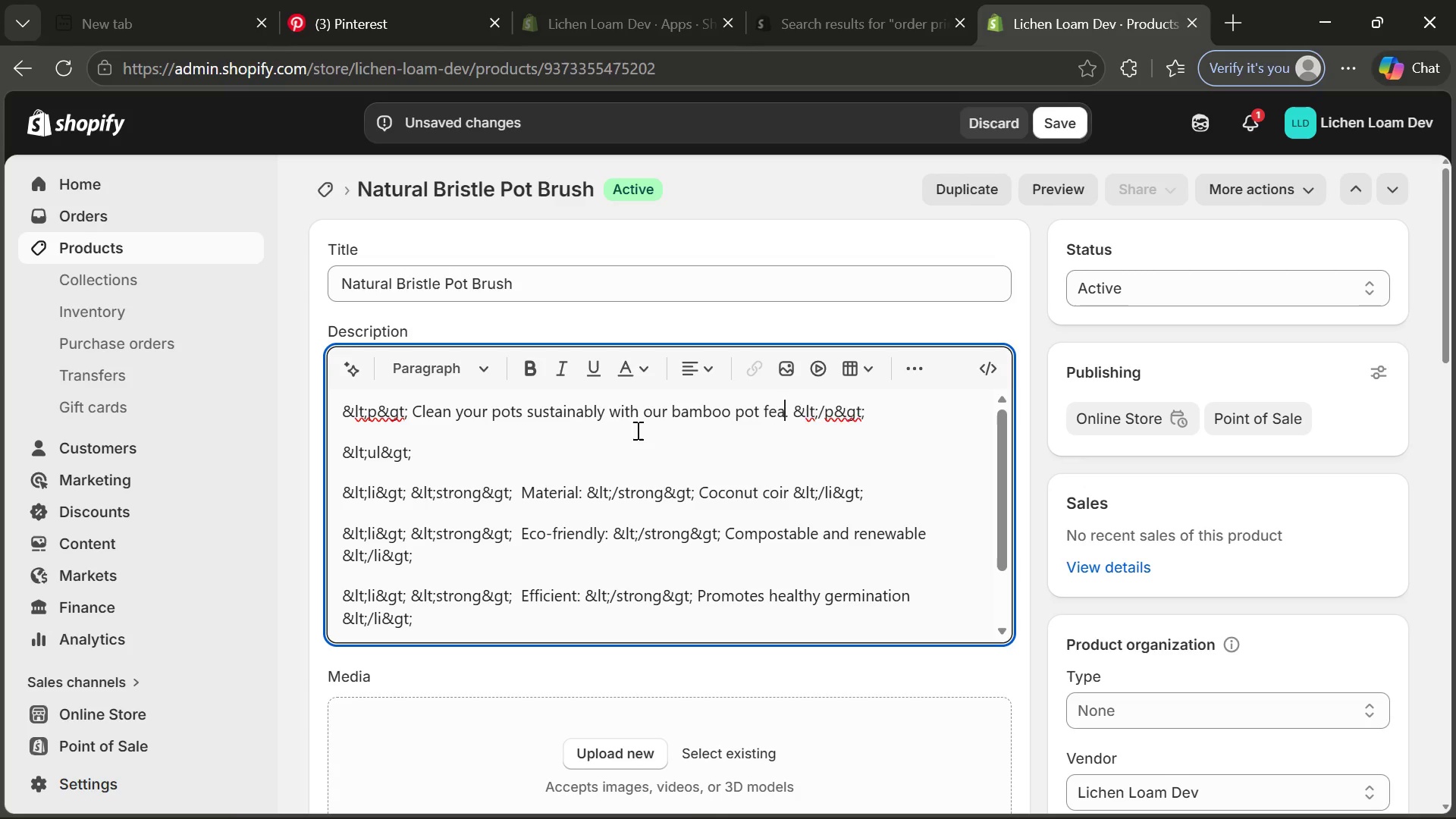 
key(Control+T)
 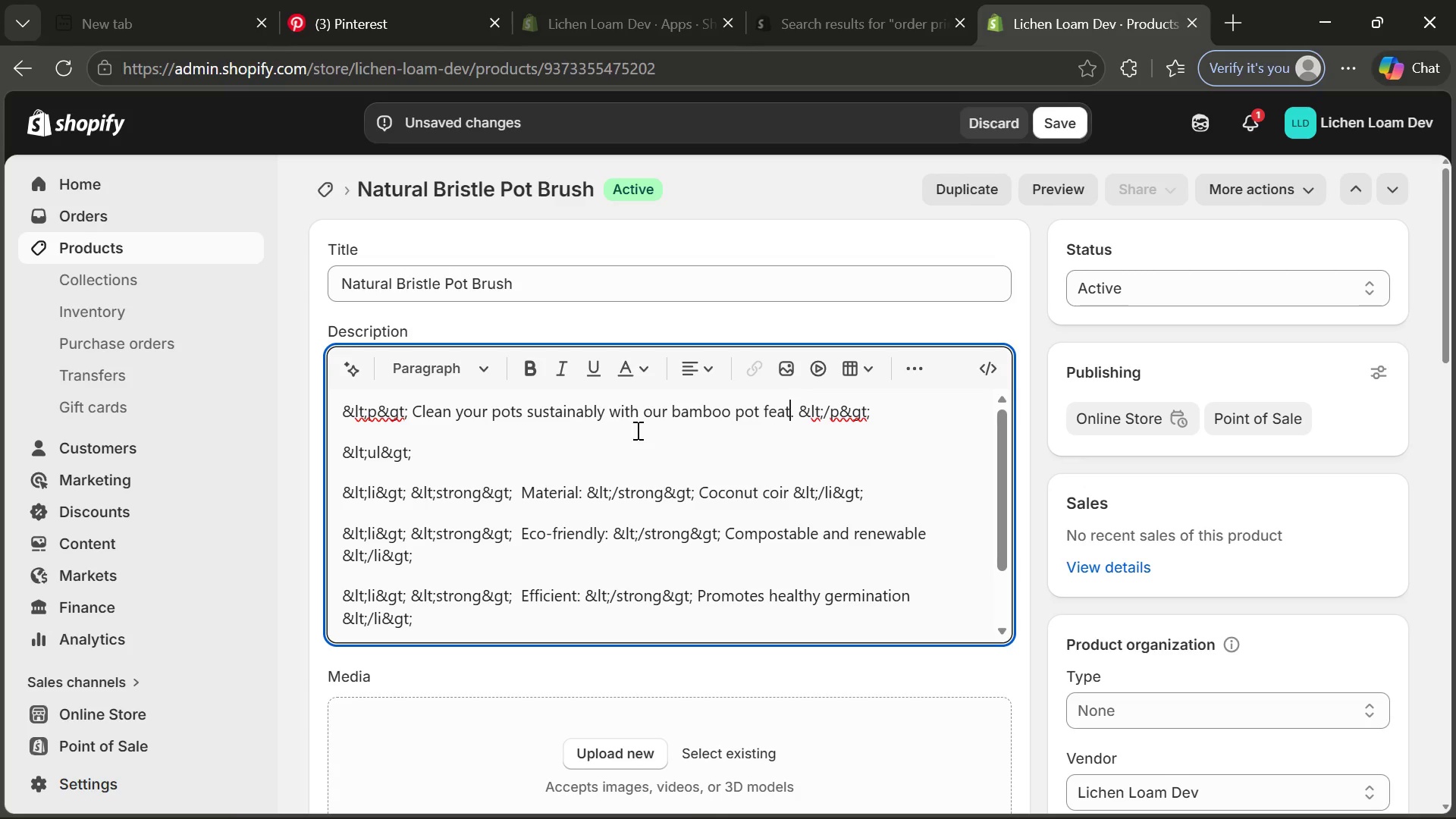 
key(Control+U)
 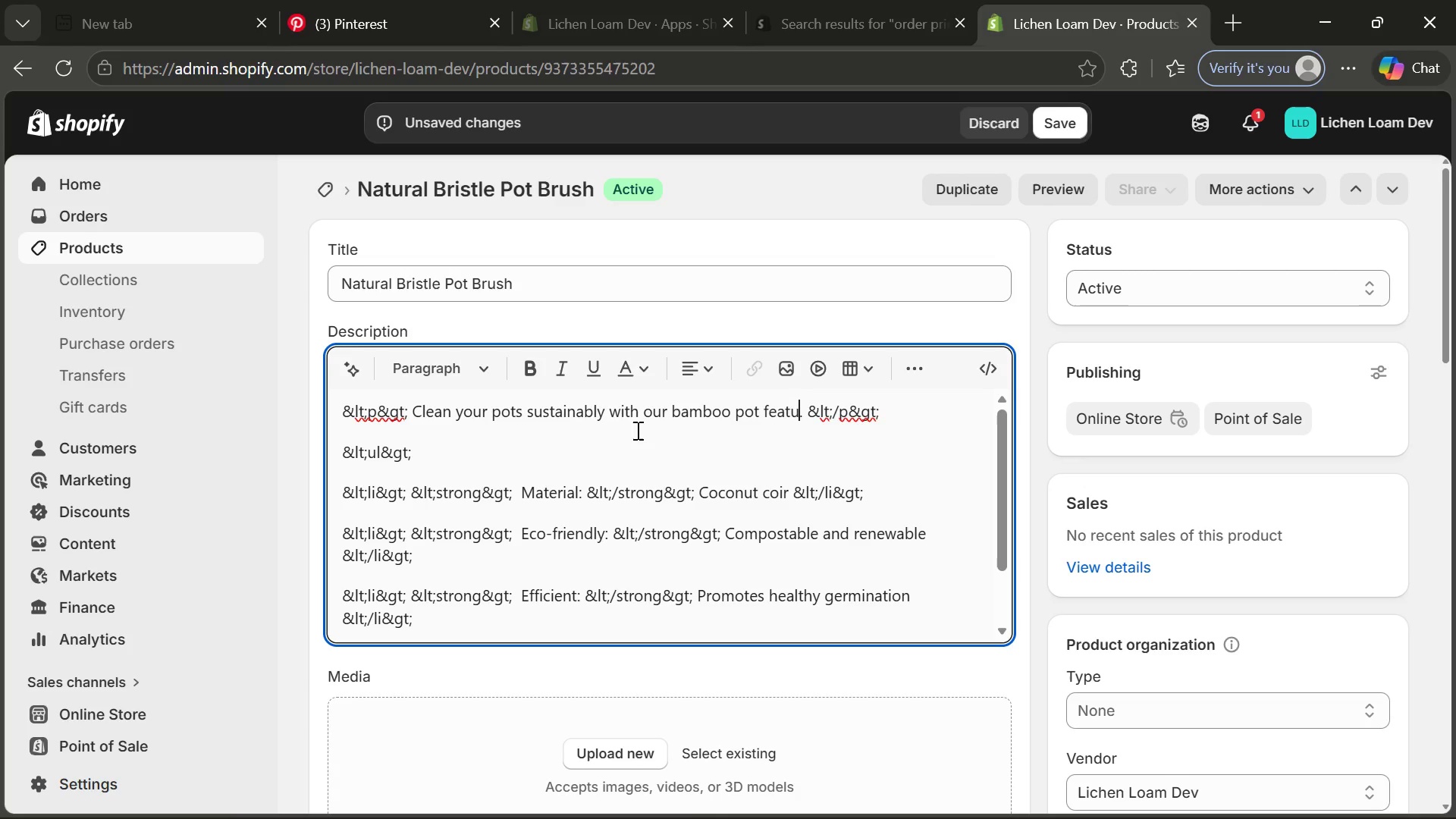 
key(Control+R)
 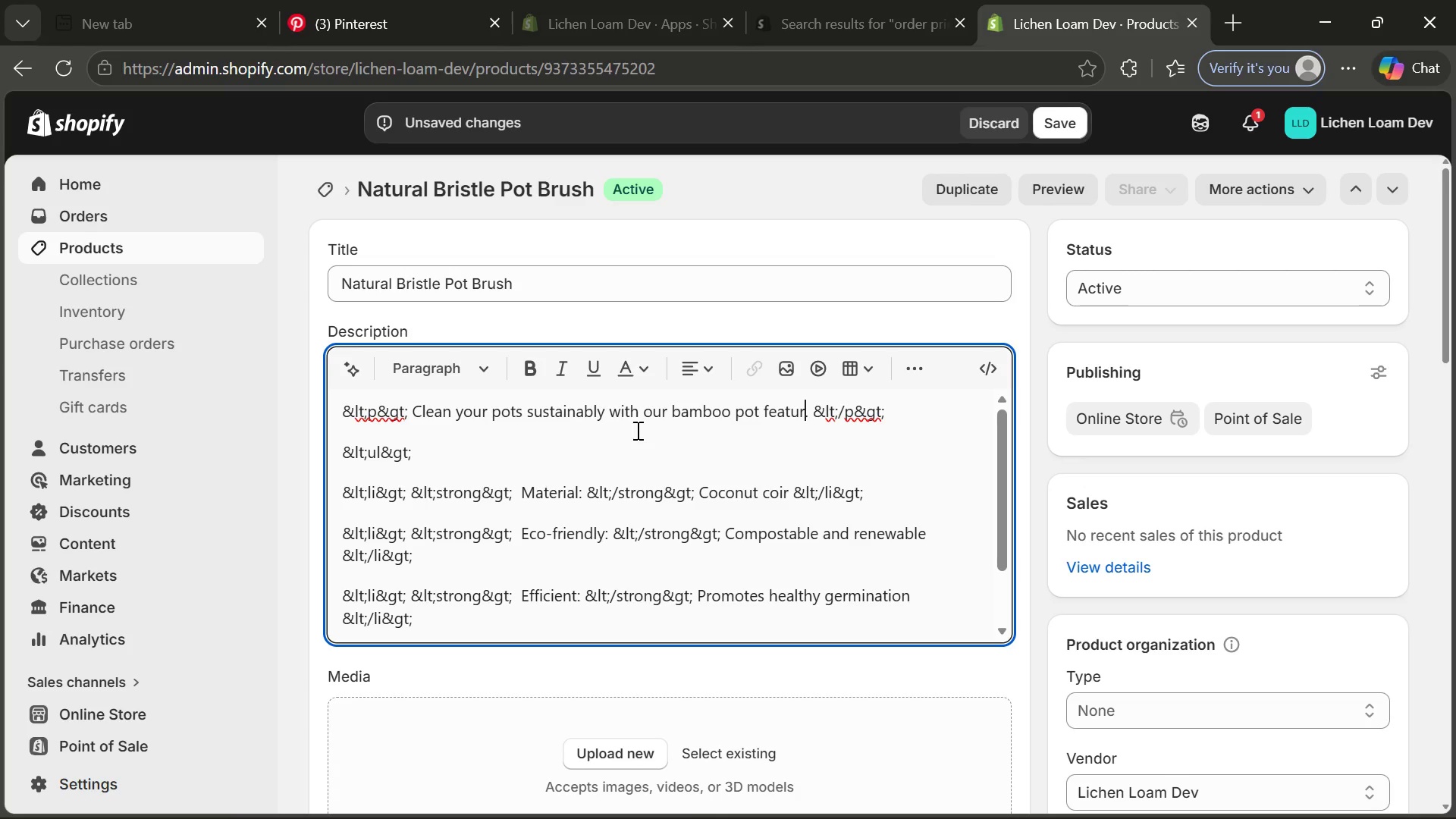 
key(Control+I)
 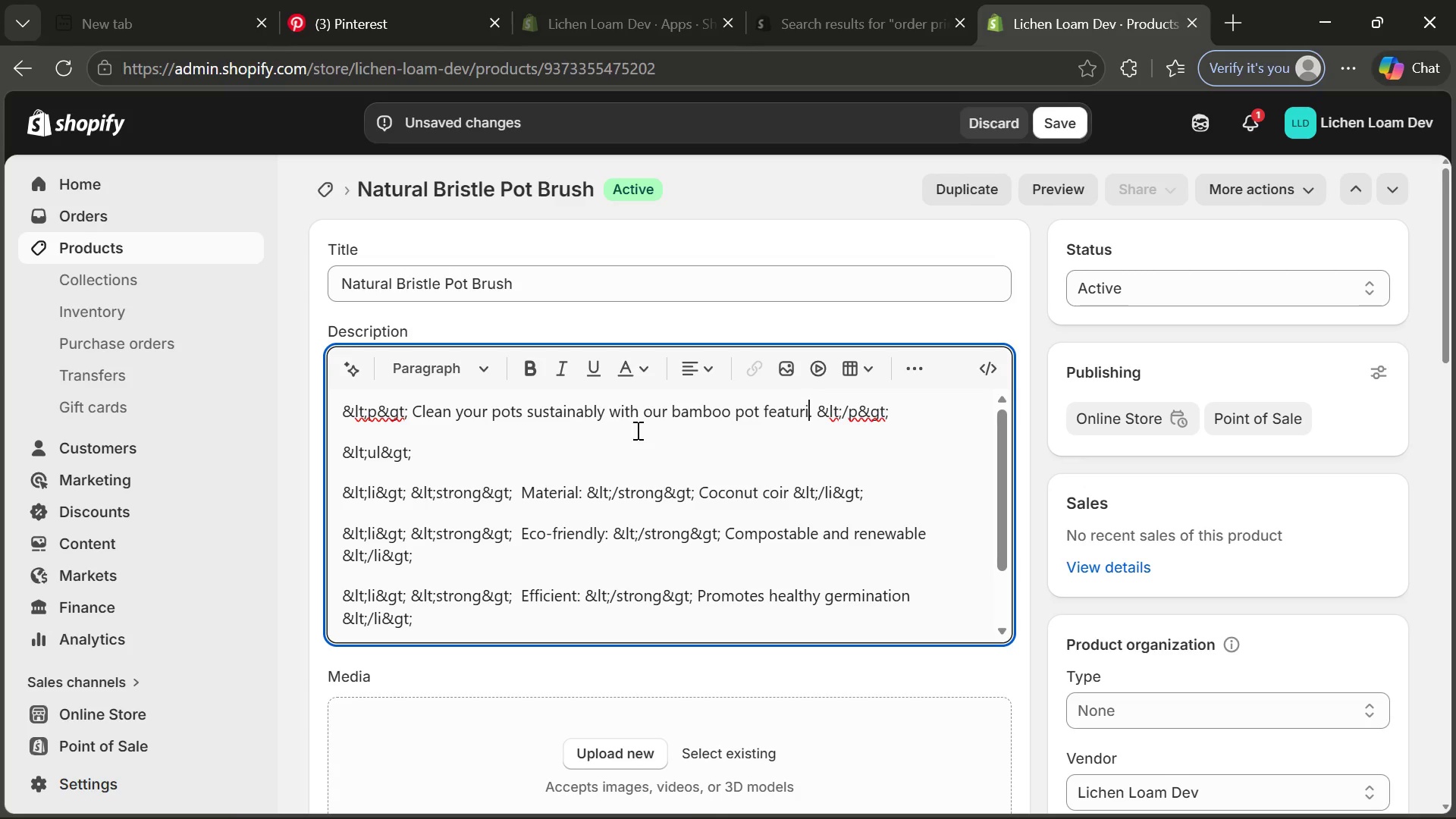 
key(Control+N)
 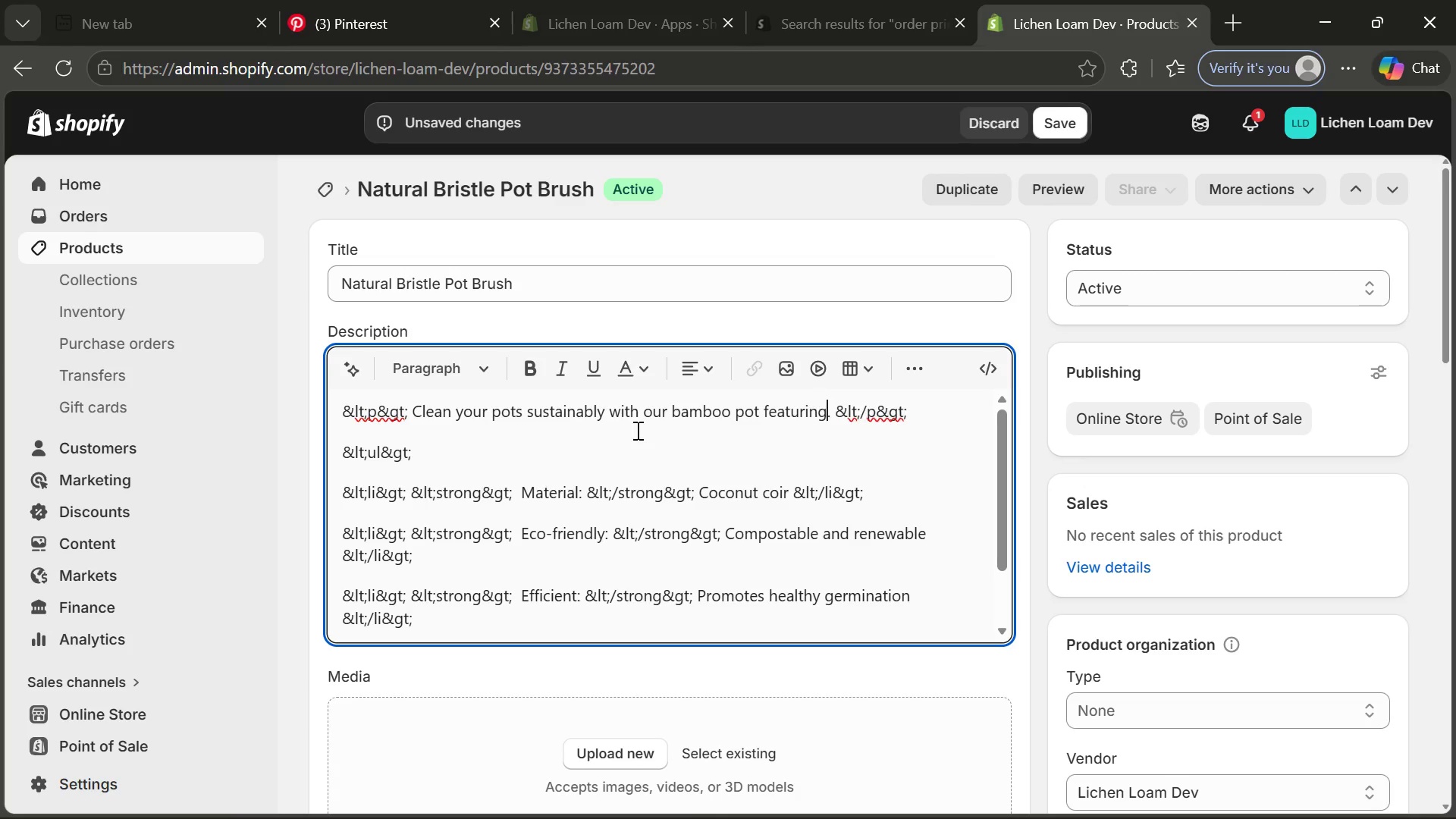 
key(Control+G)
 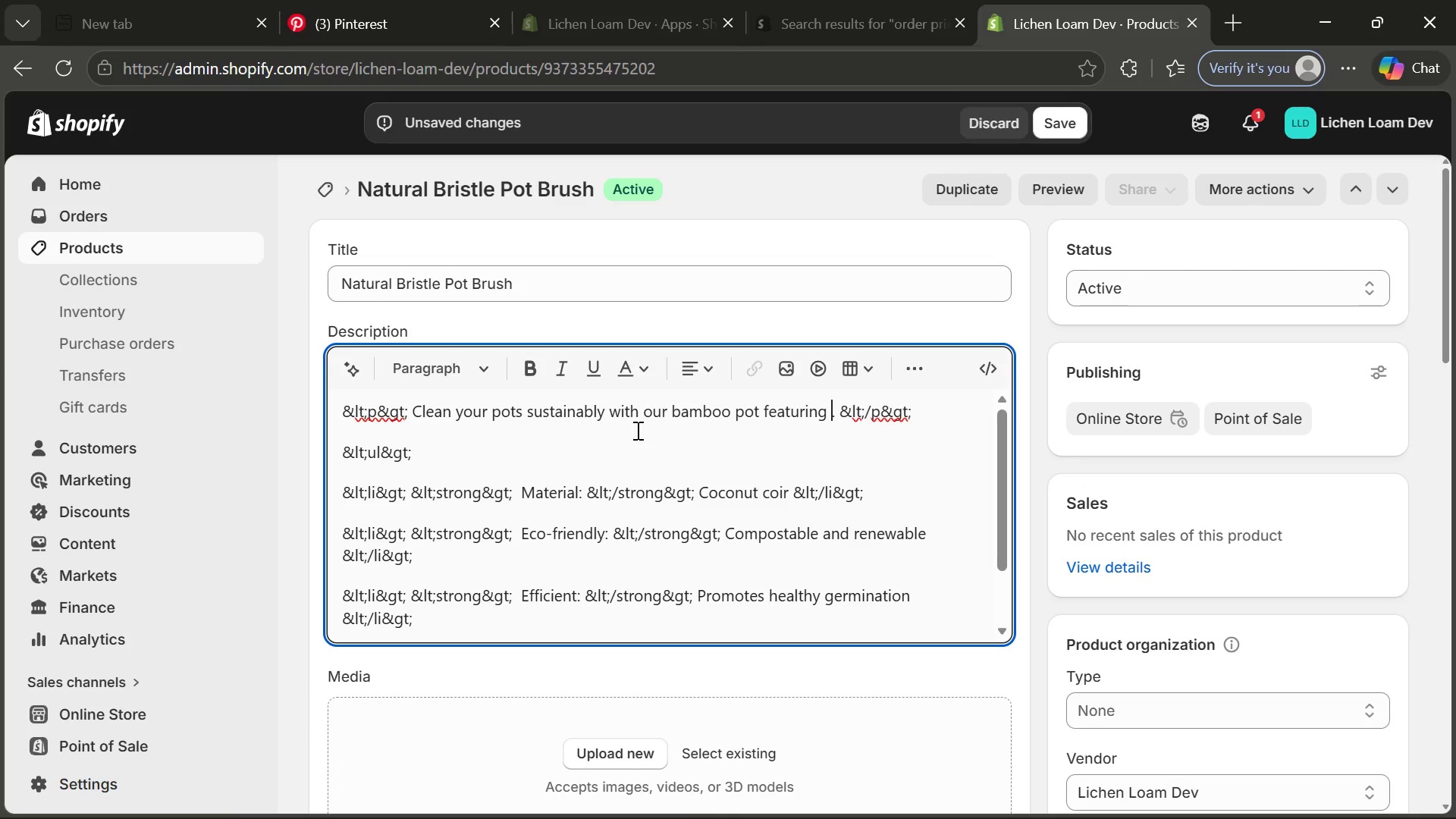 
key(Control+Space)
 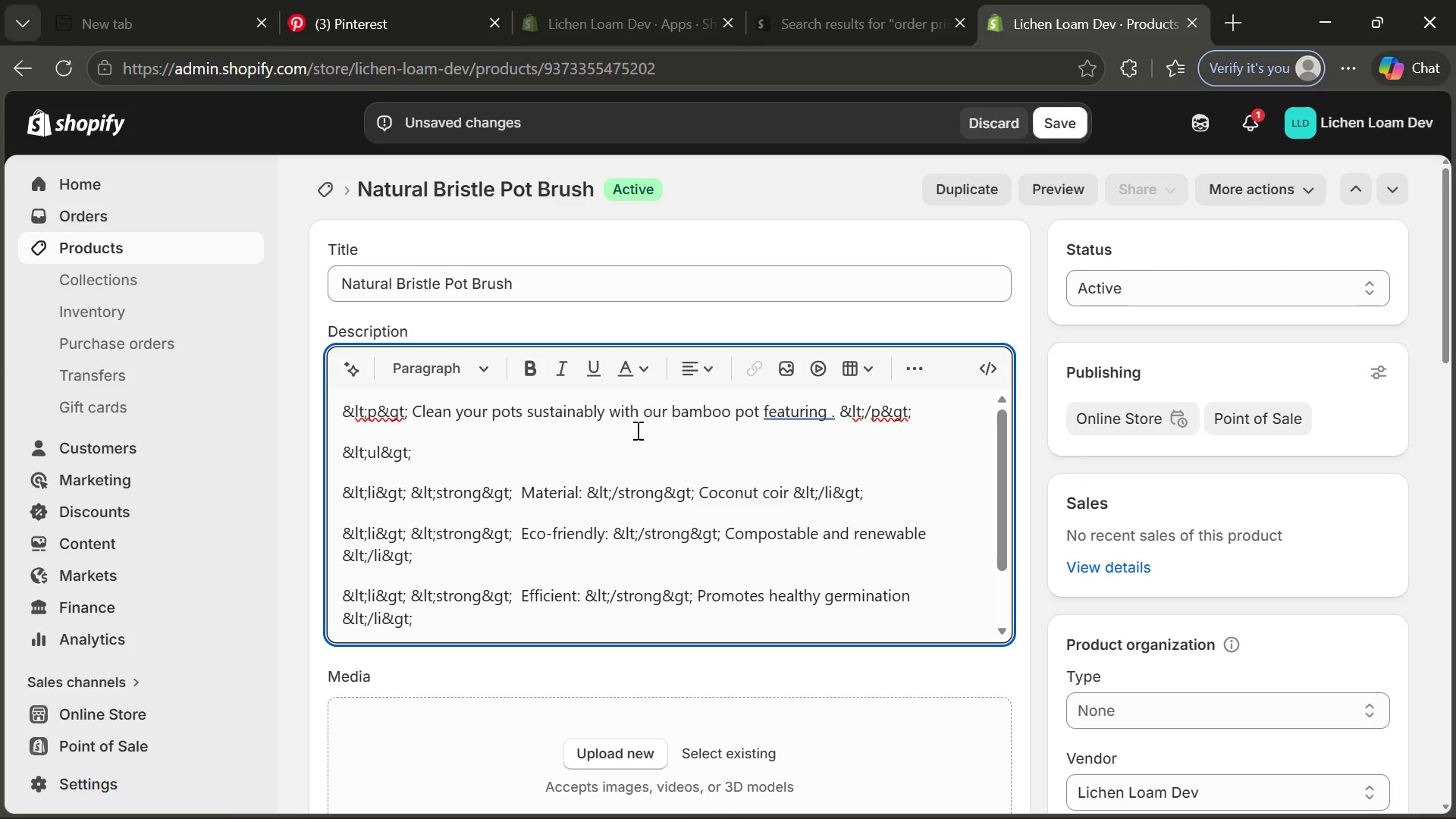 
key(Control+N)
 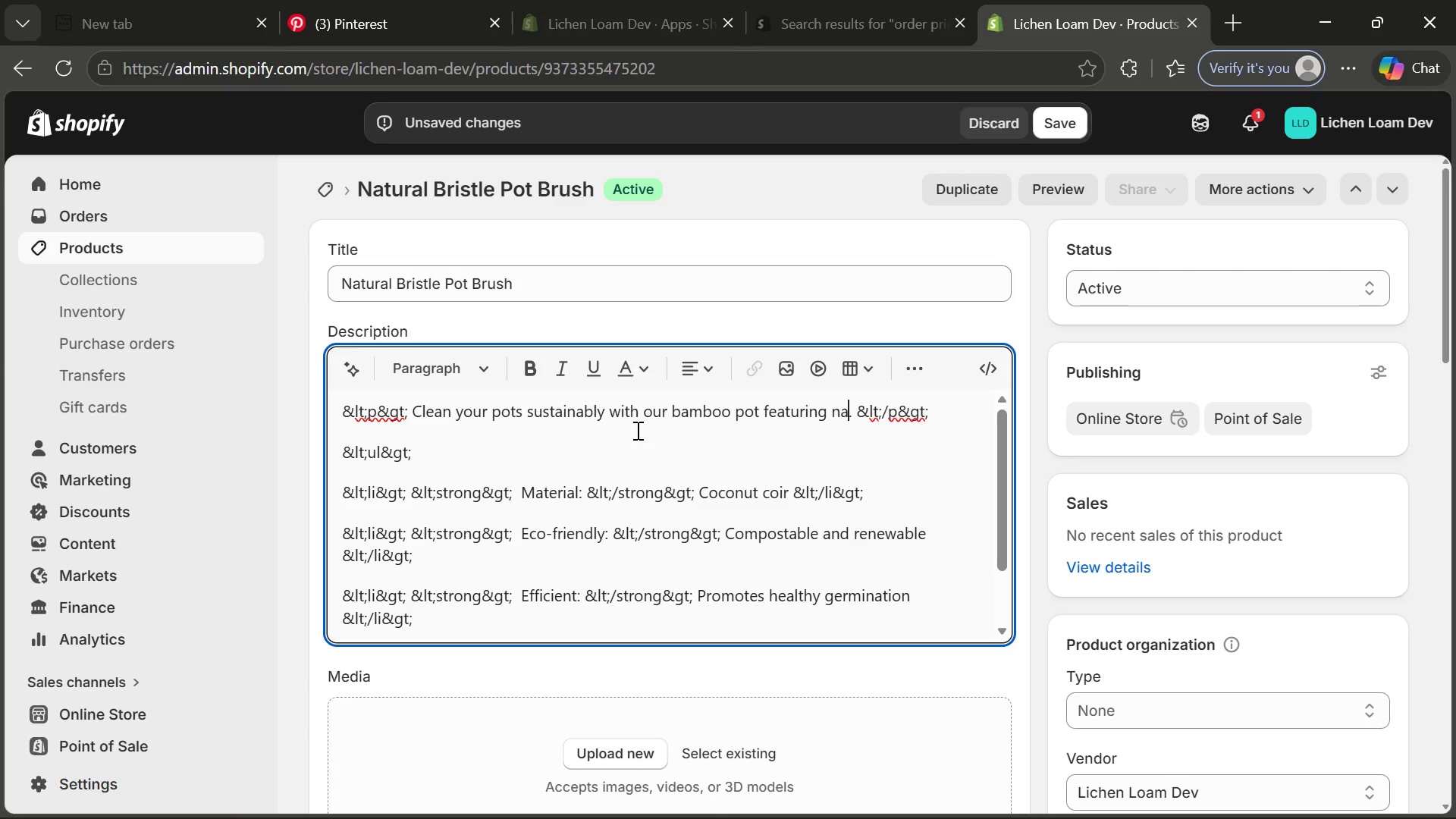 
key(Control+A)
 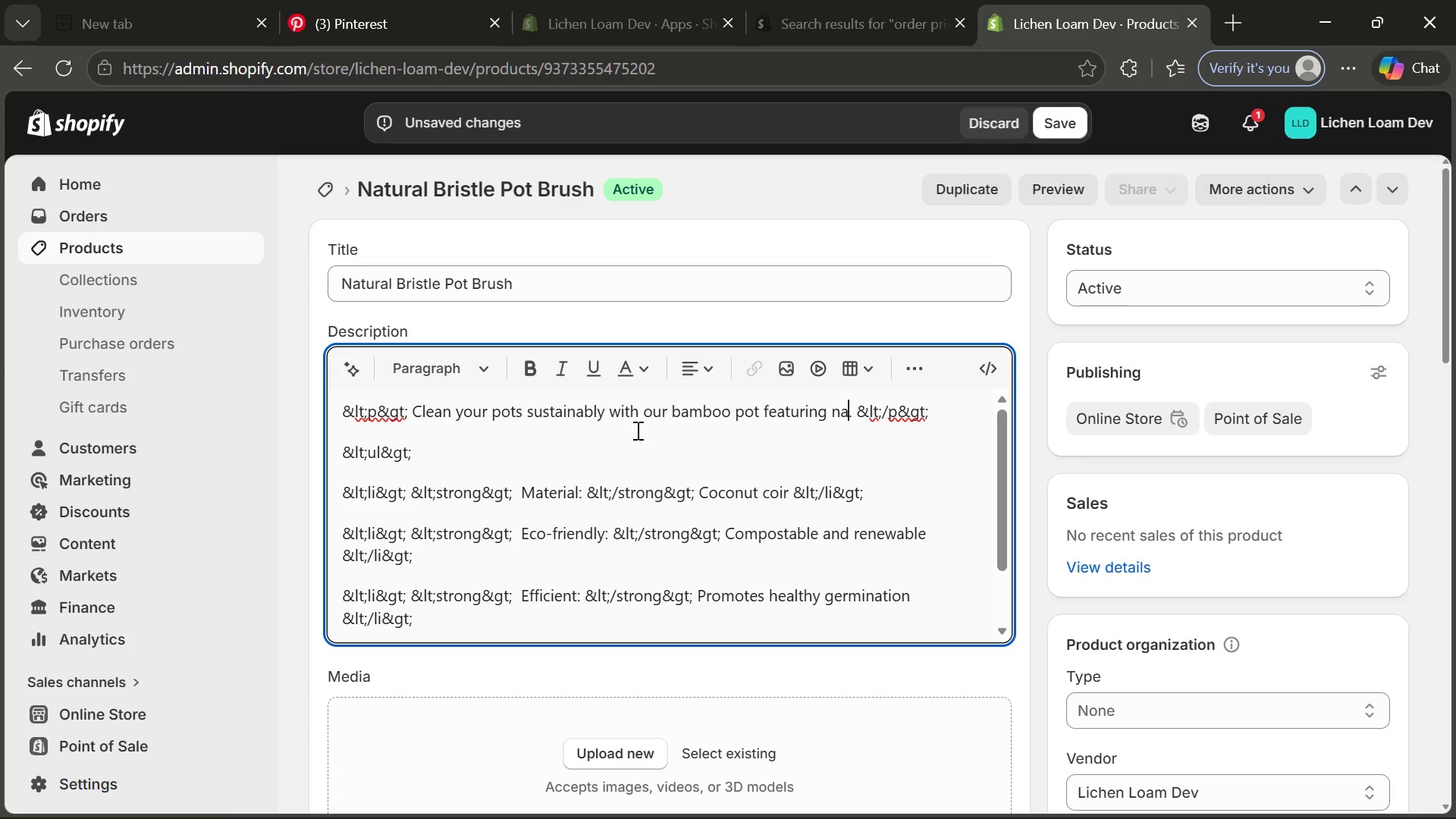 
key(Control+T)
 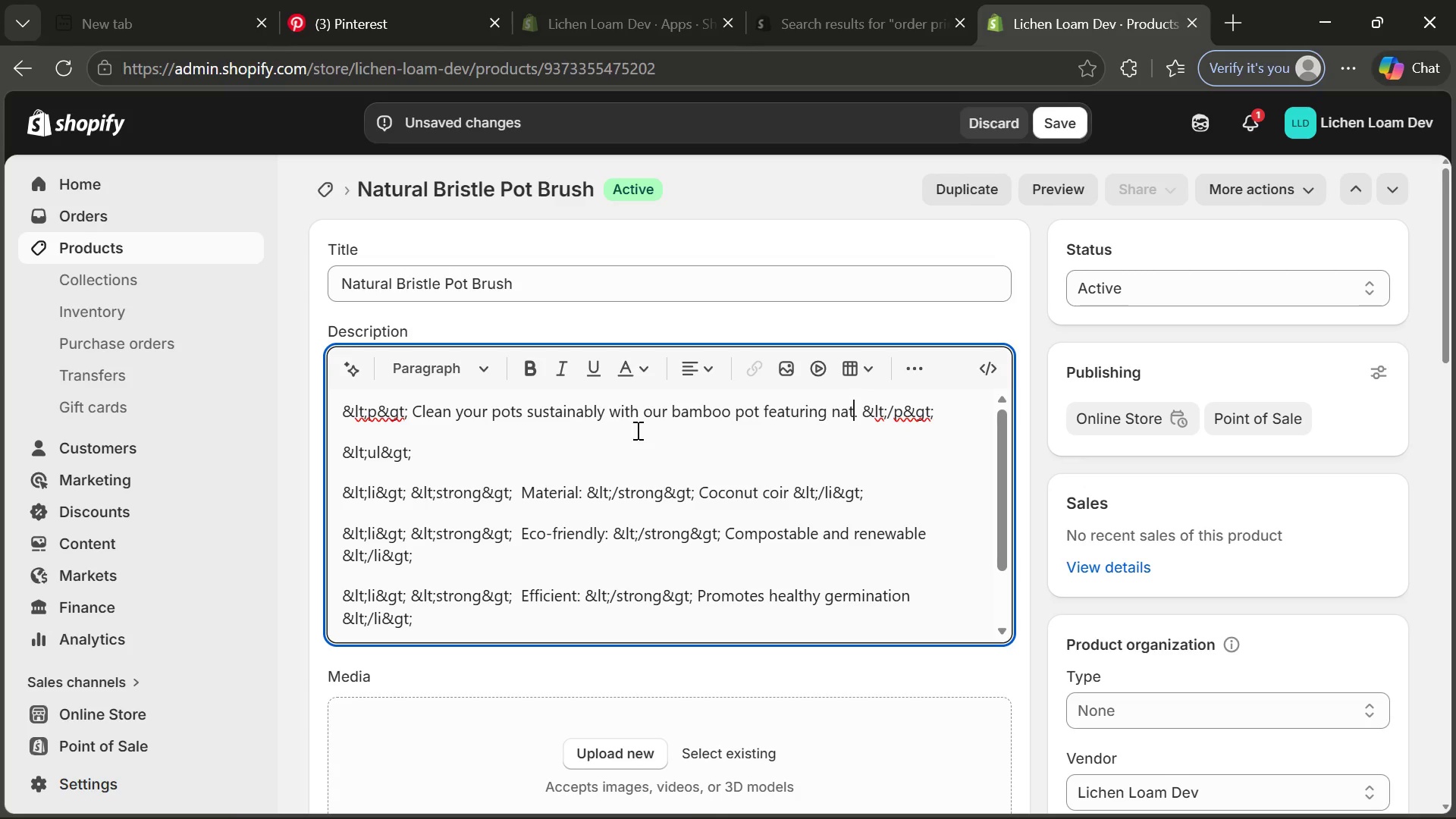 
key(Control+U)
 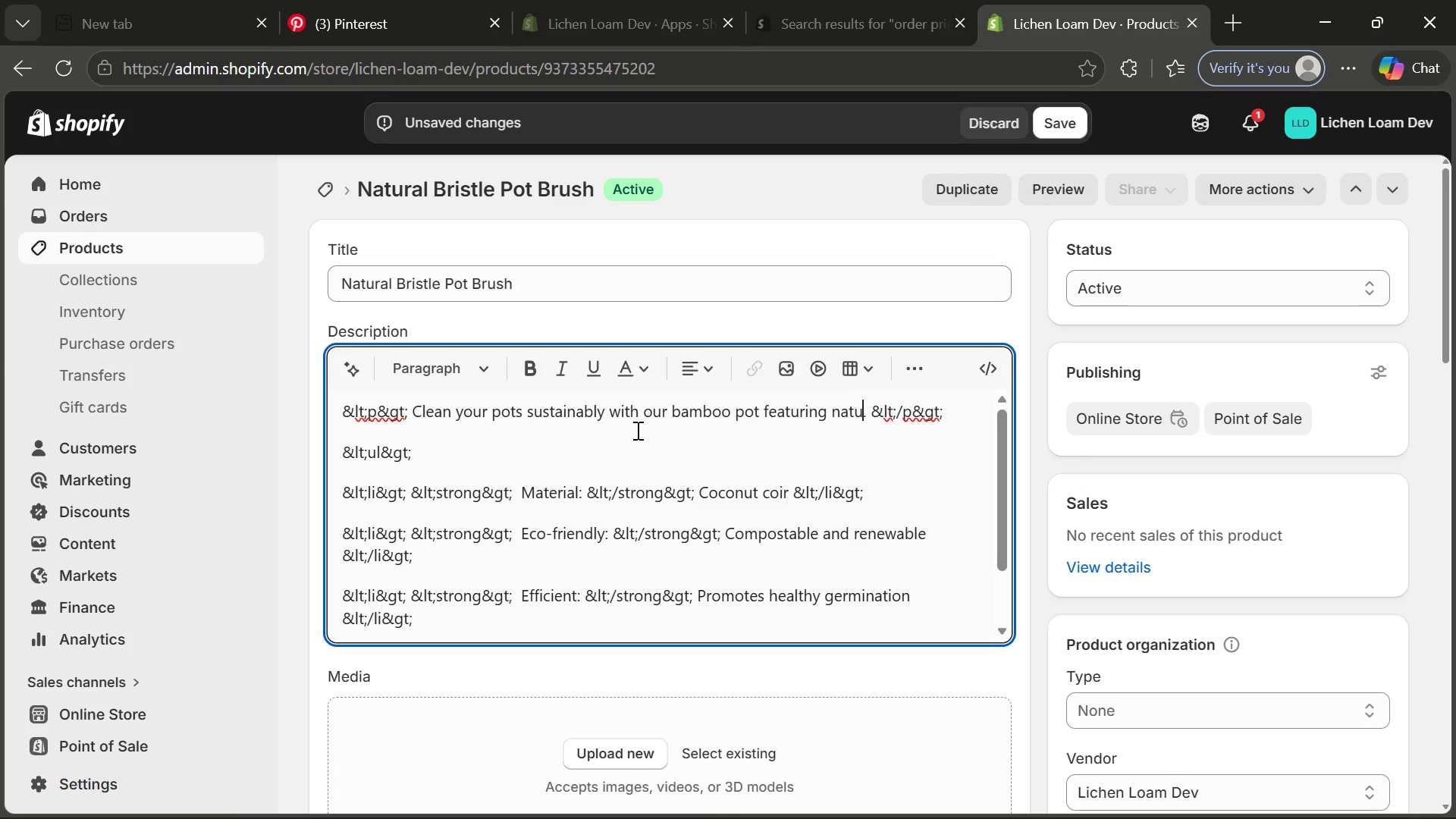 
key(Control+R)
 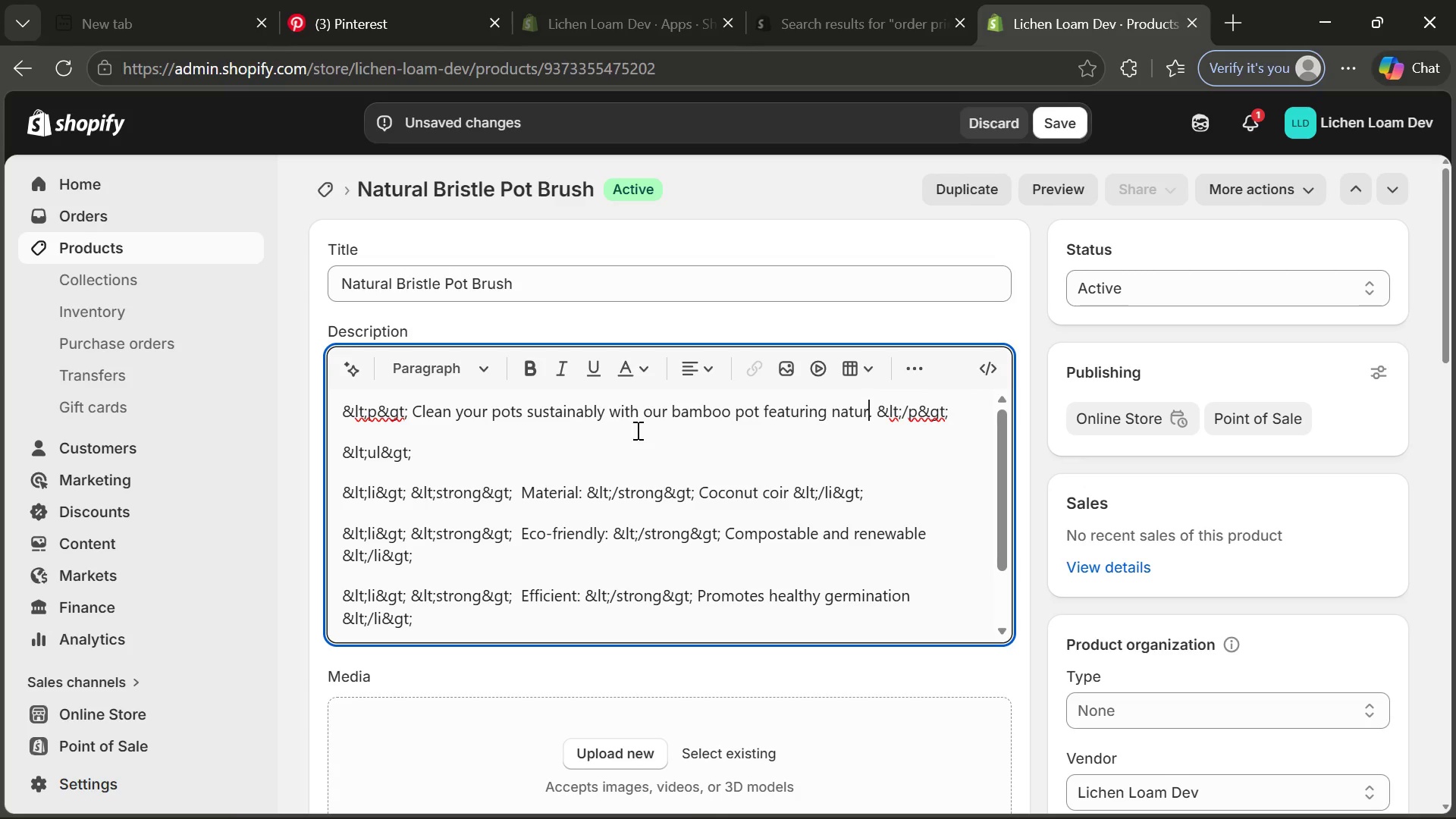 
key(Control+A)
 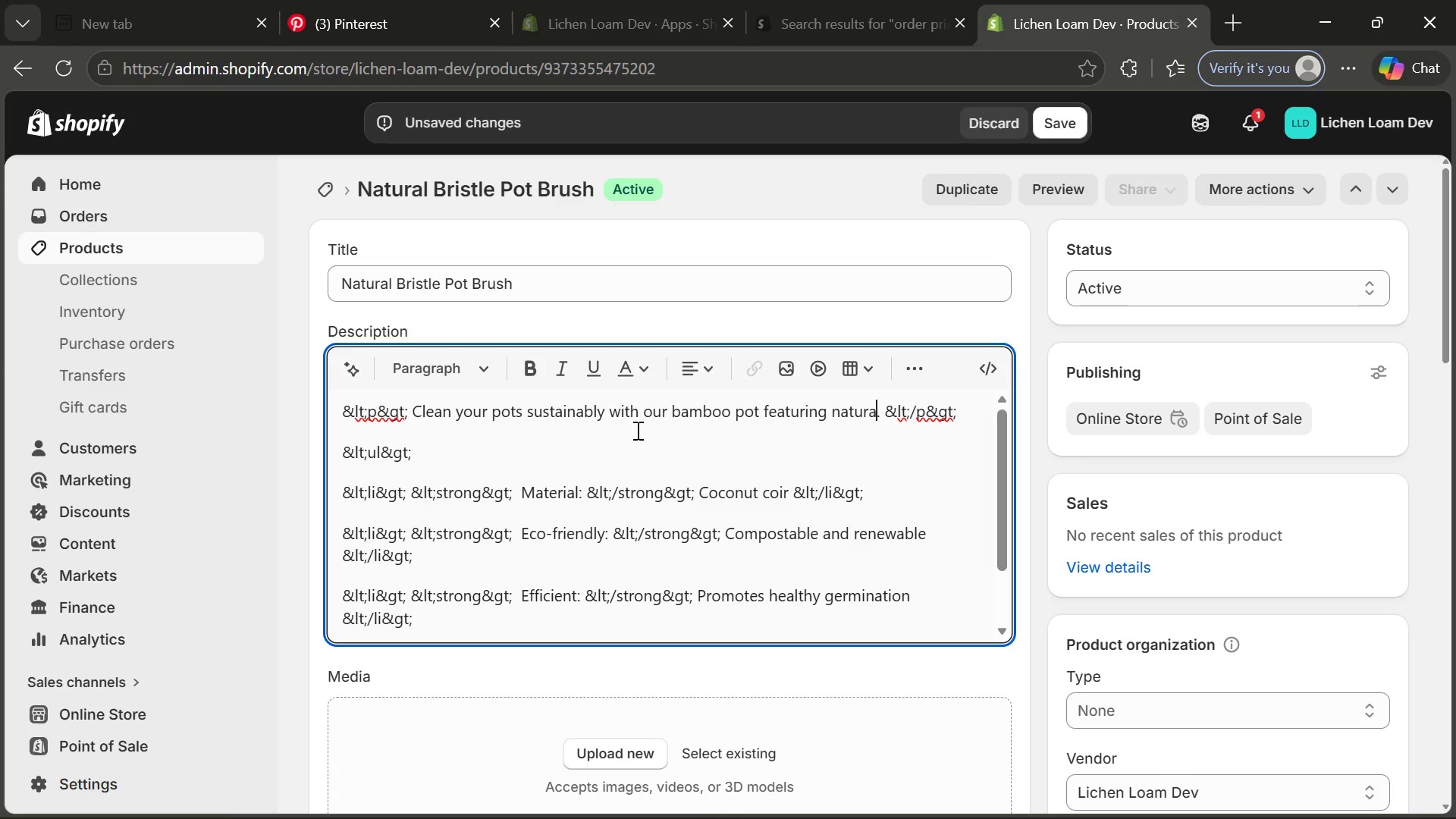 
key(Control+L)
 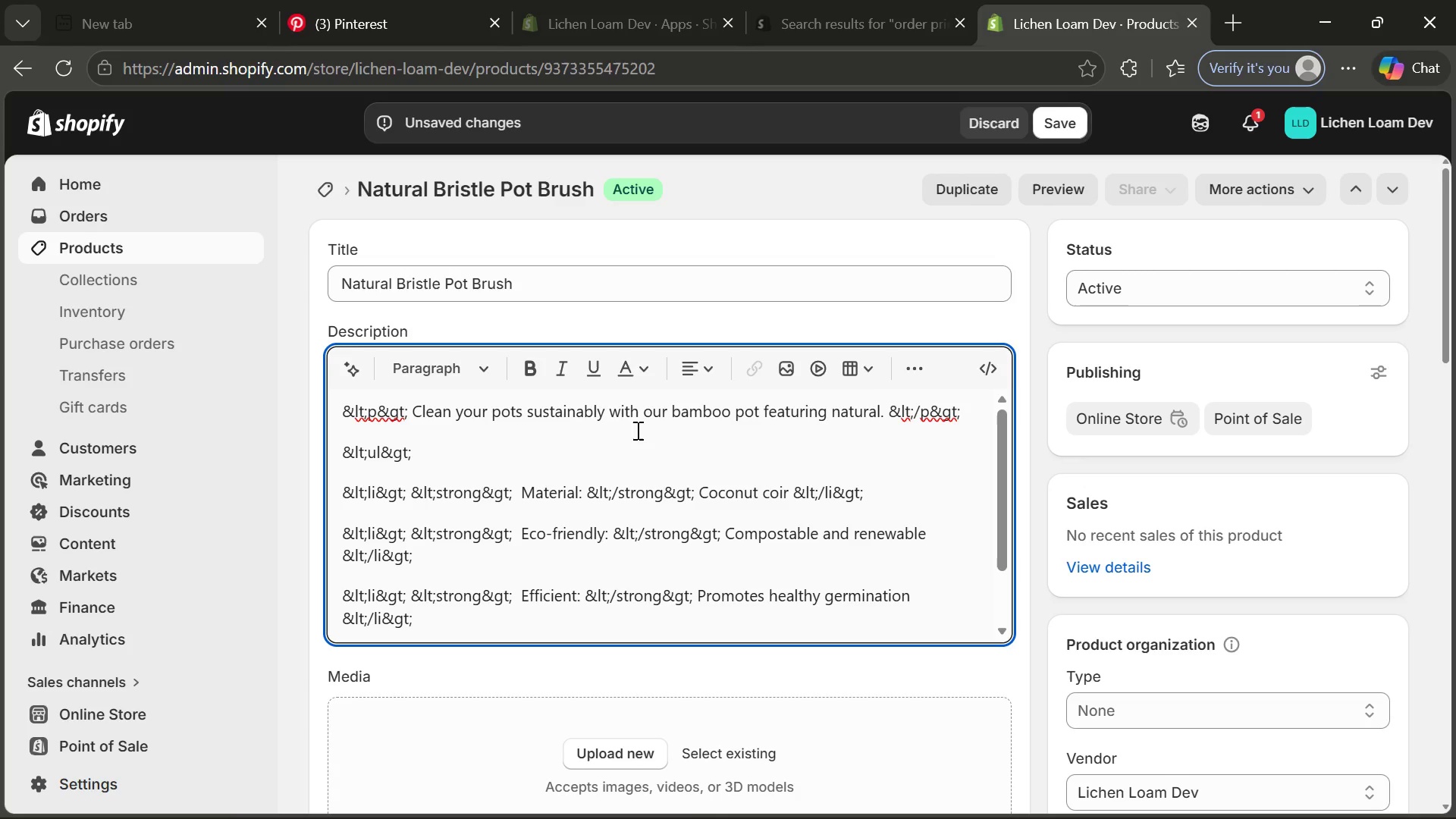 
key(Control+Space)
 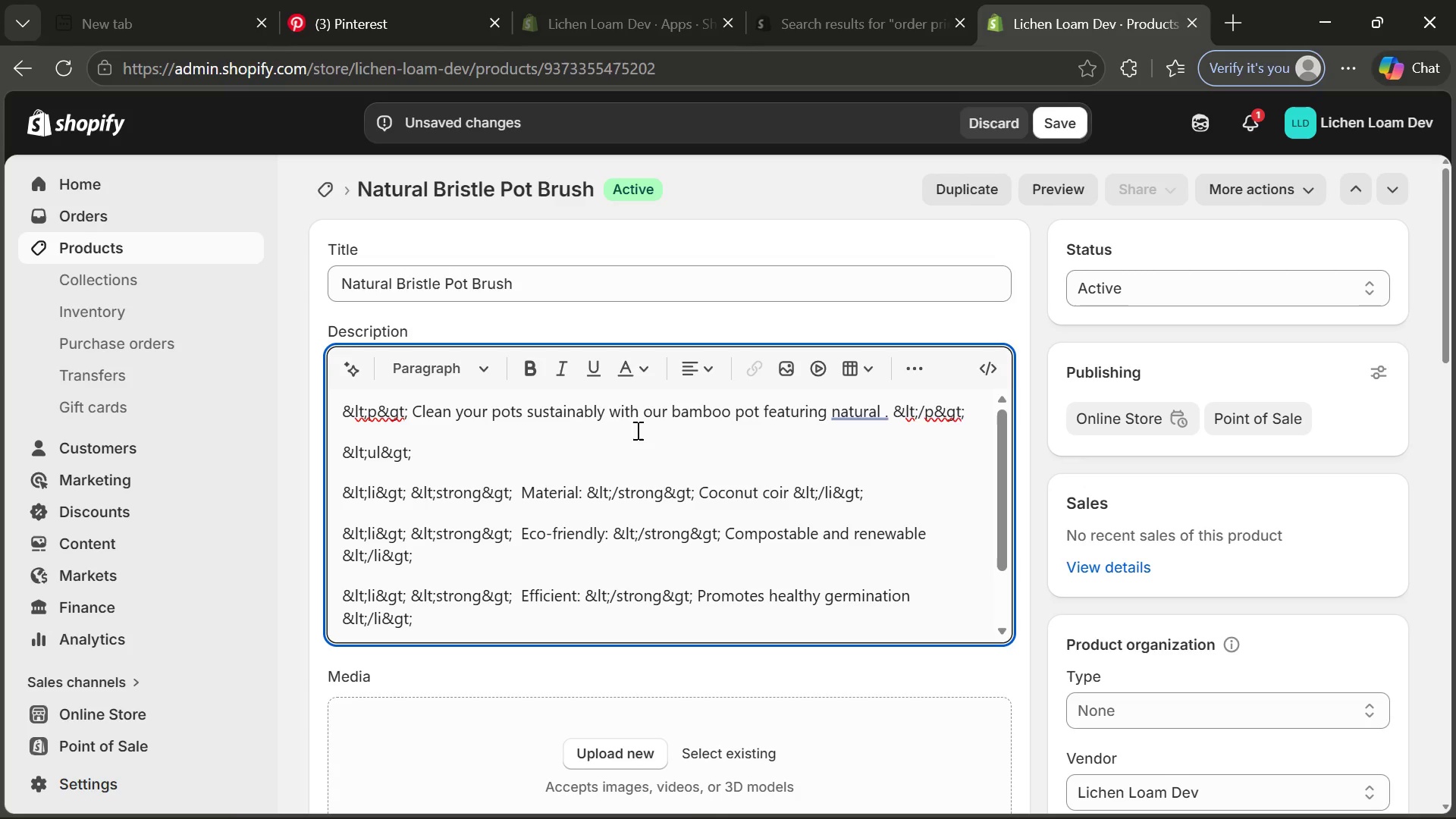 
key(Control+B)
 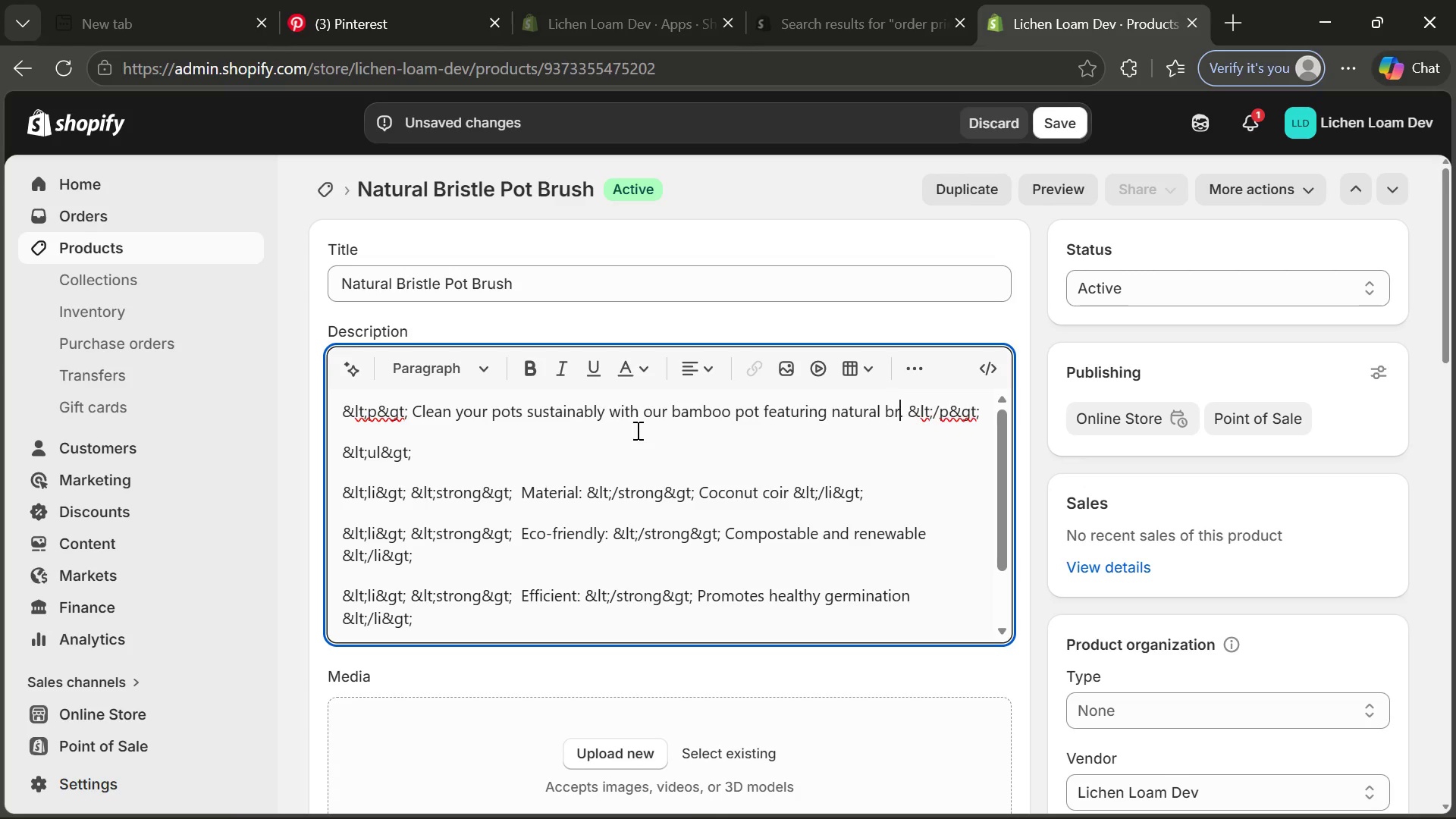 
key(Control+R)
 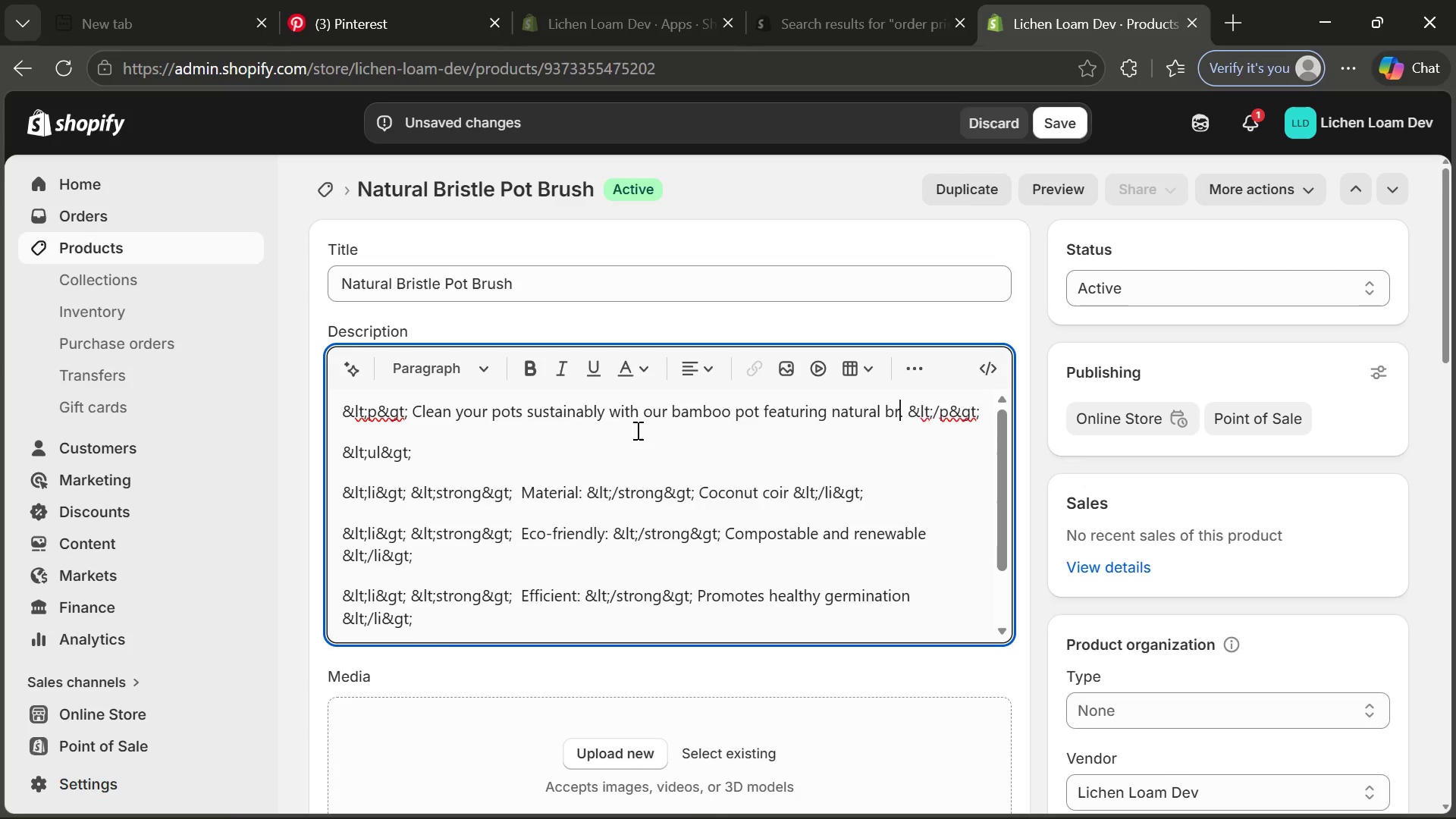 
key(Control+I)
 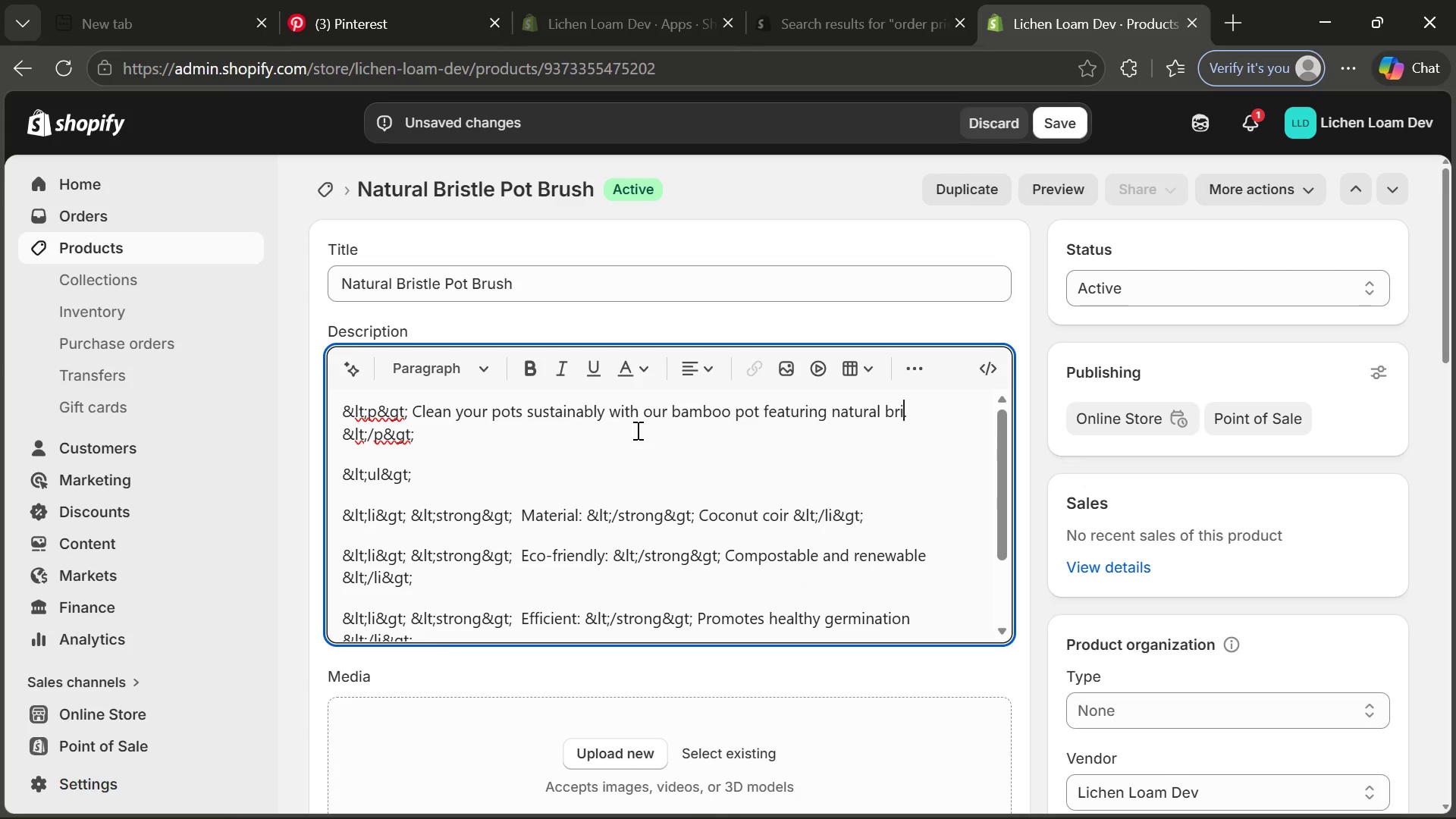 
key(Control+S)
 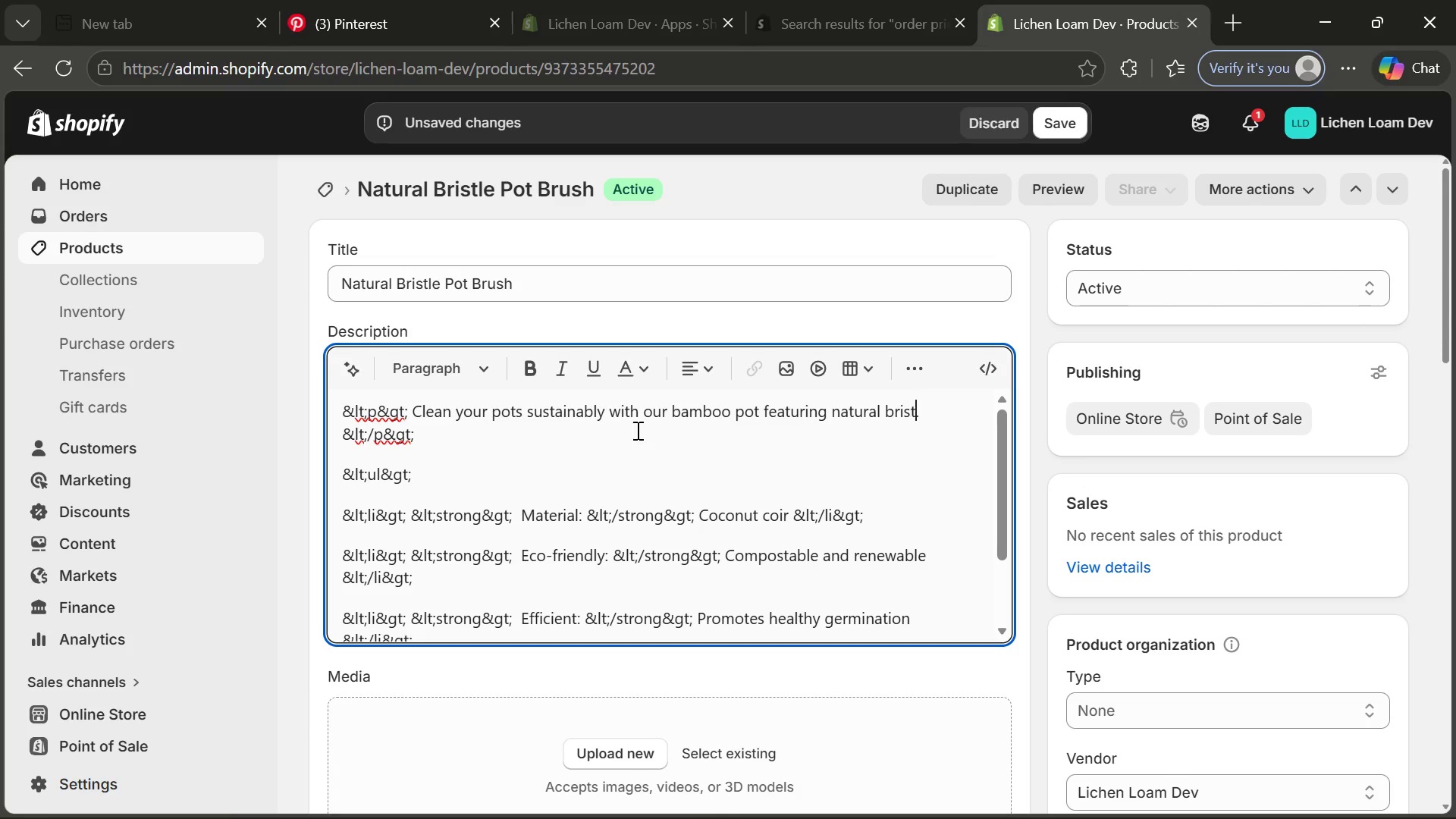 
key(Control+T)
 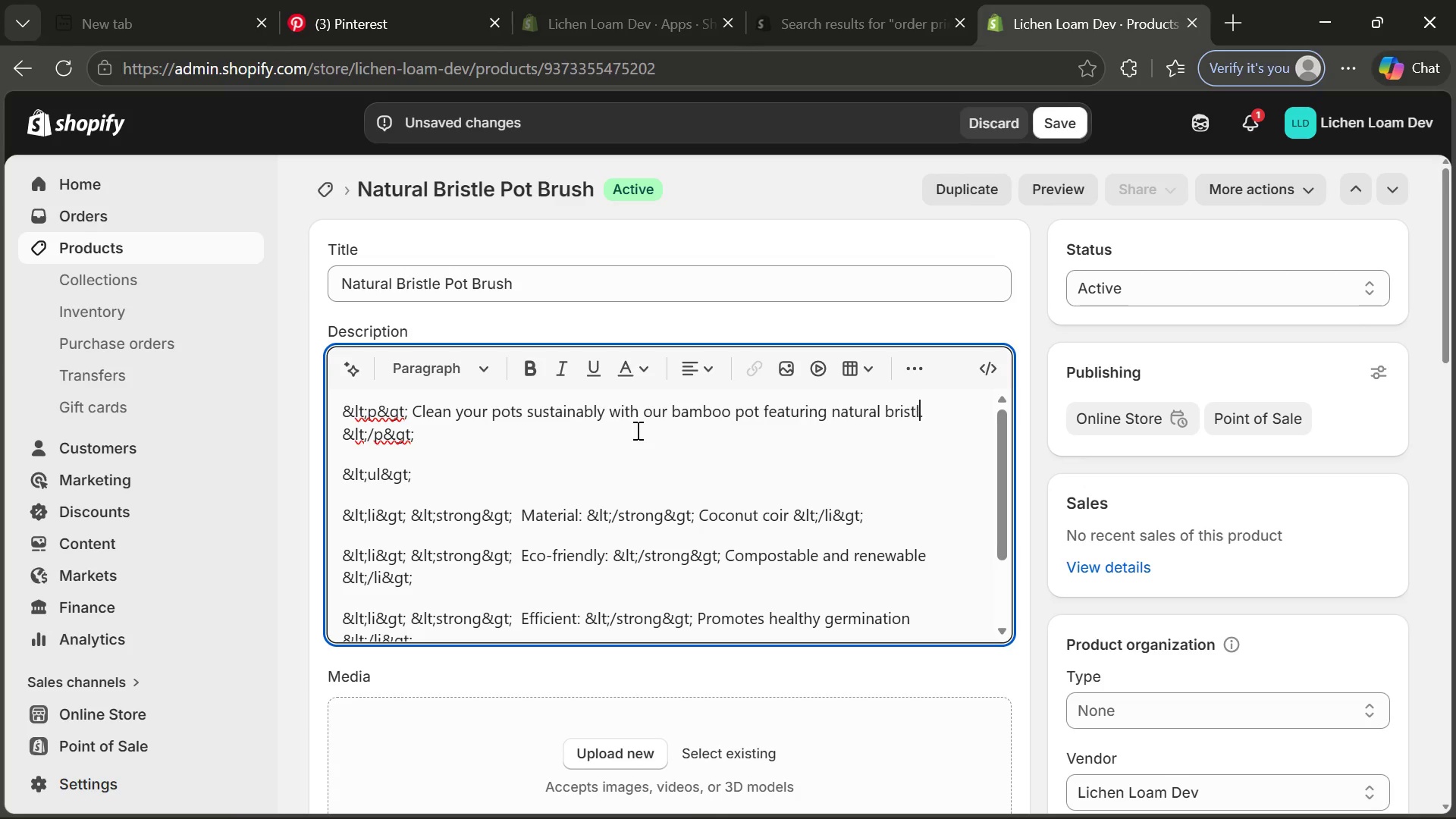 
key(Control+L)
 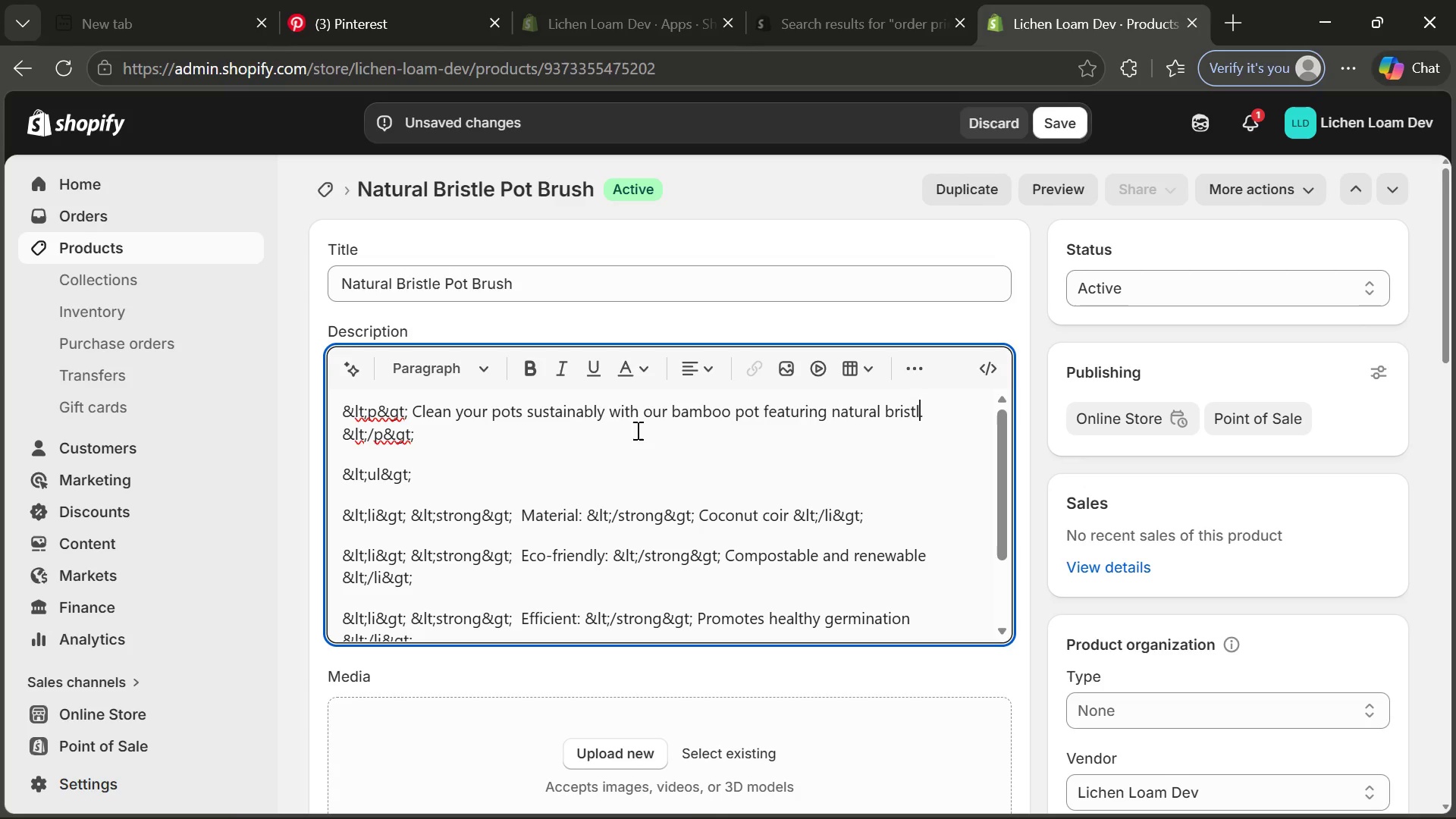 
key(Control+E)
 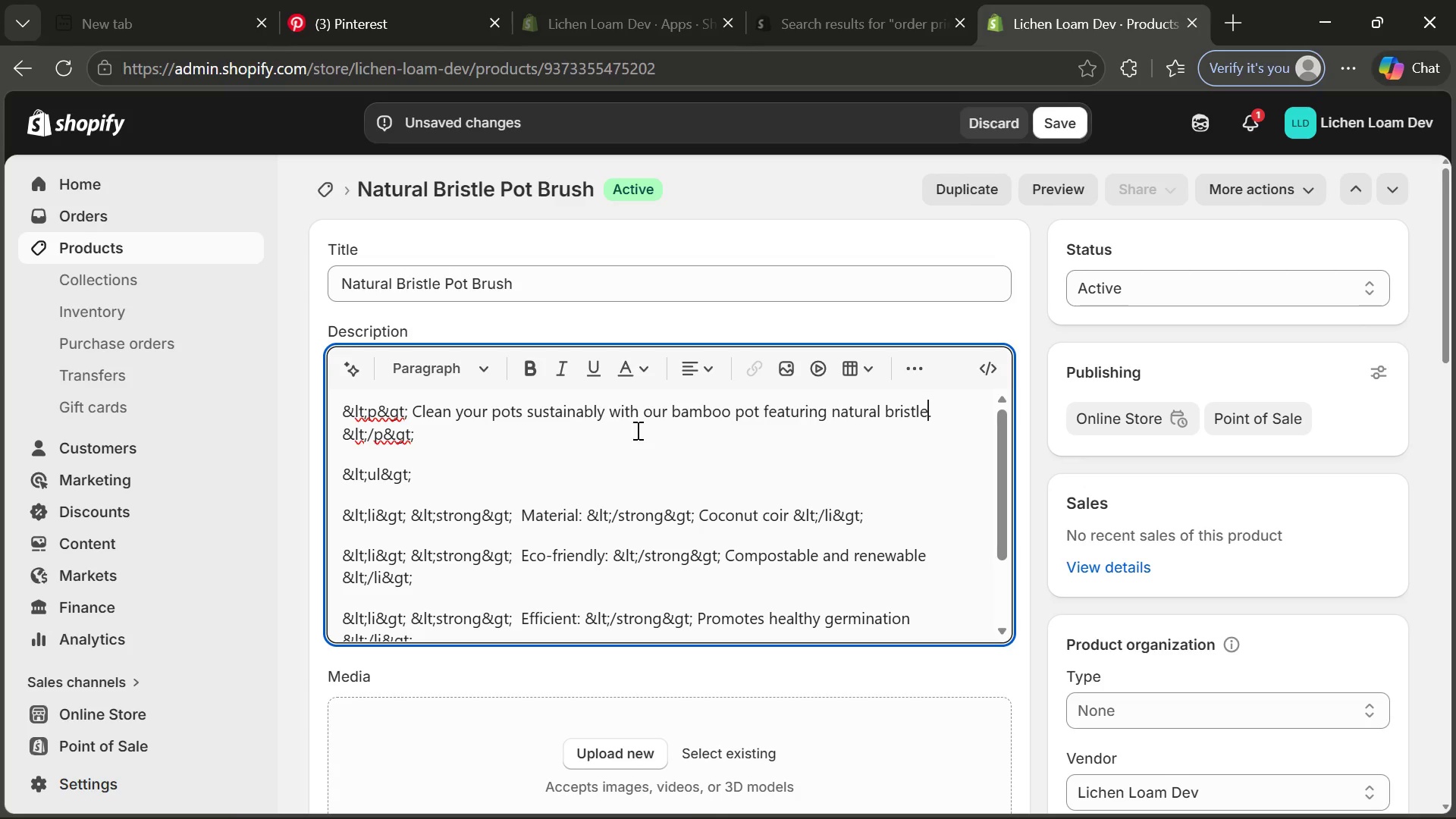 
key(Control+S)
 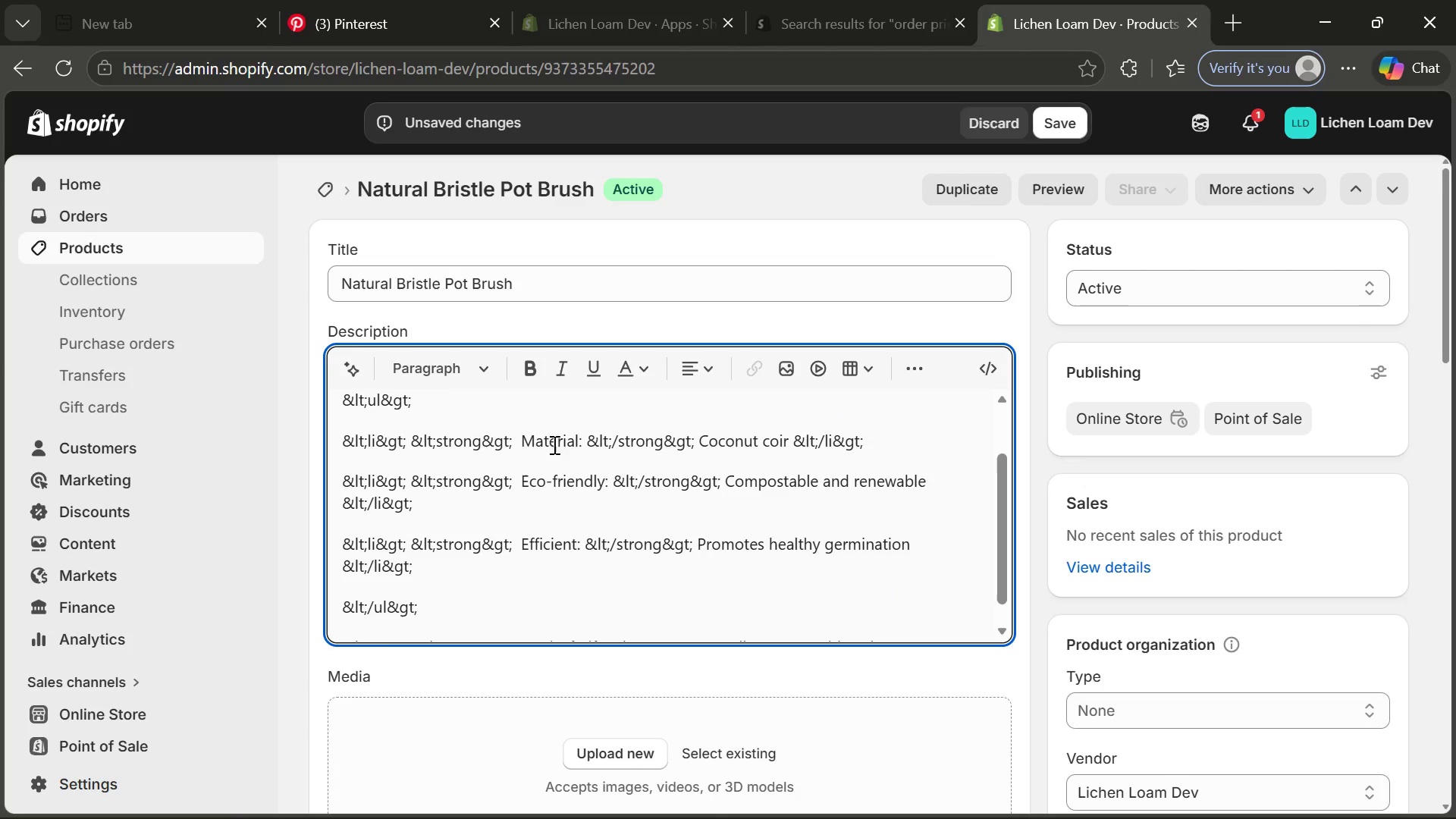 
wait(6.2)
 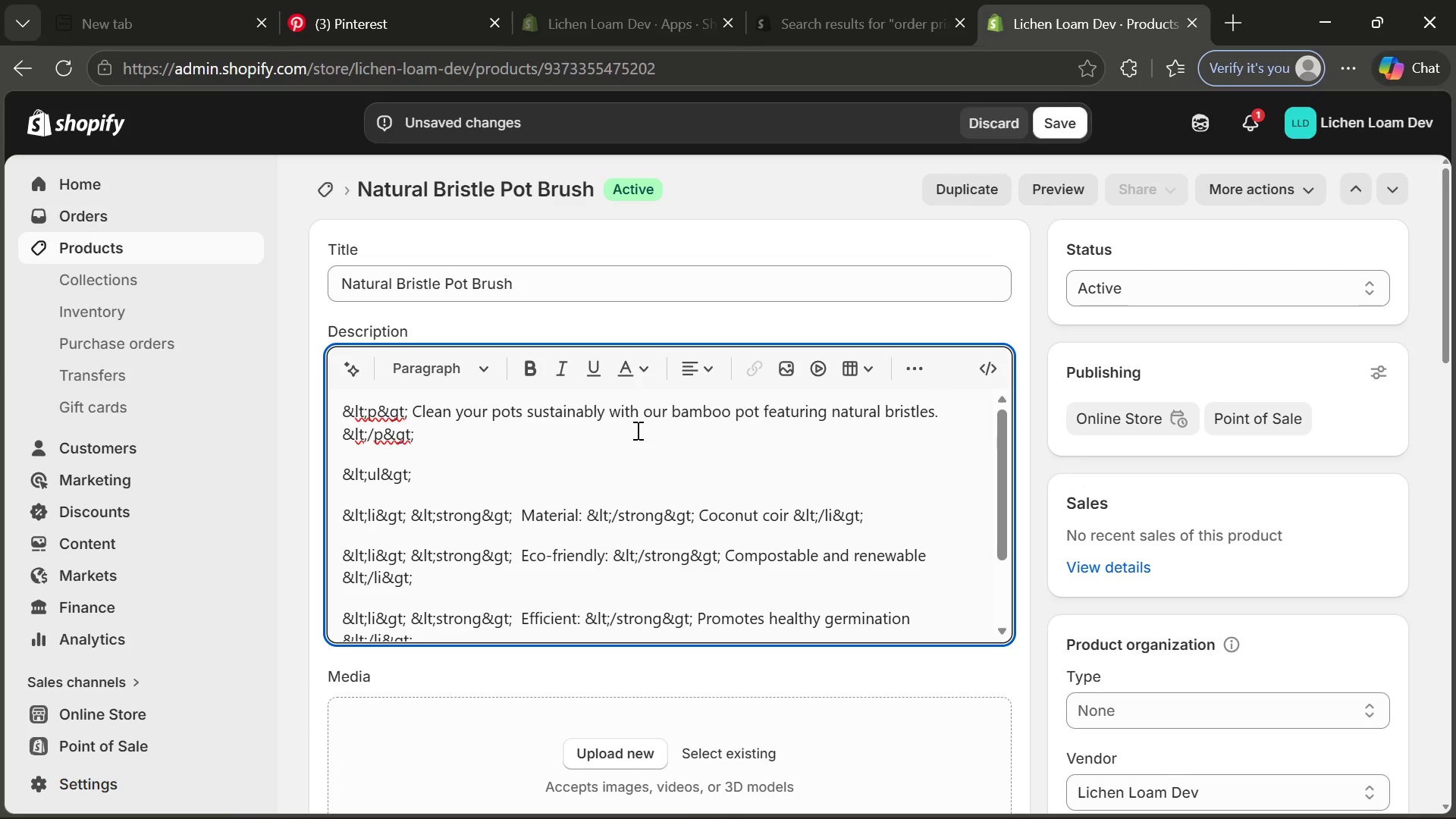 
left_click_drag(start_coordinate=[698, 441], to_coordinate=[789, 435])
 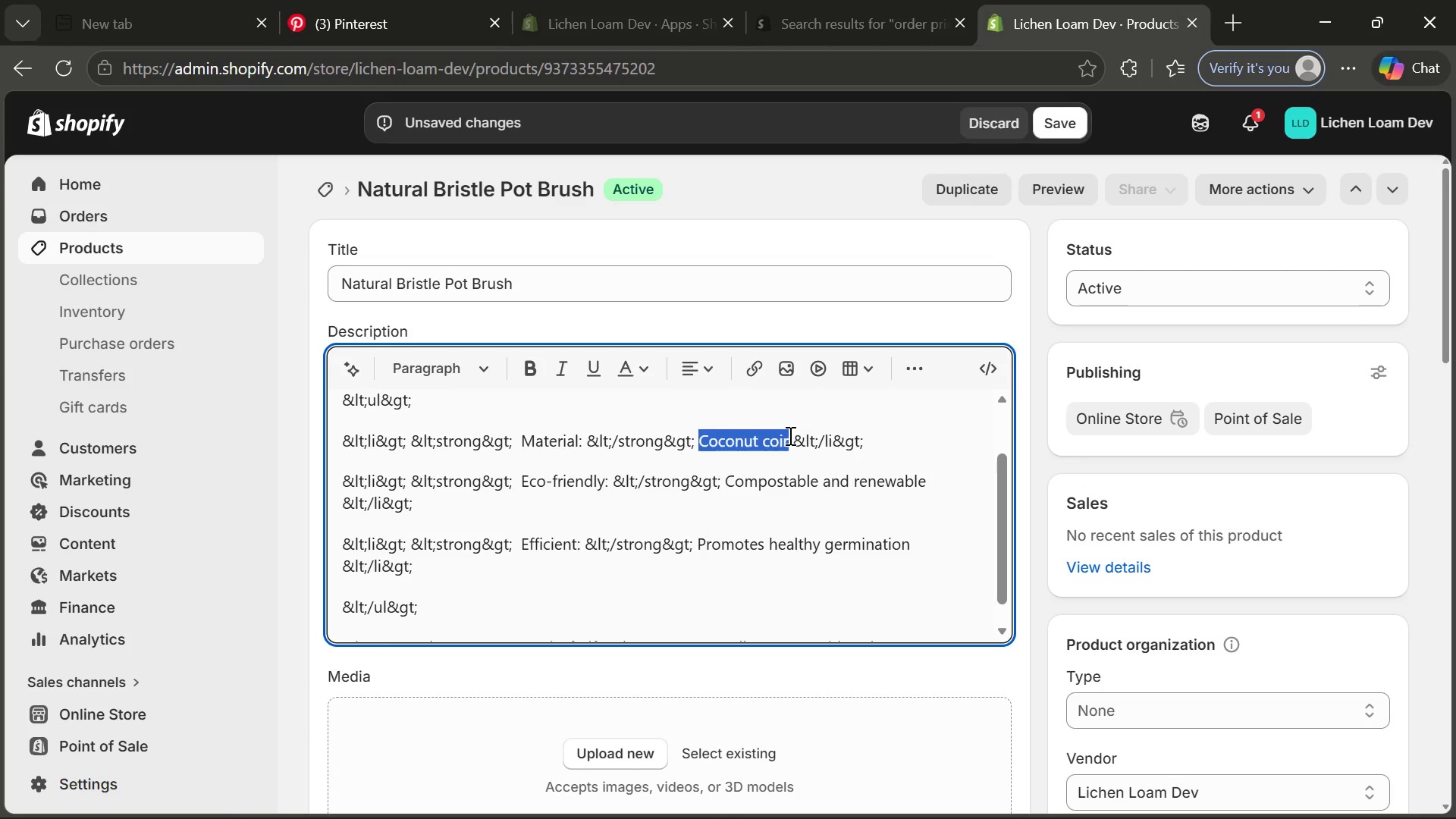 
key(Control+CapsLock)
 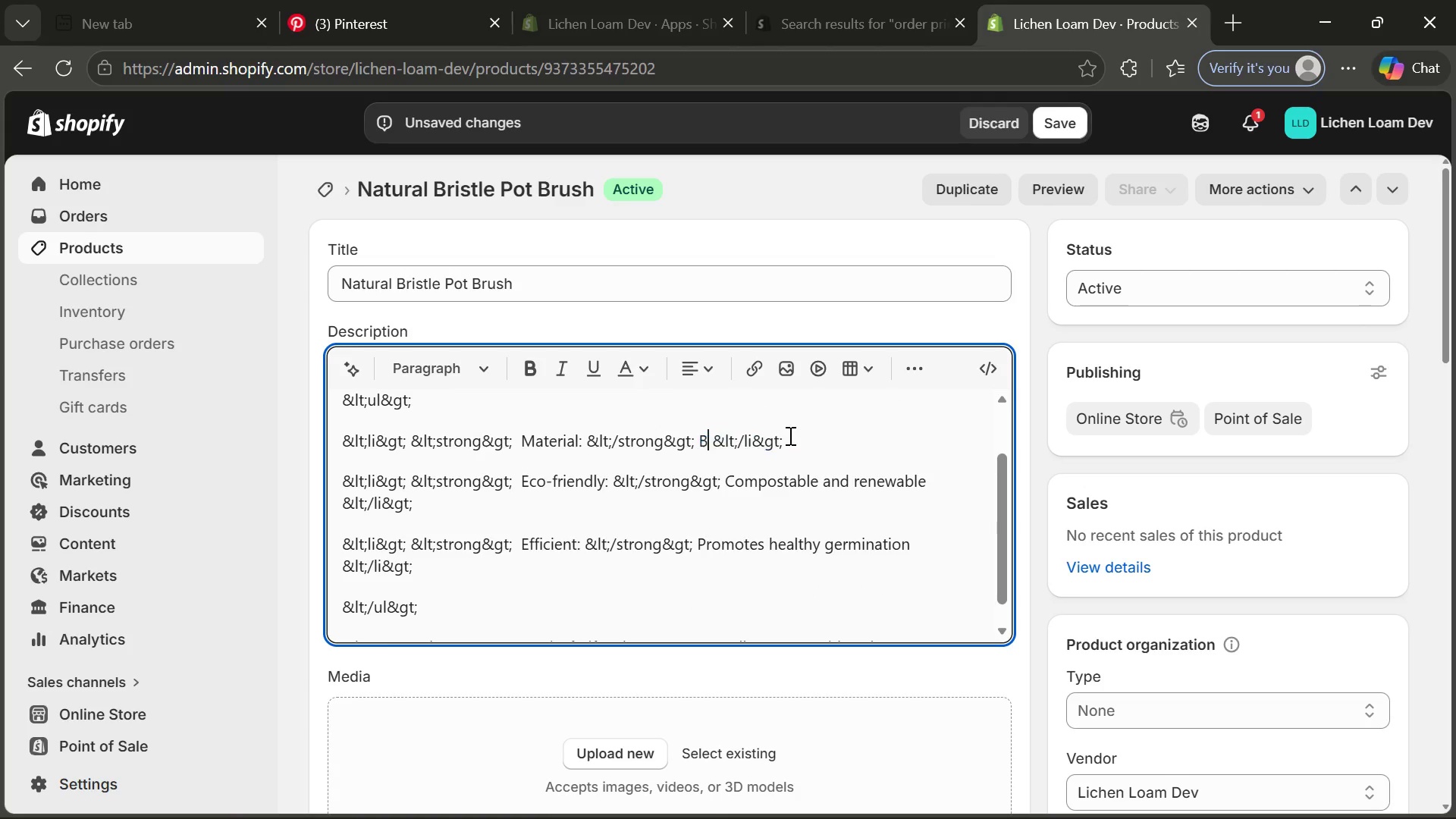 
key(Control+B)
 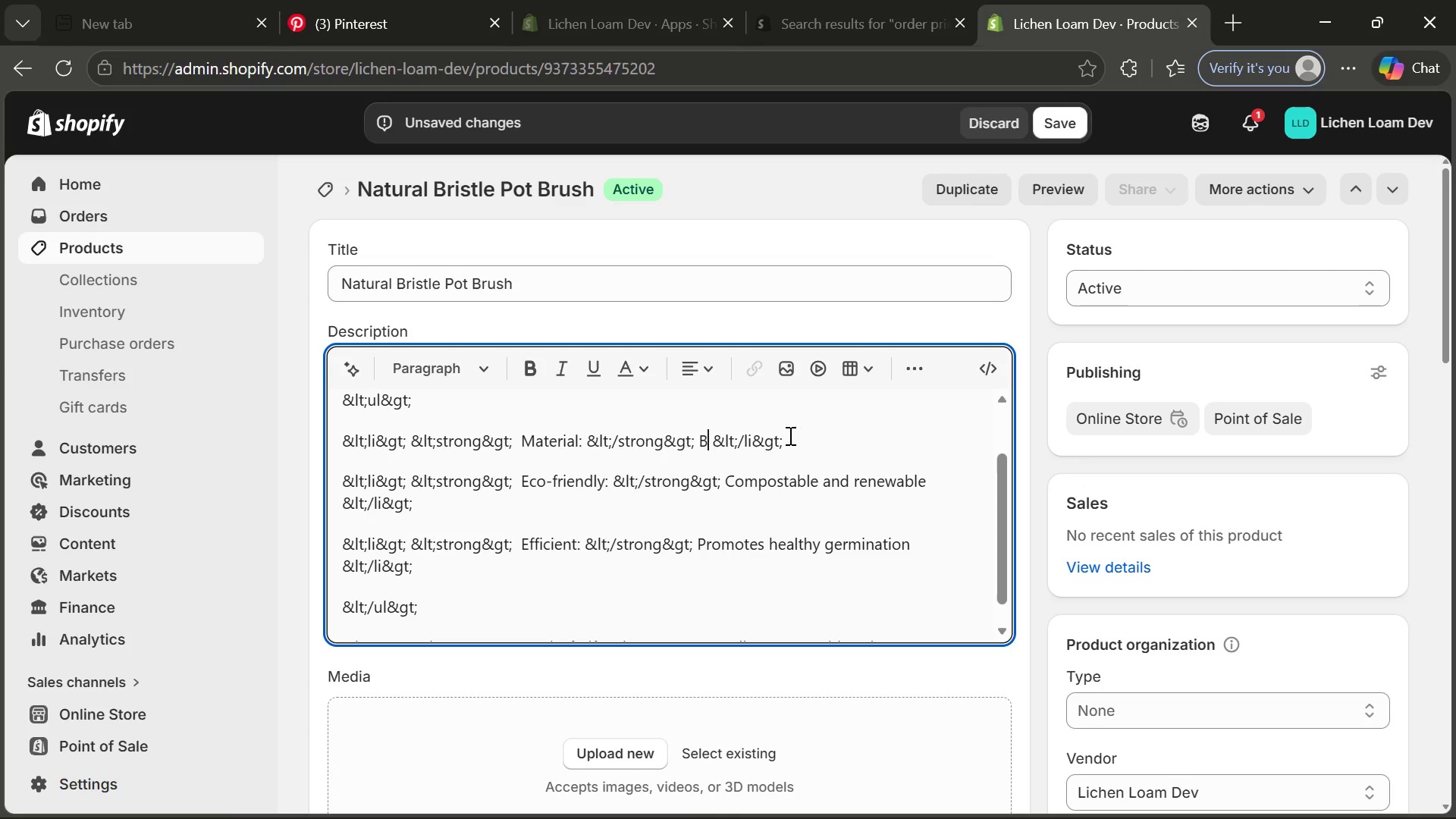 
key(Control+CapsLock)
 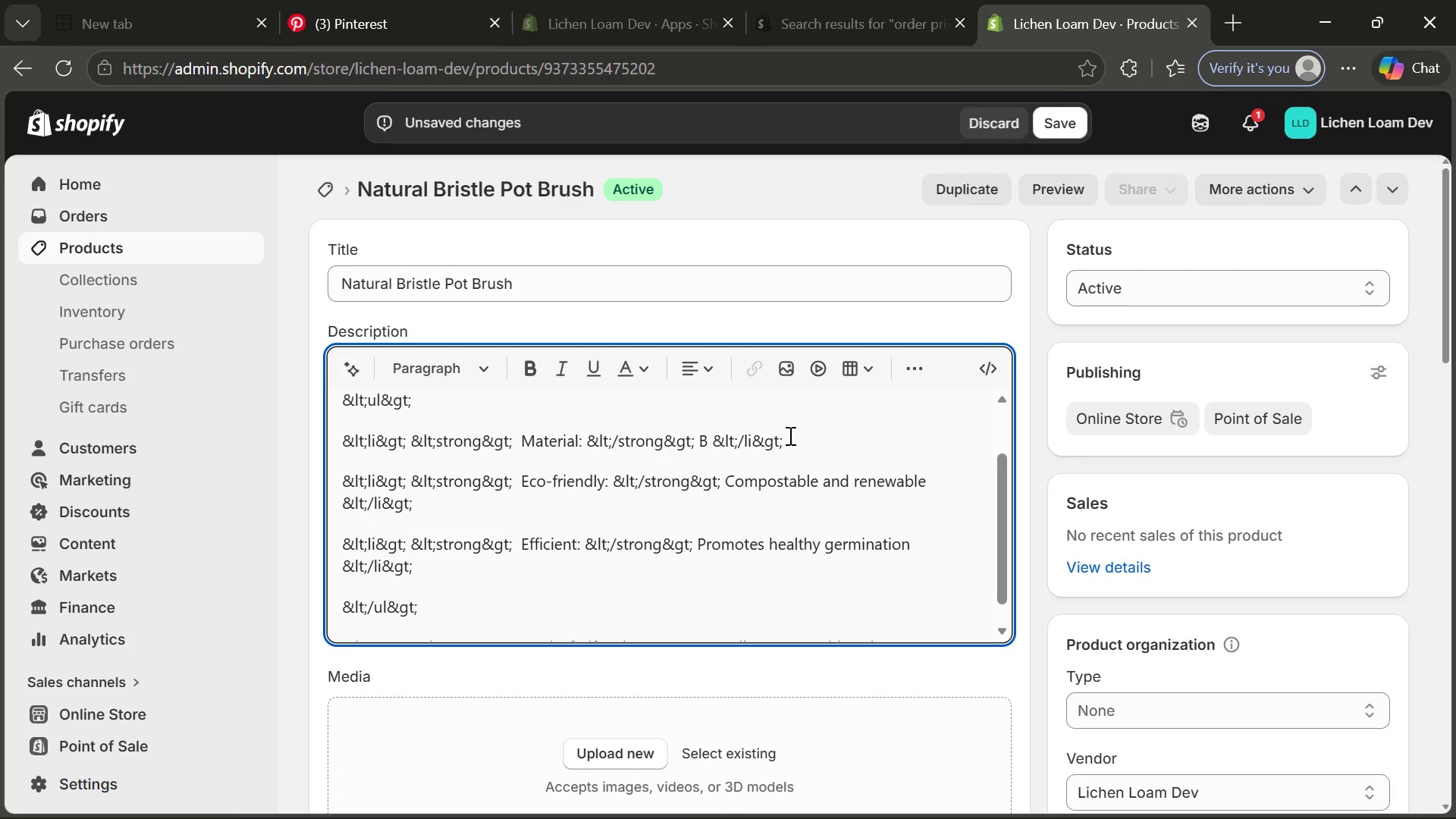 
key(Control+A)
 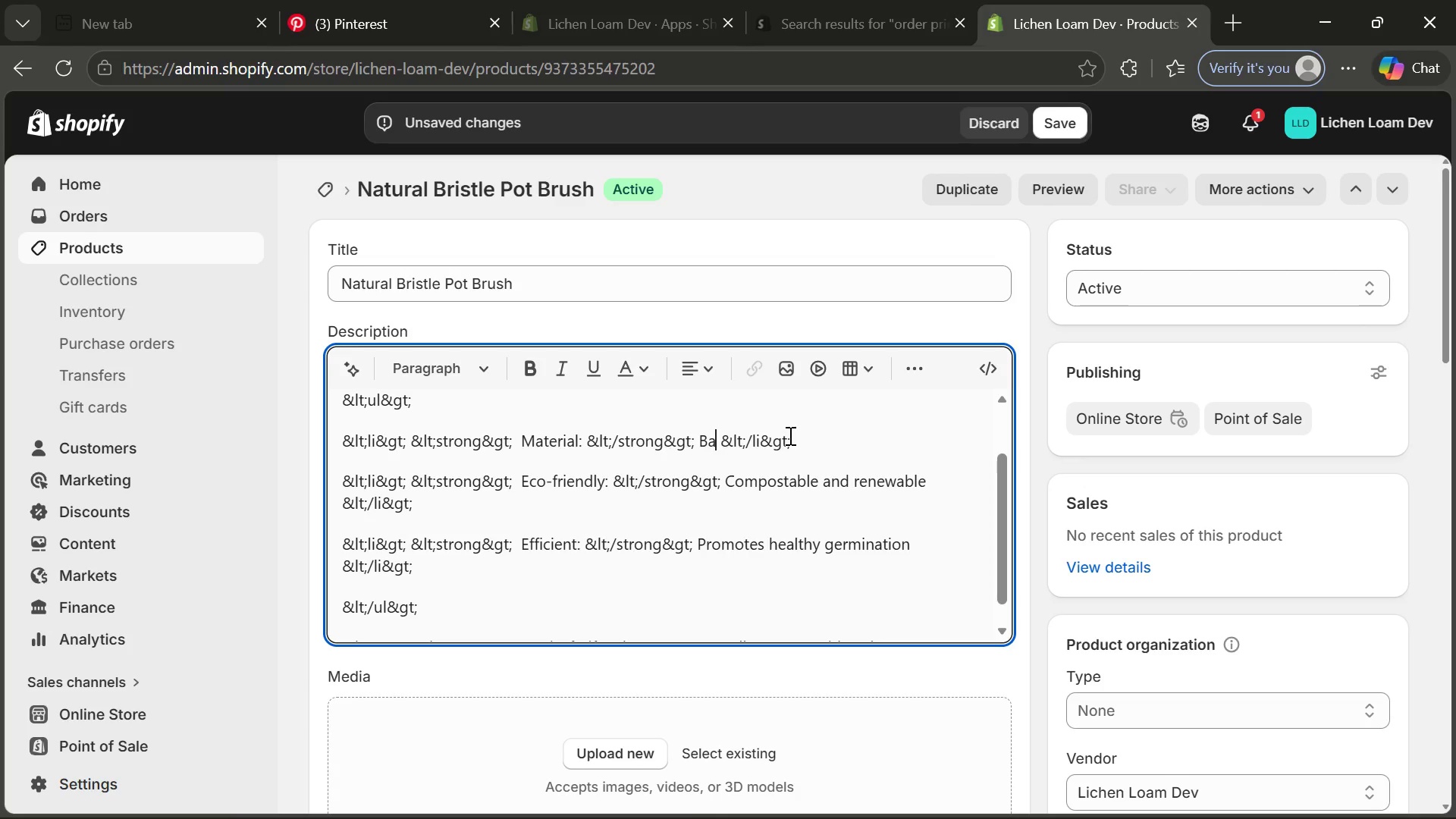 
key(Control+M)
 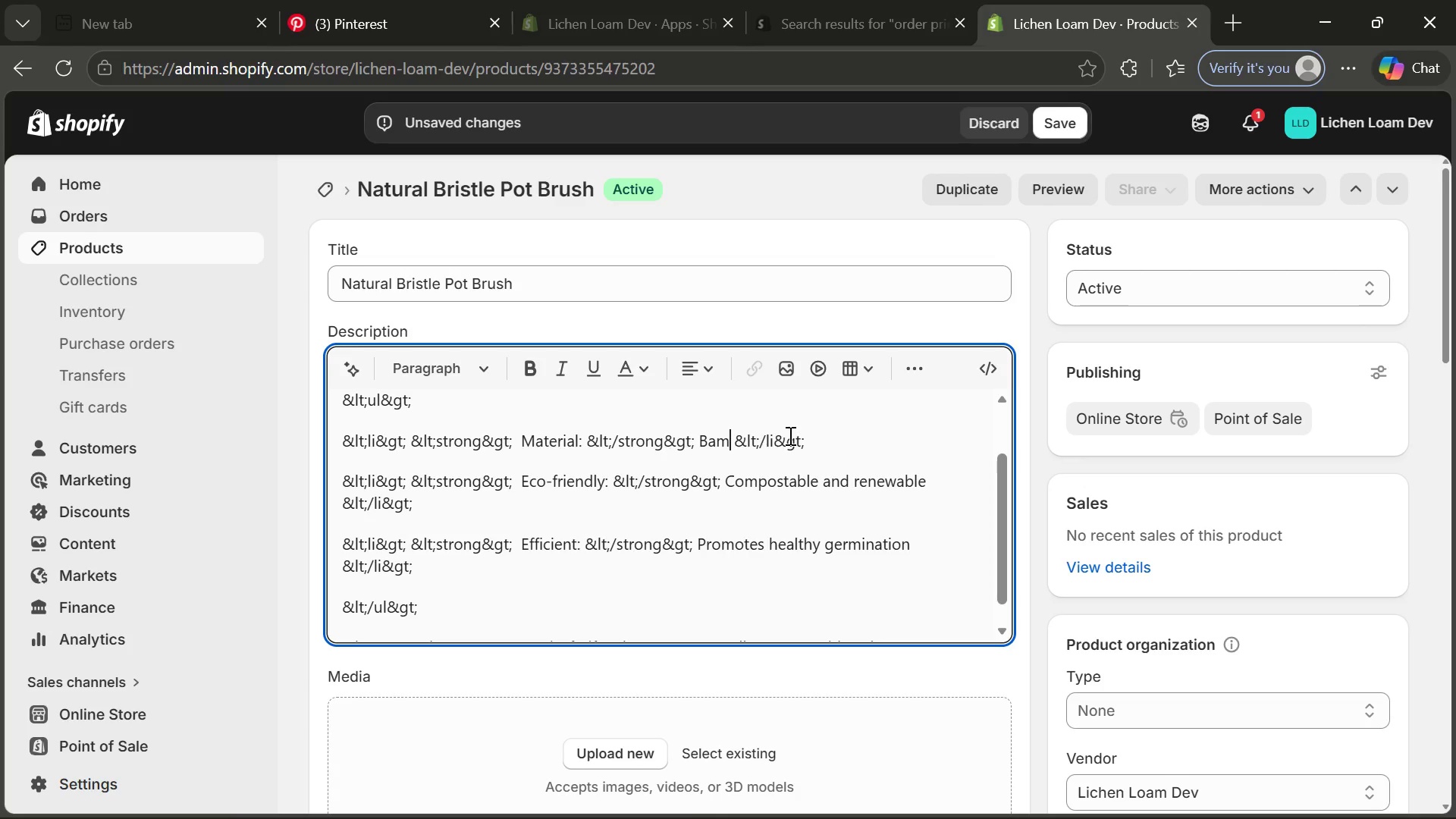 
key(Control+B)
 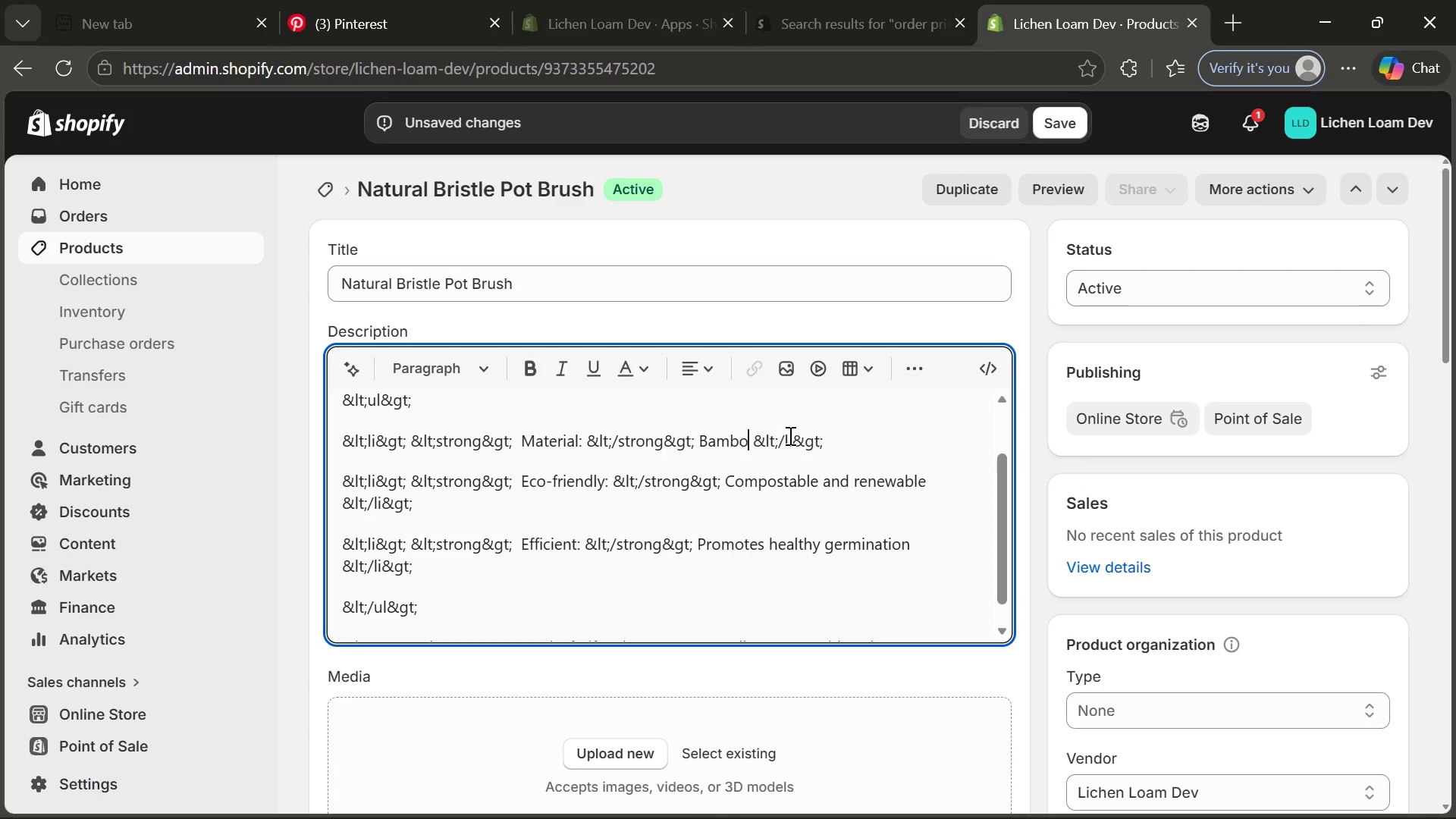 
key(Control+O)
 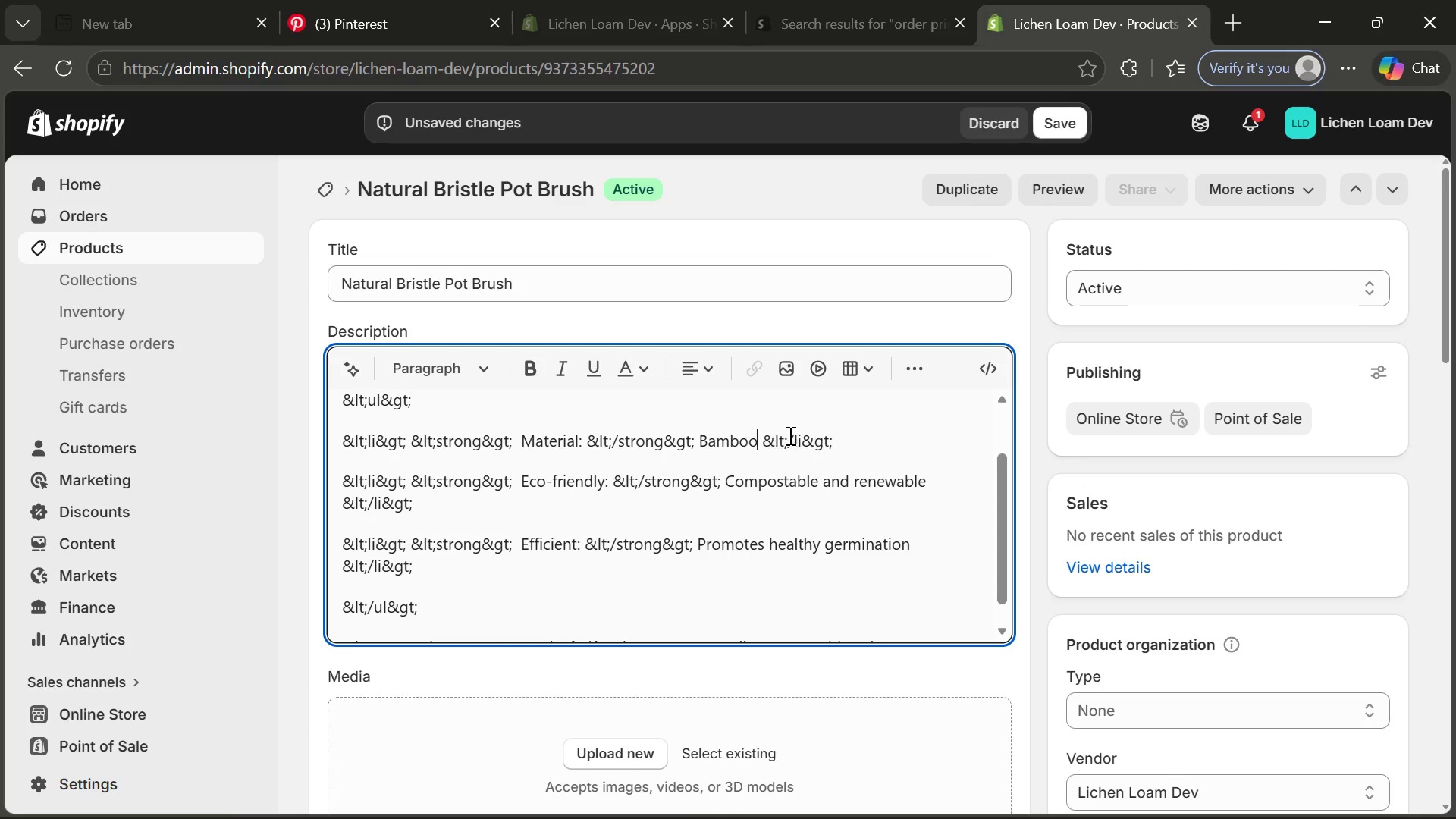 
key(Control+O)
 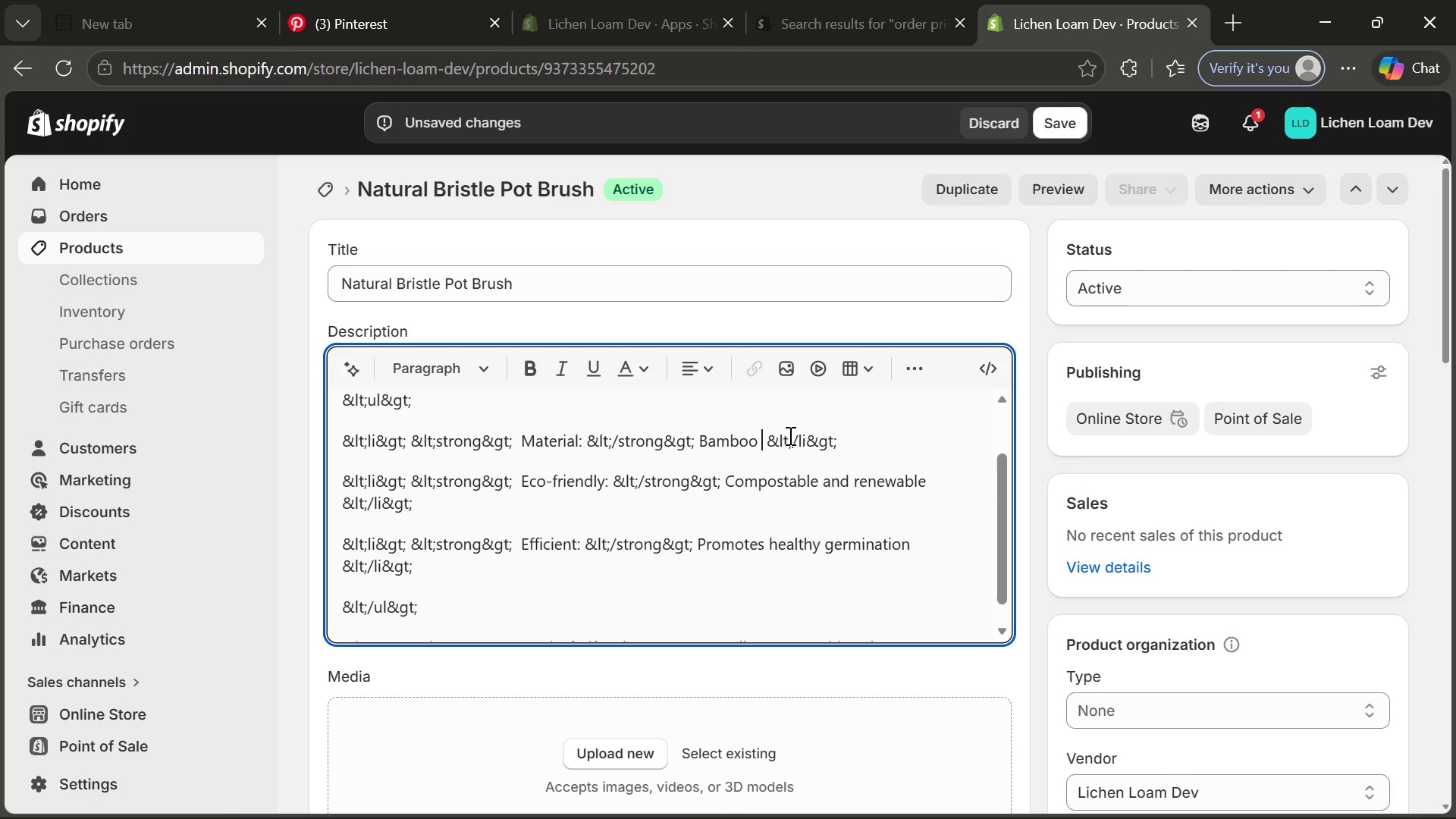 
key(Control+Space)
 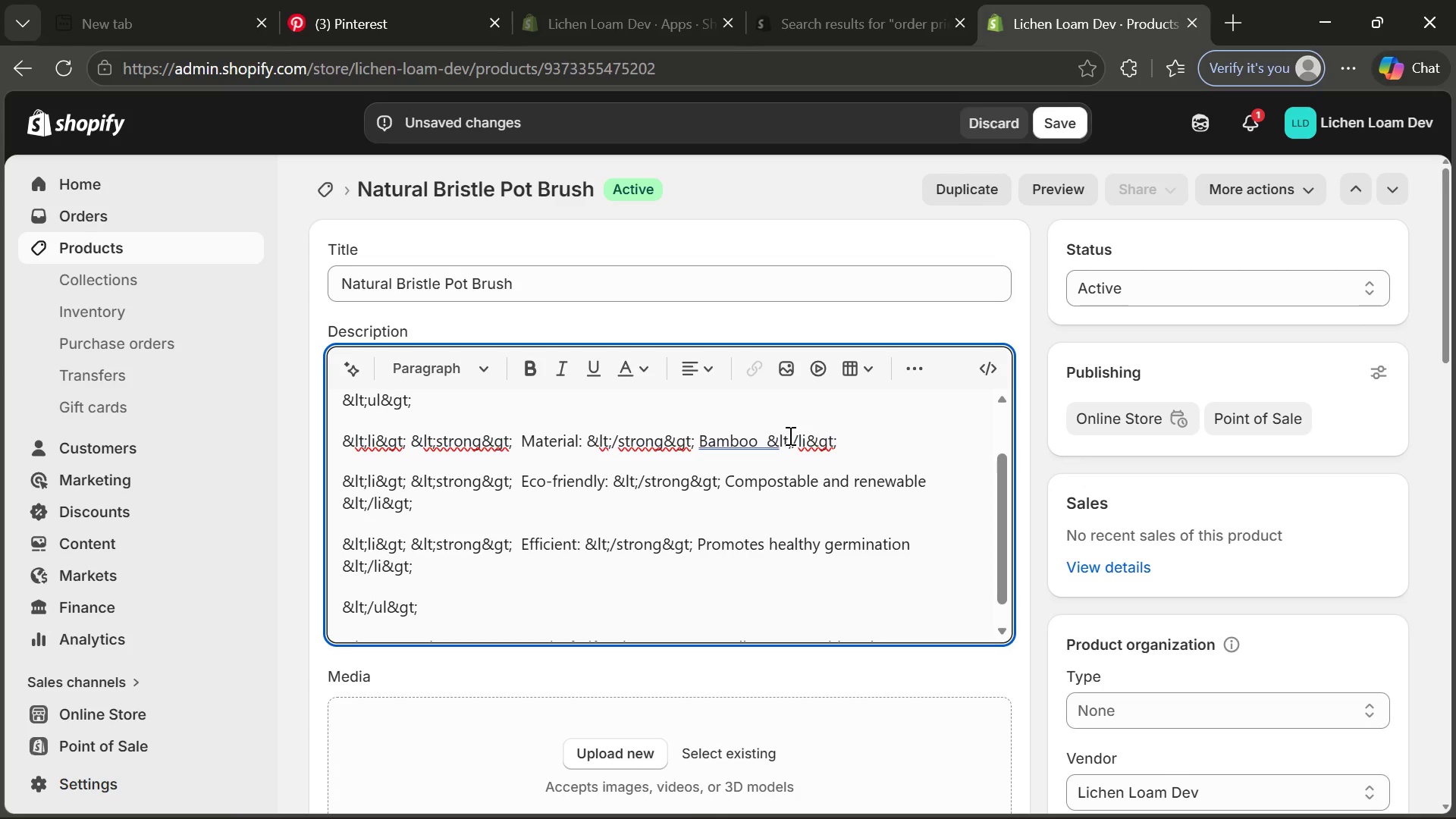 
key(Control+Shift+7)
 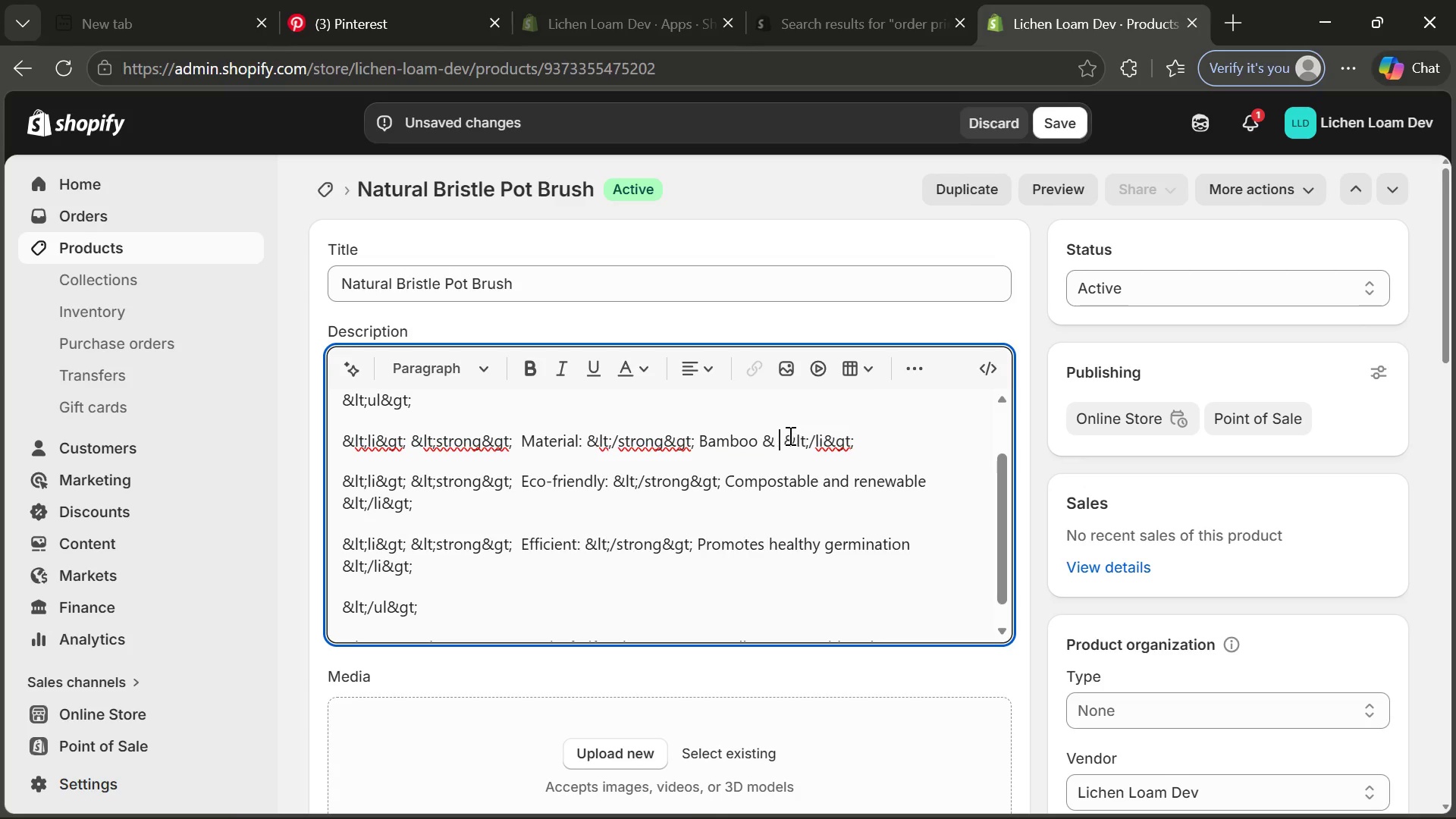 
key(Control+Space)
 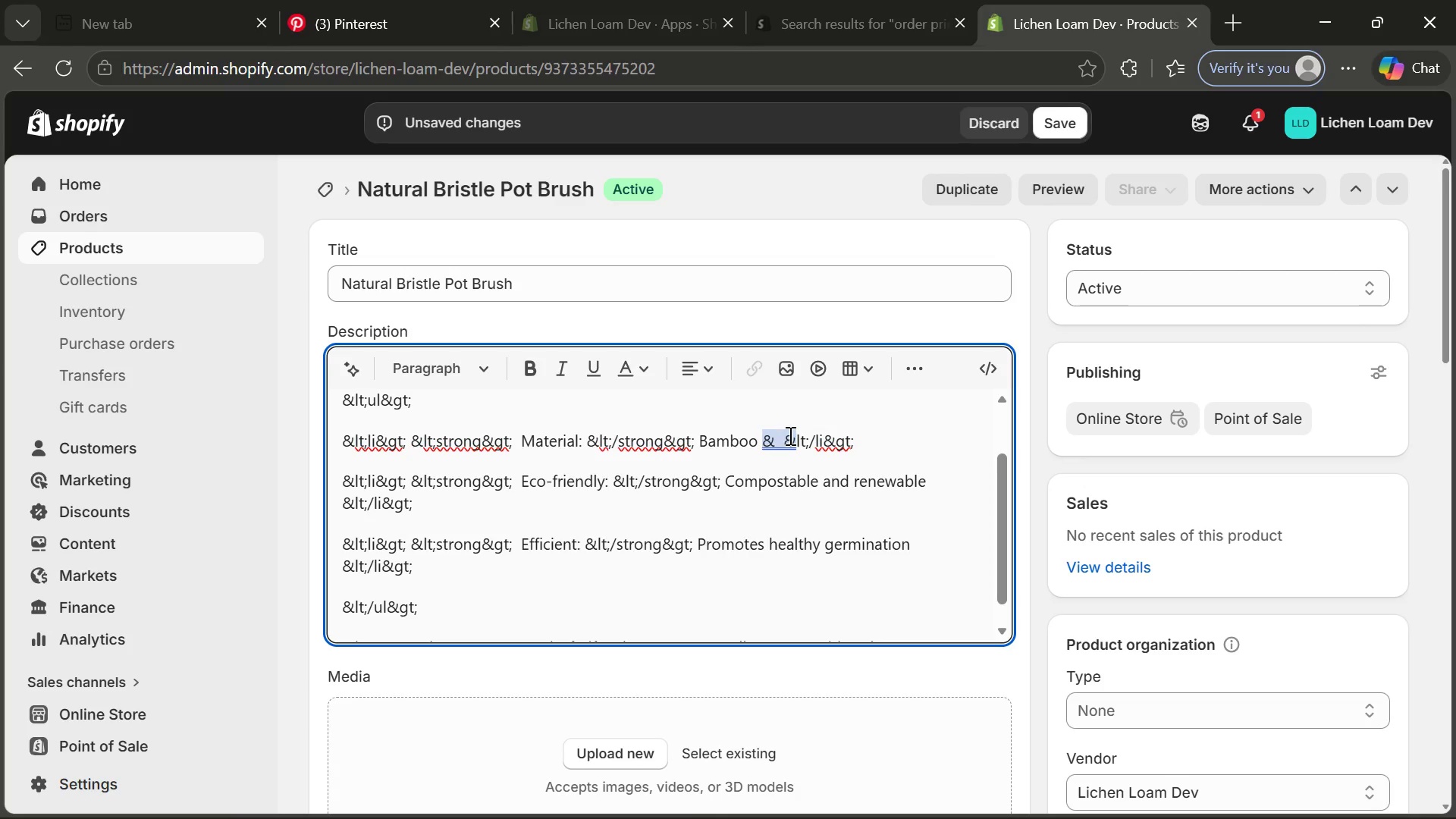 
key(Control+Backspace)
 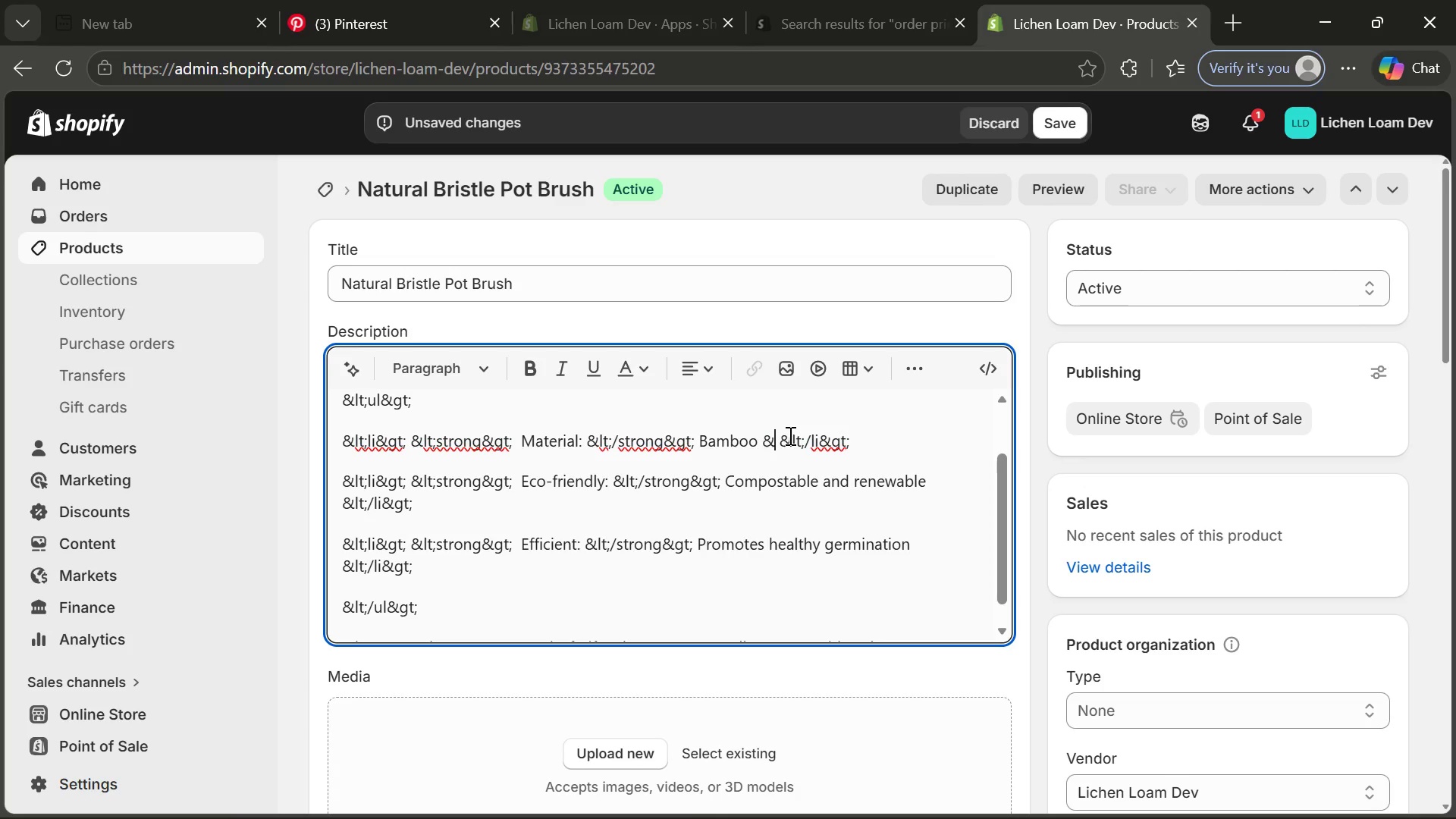 
key(Control+Space)
 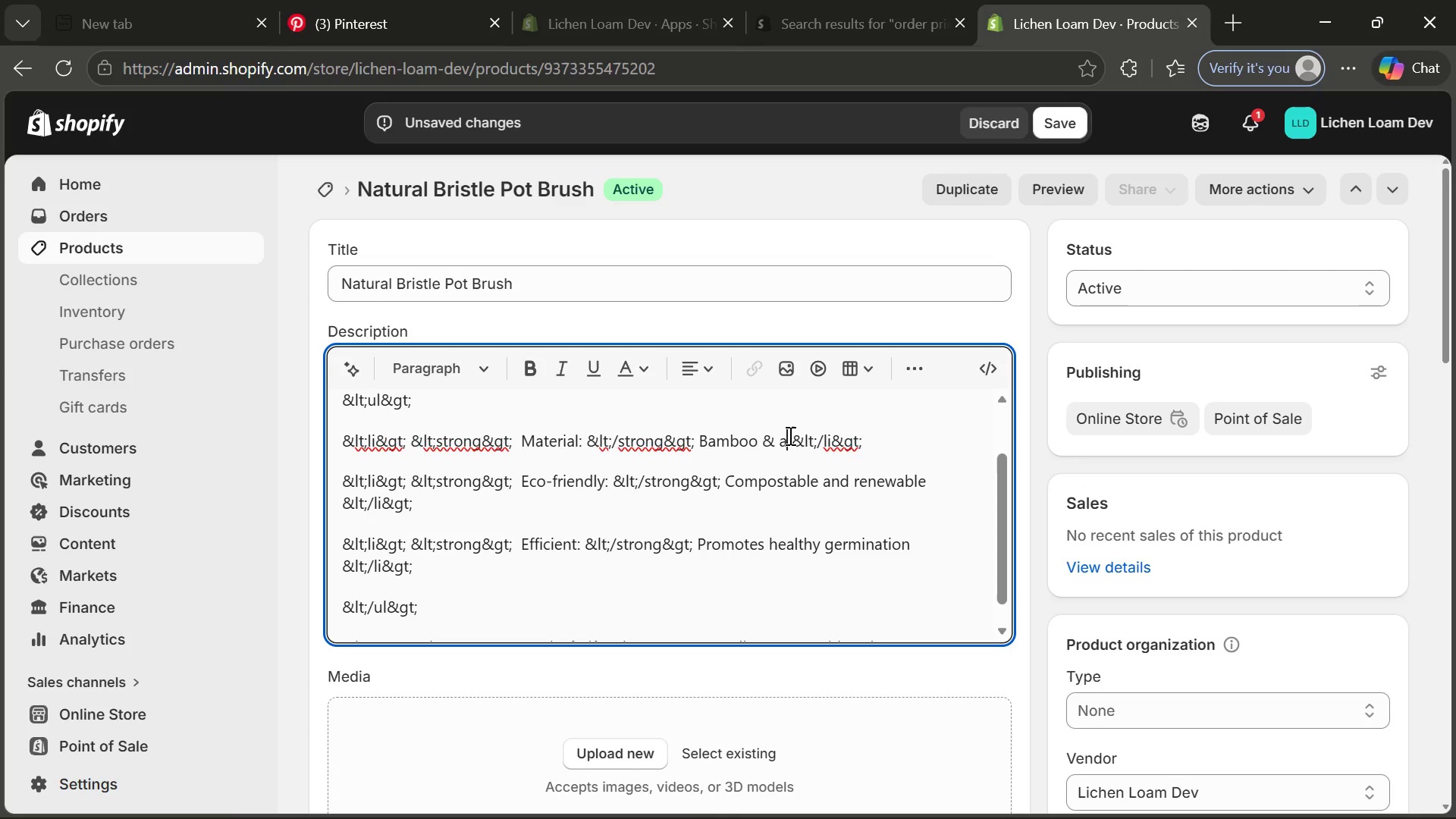 
key(Control+A)
 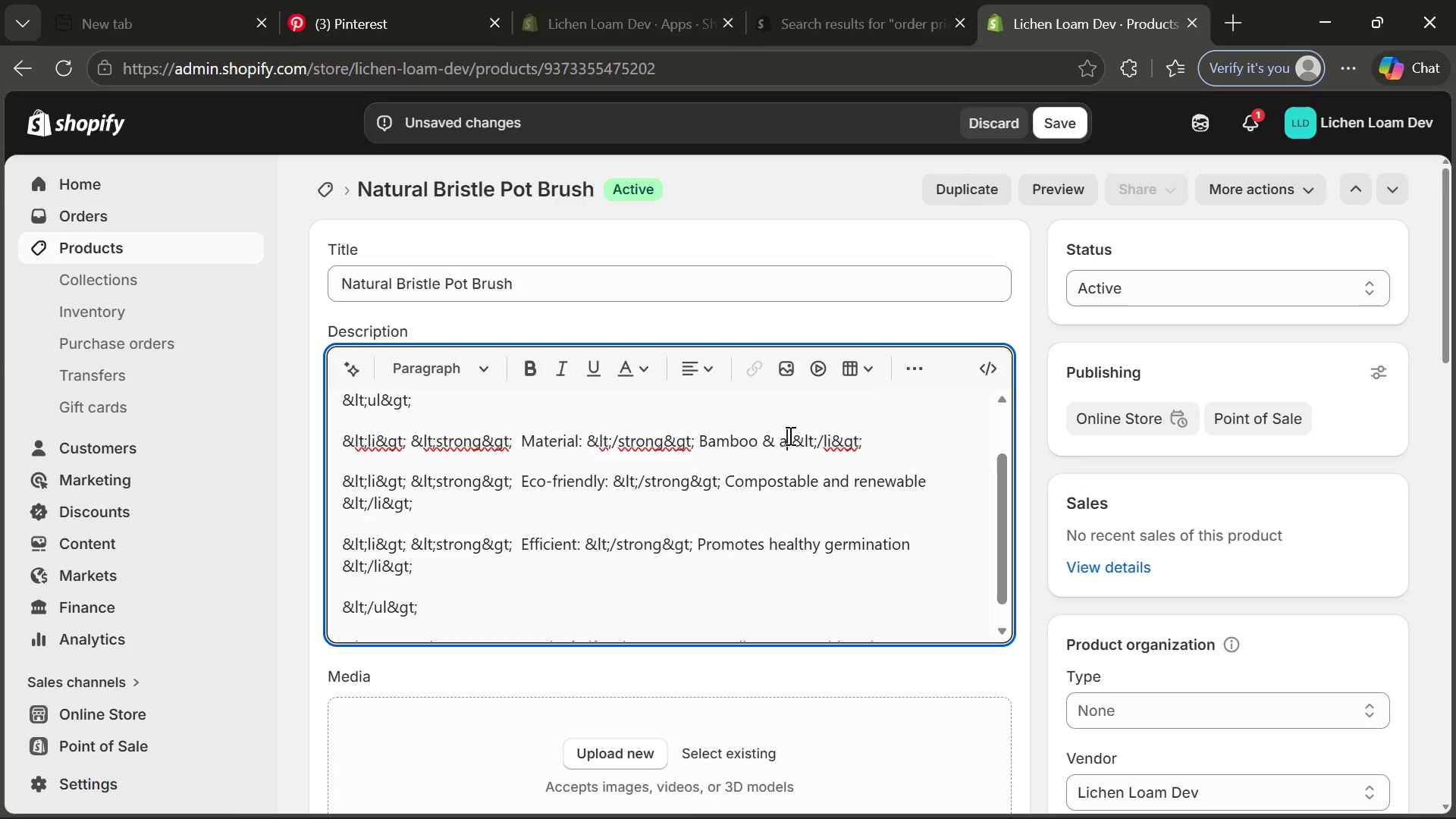 
key(Control+N)
 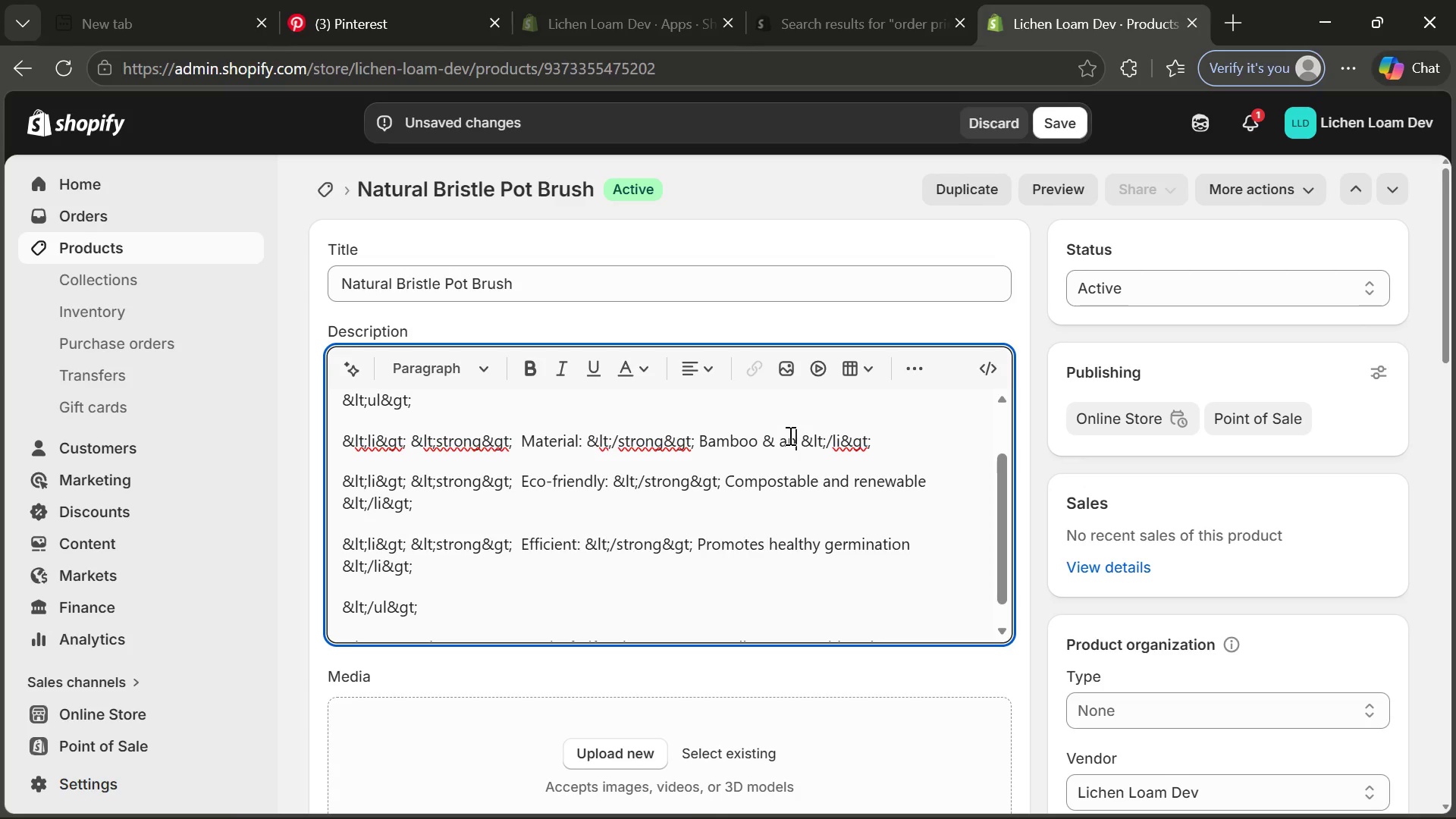 
key(Control+Backspace)
 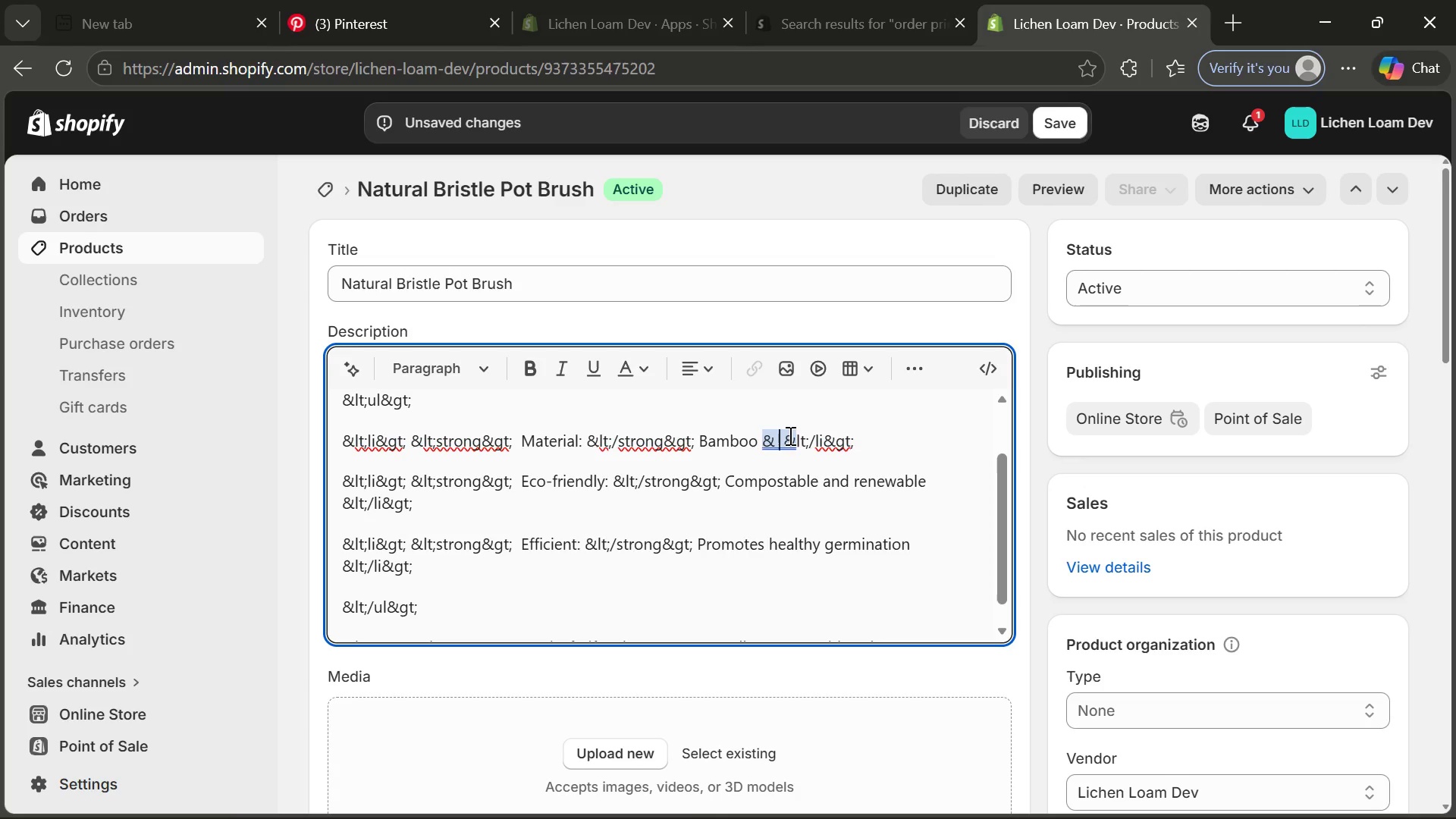 
key(Control+Backspace)
 